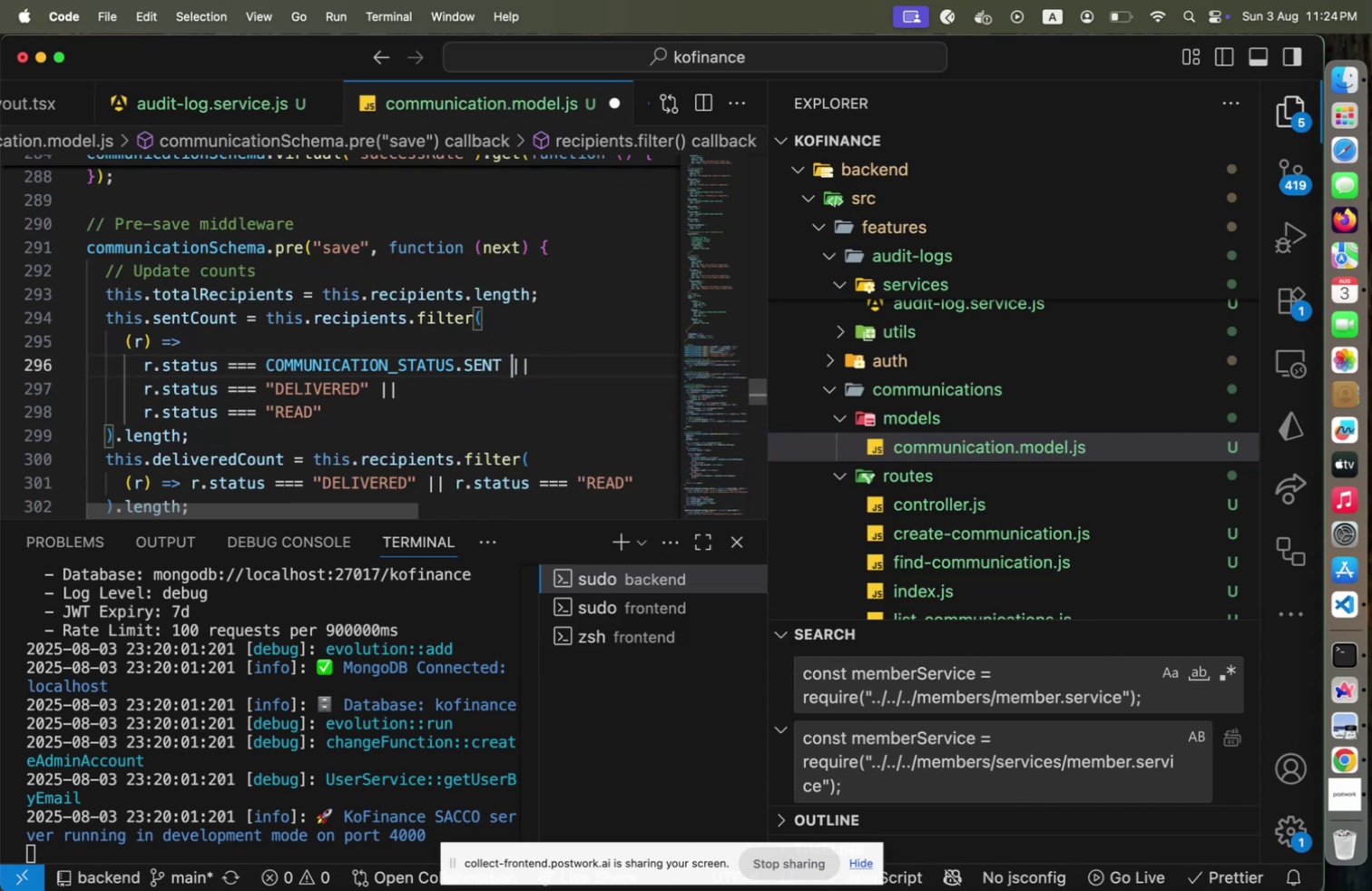 
key(Shift+ArrowDown)
 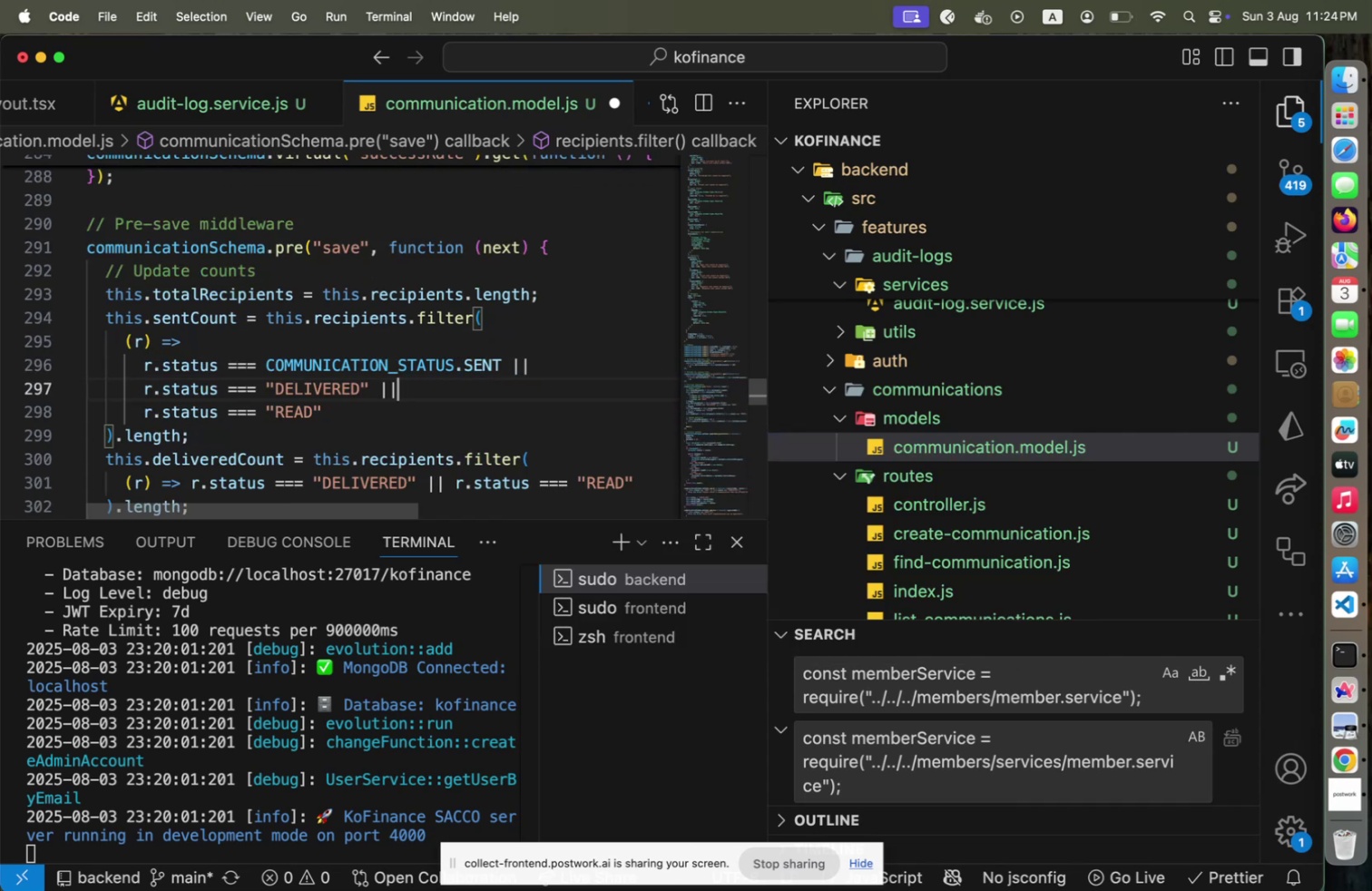 
key(Shift+ArrowLeft)
 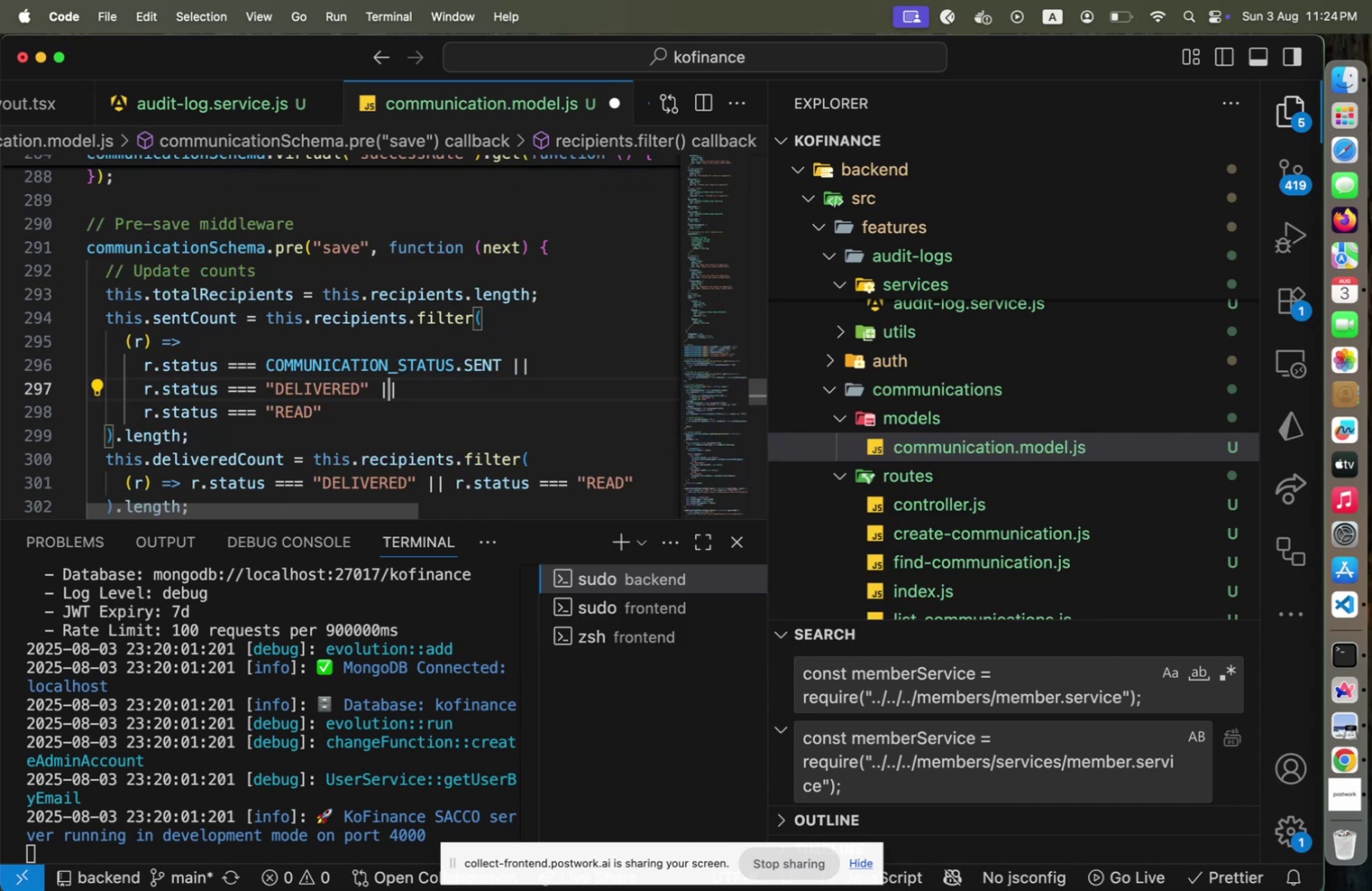 
key(Shift+ArrowLeft)
 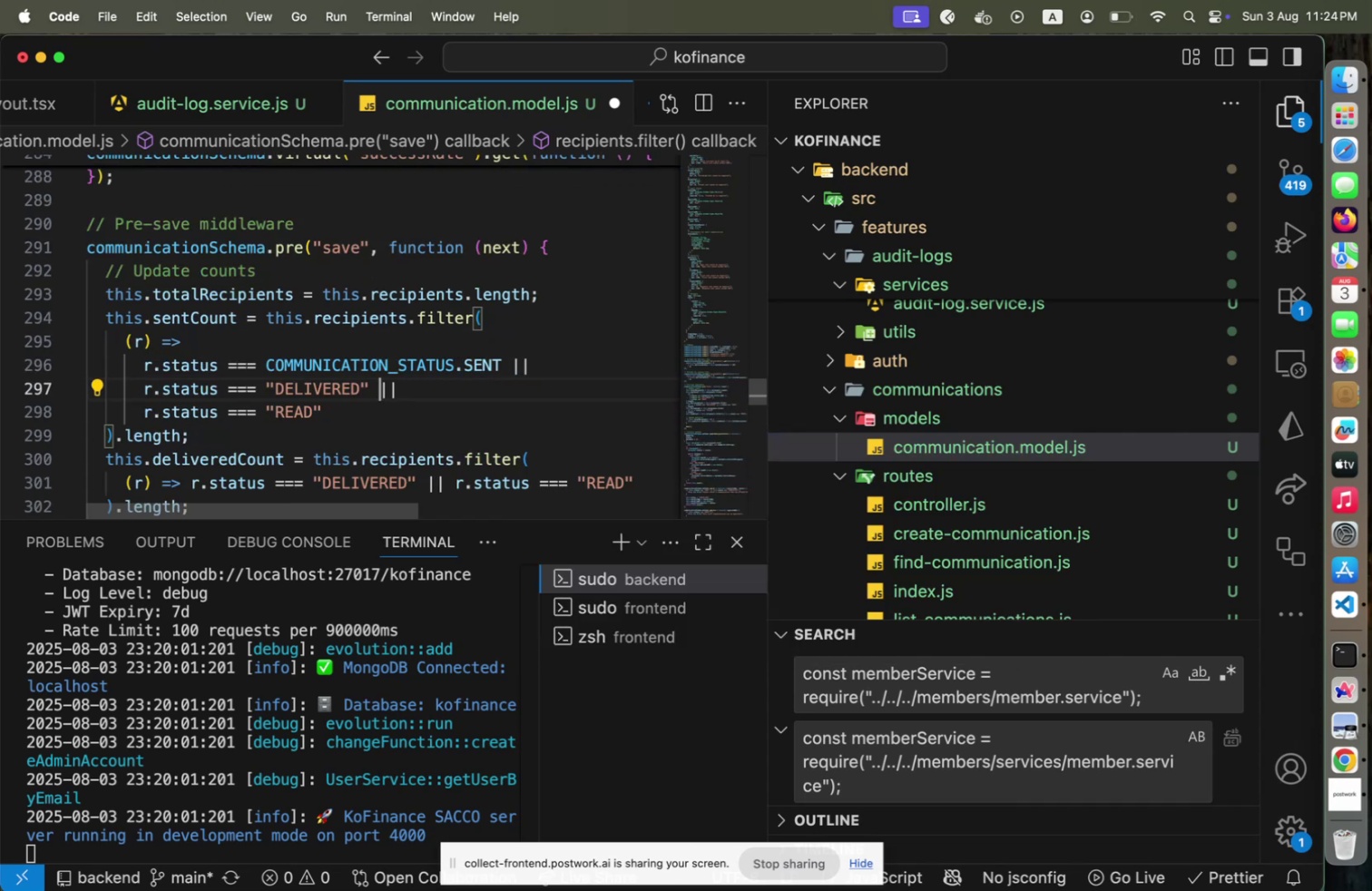 
key(Shift+ArrowLeft)
 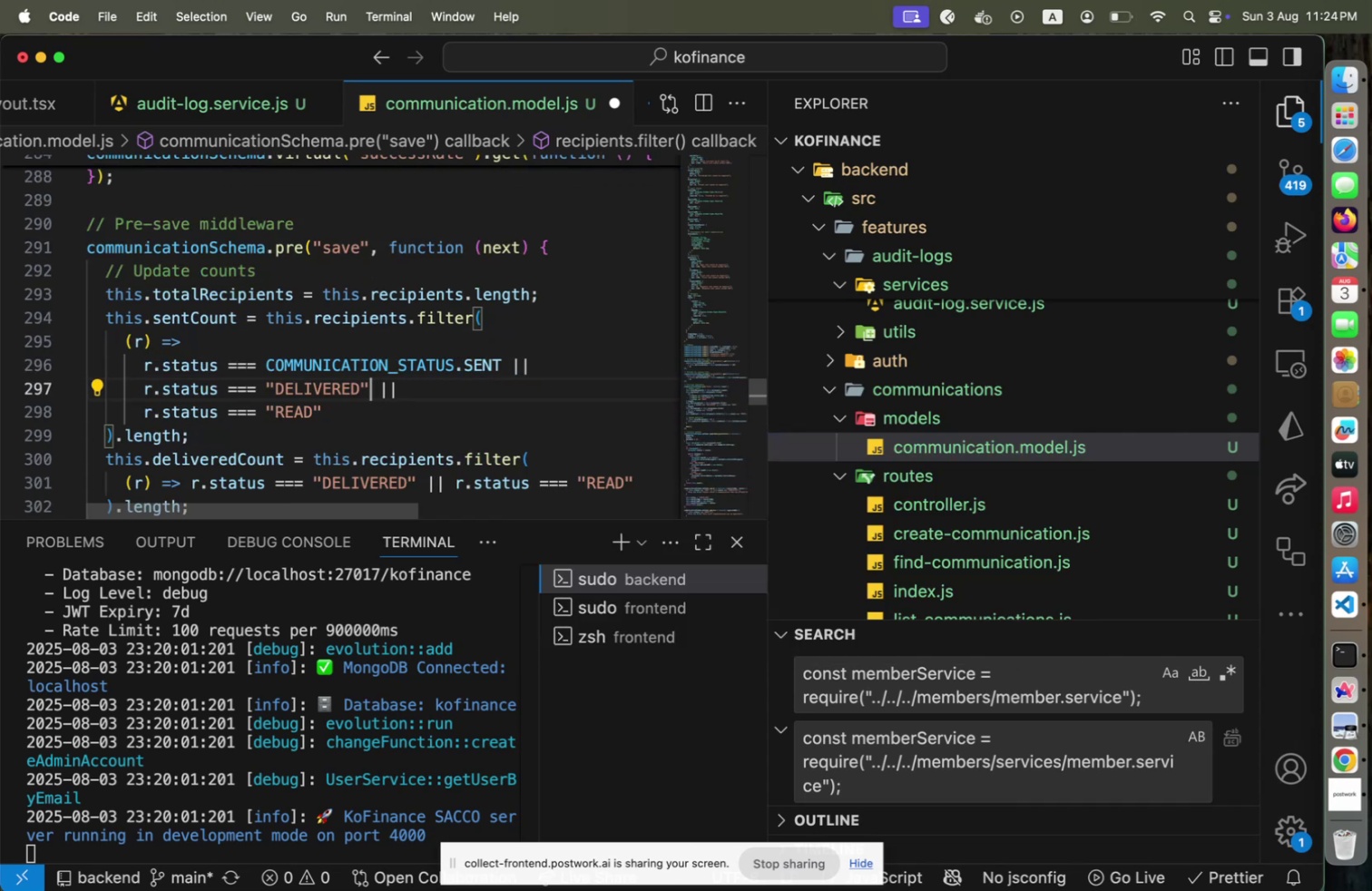 
hold_key(key=ArrowLeft, duration=1.23)
 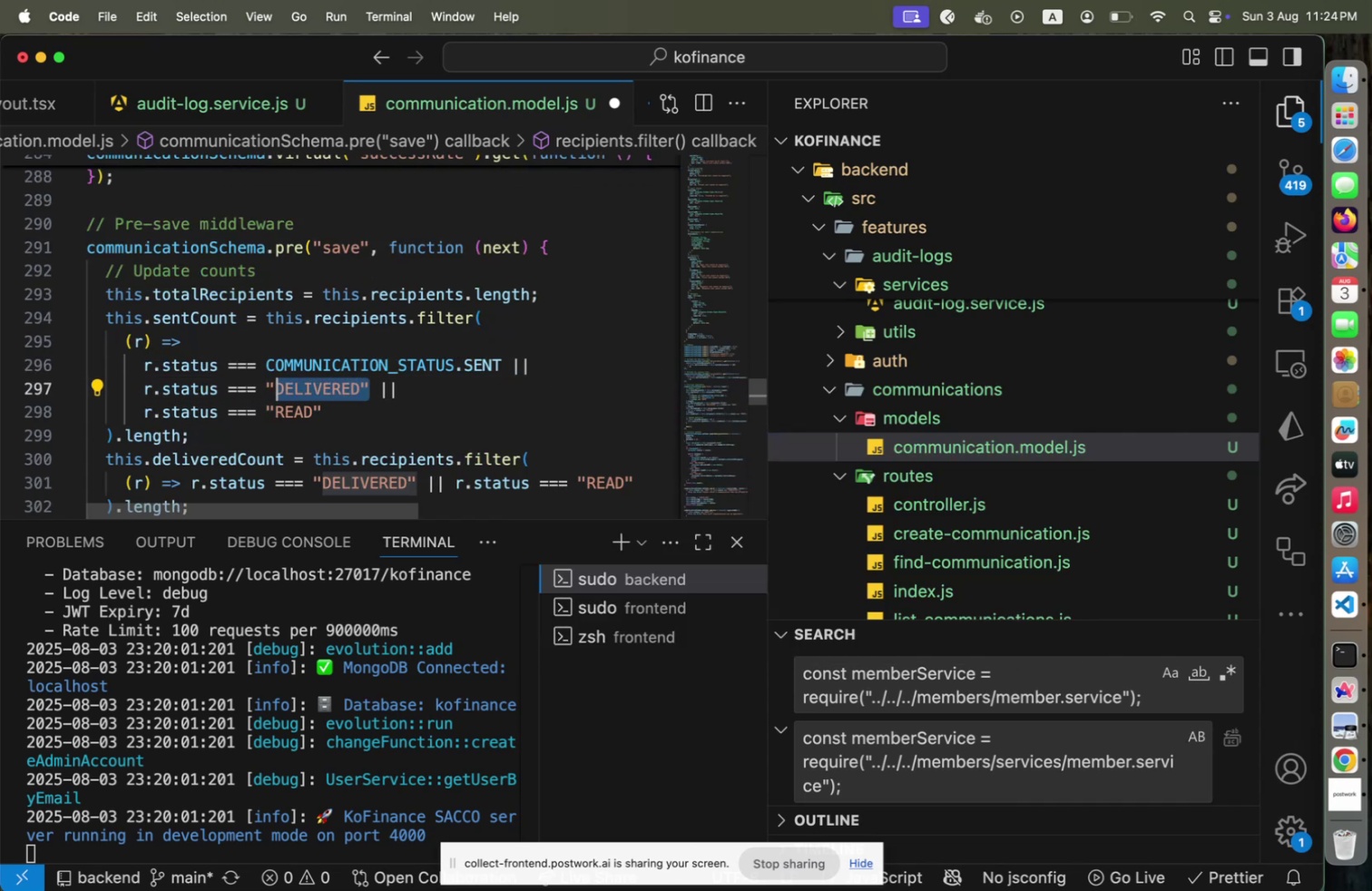 
key(Shift+ArrowLeft)
 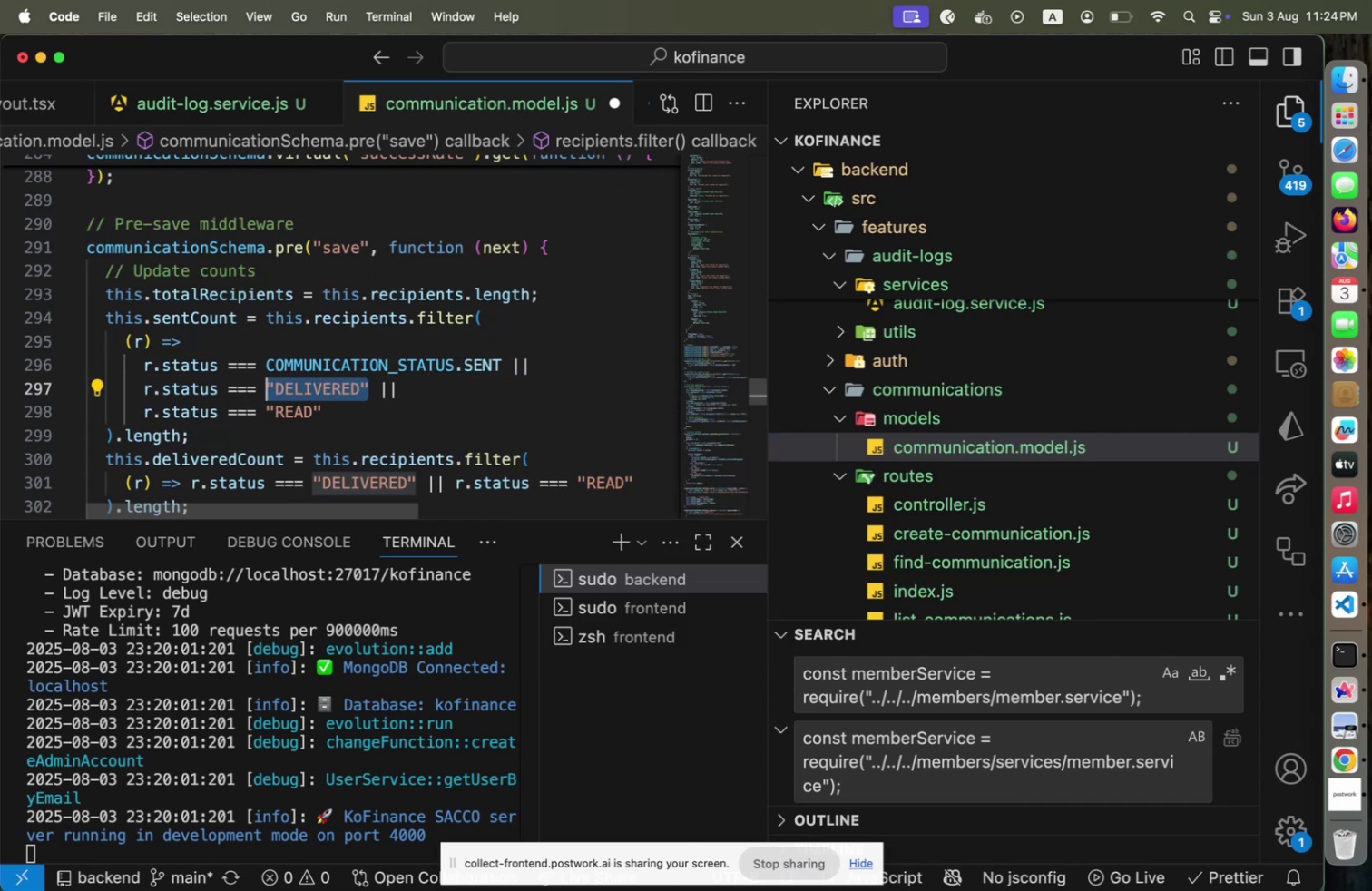 
key(Shift+C)
 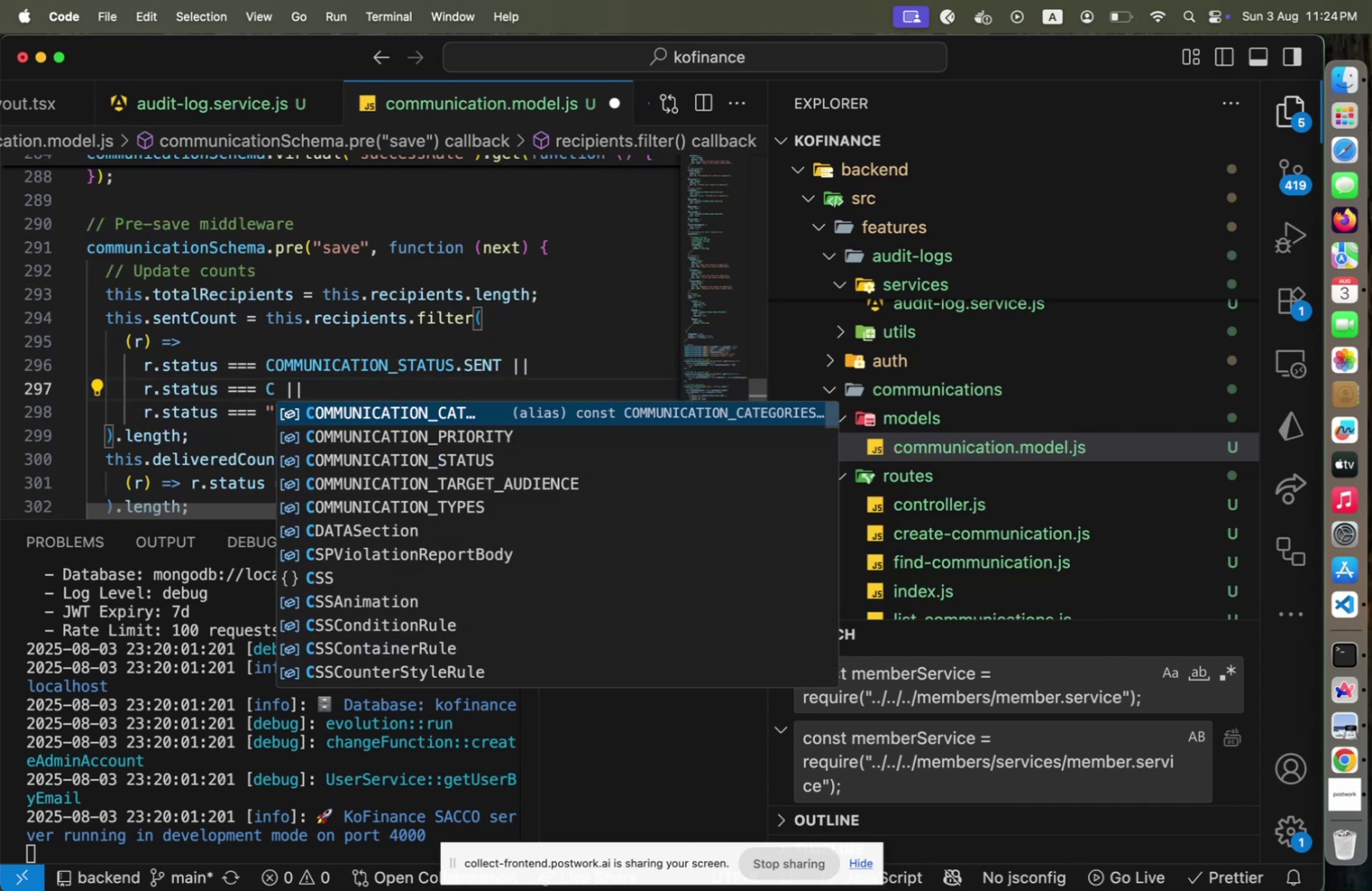 
key(Shift+ArrowUp)
 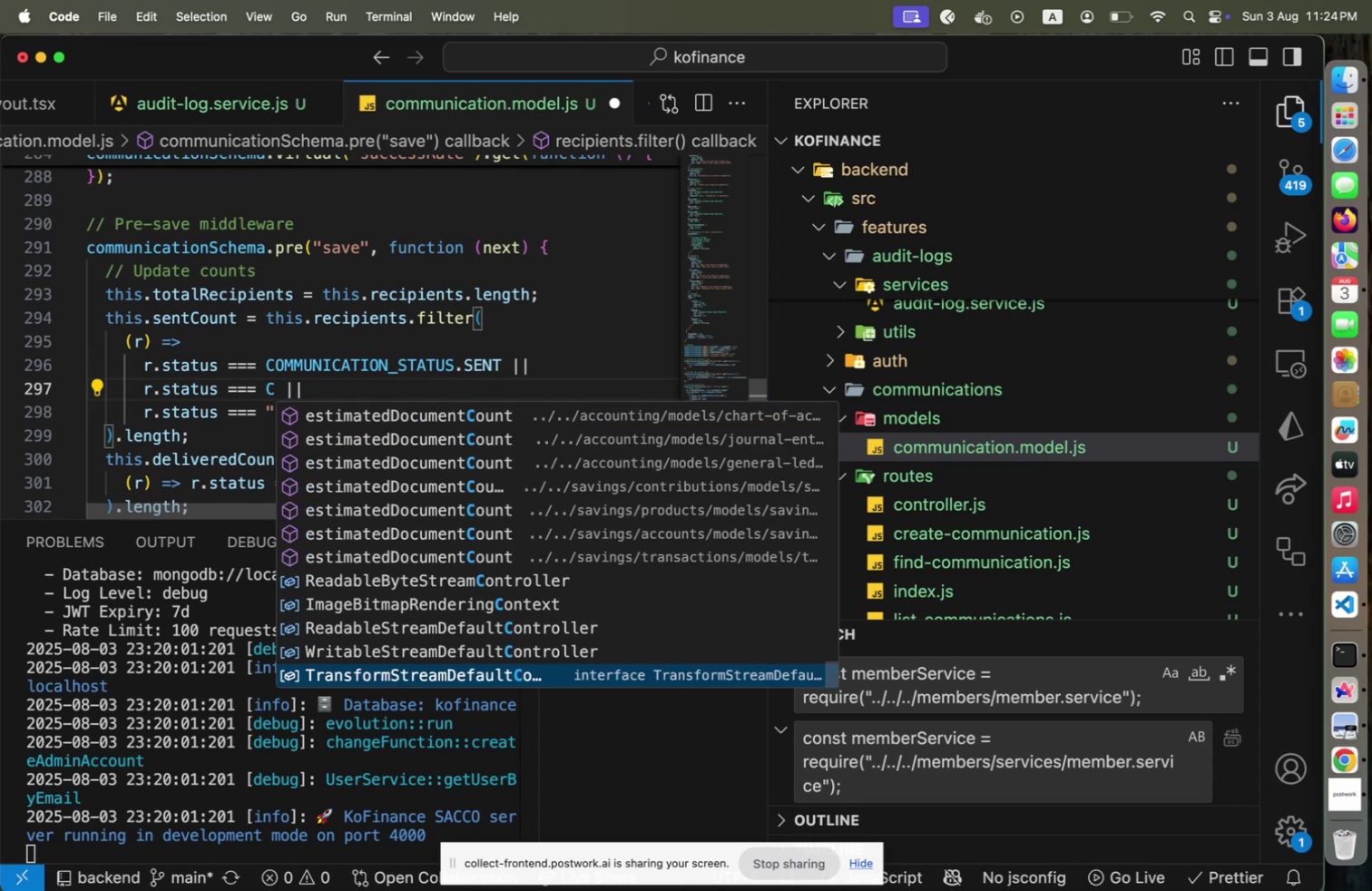 
key(Shift+Escape)
 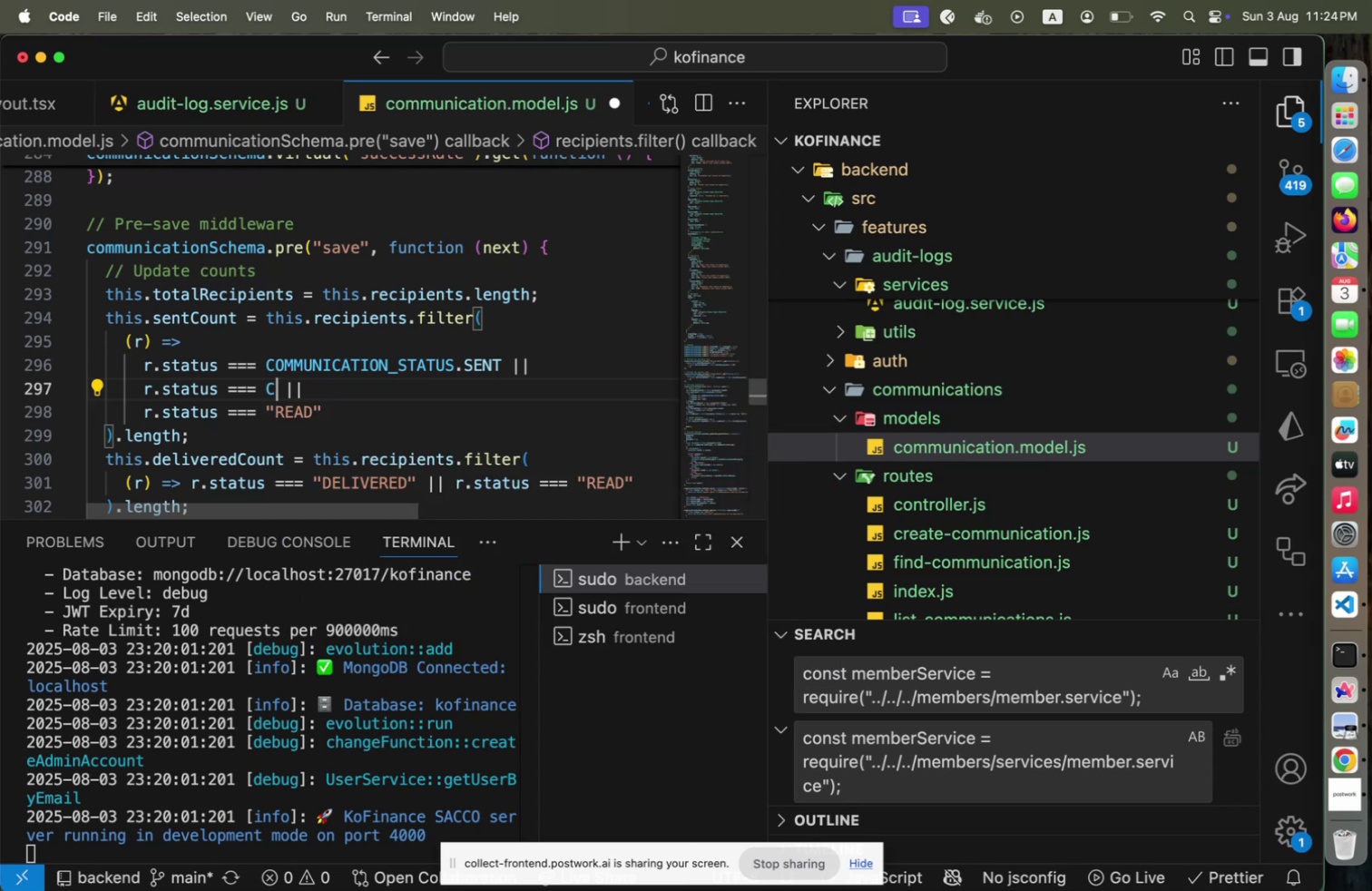 
key(Shift+ArrowRight)
 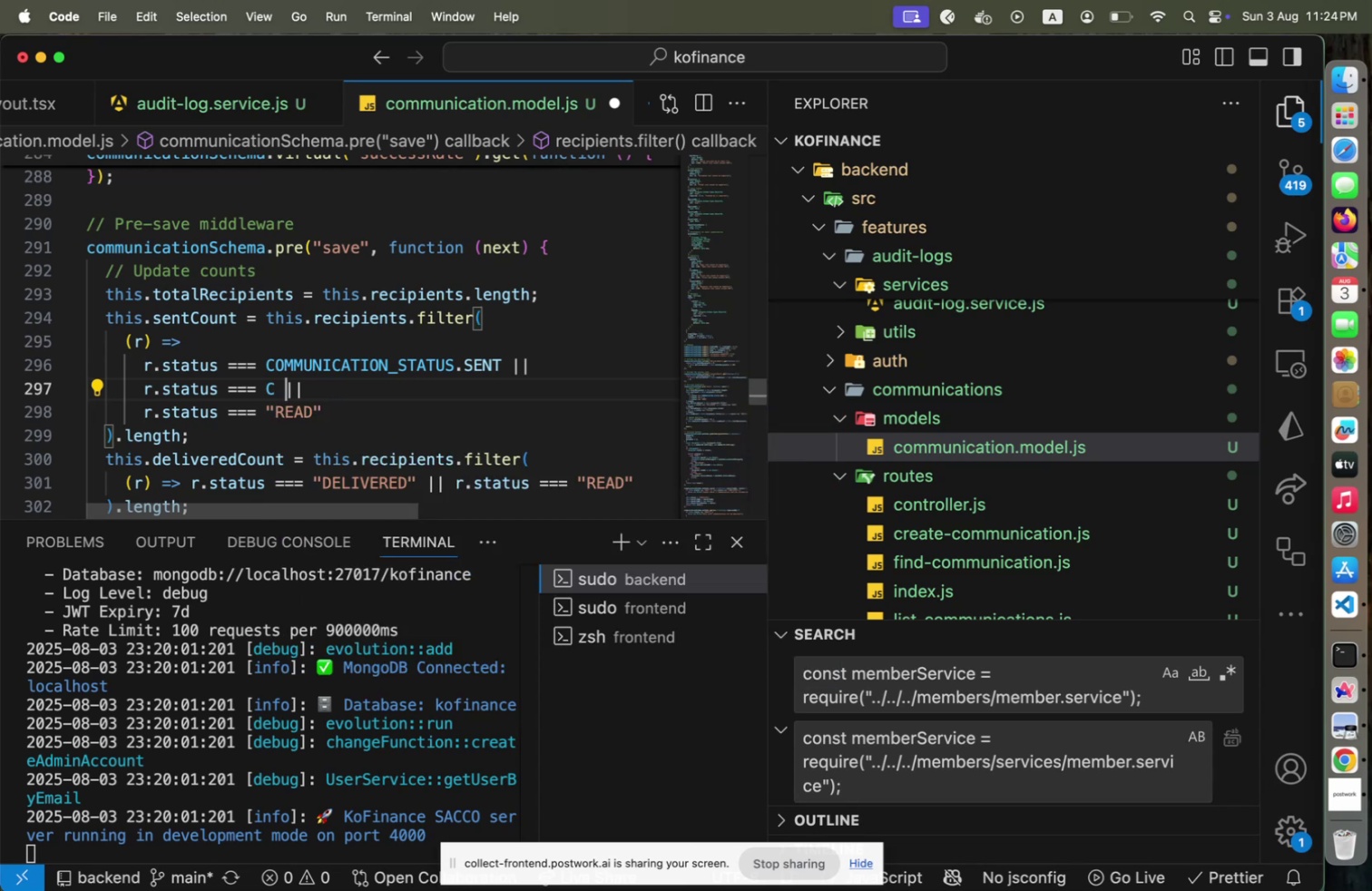 
key(Shift+ArrowUp)
 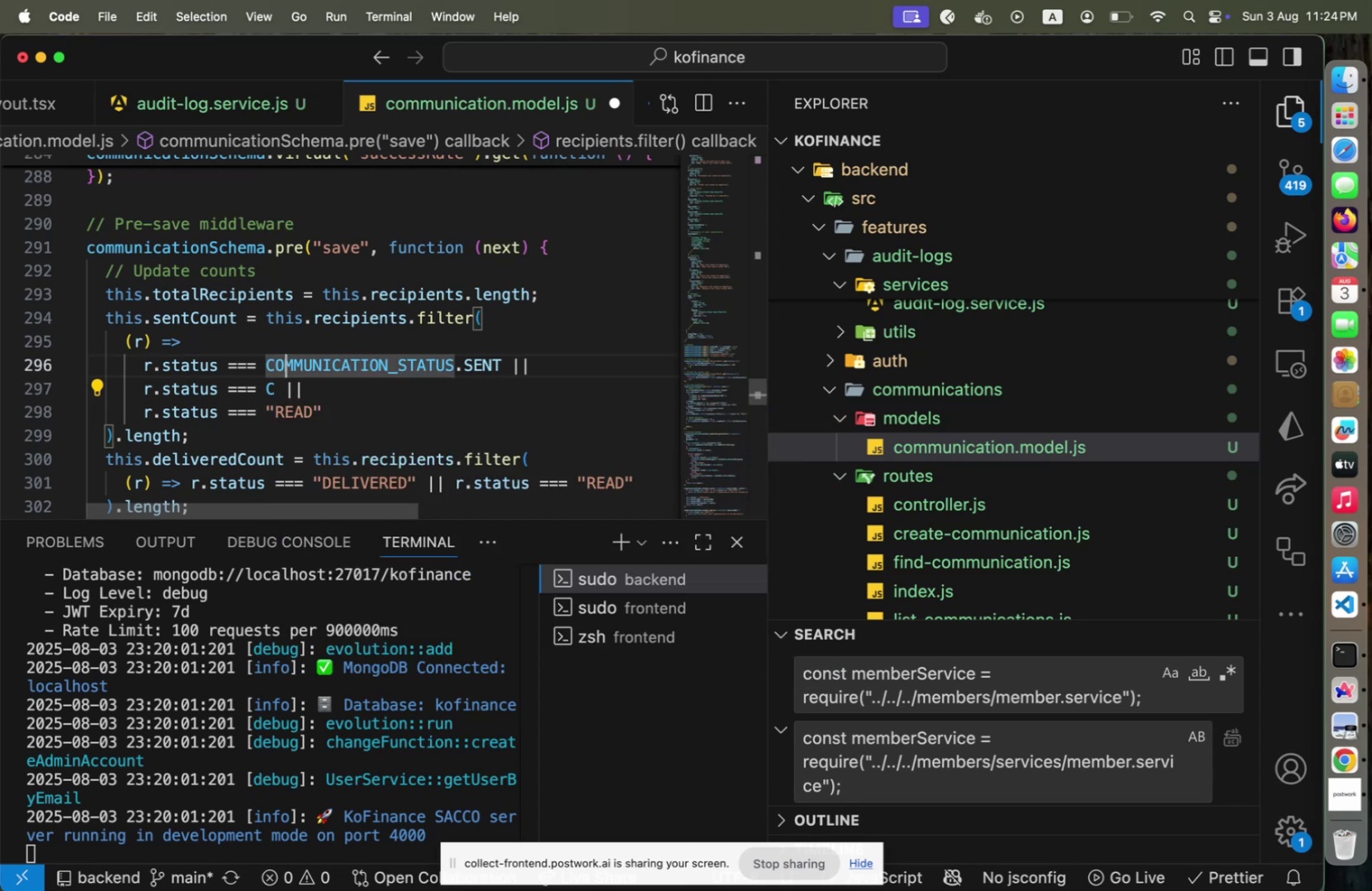 
key(Shift+ArrowLeft)
 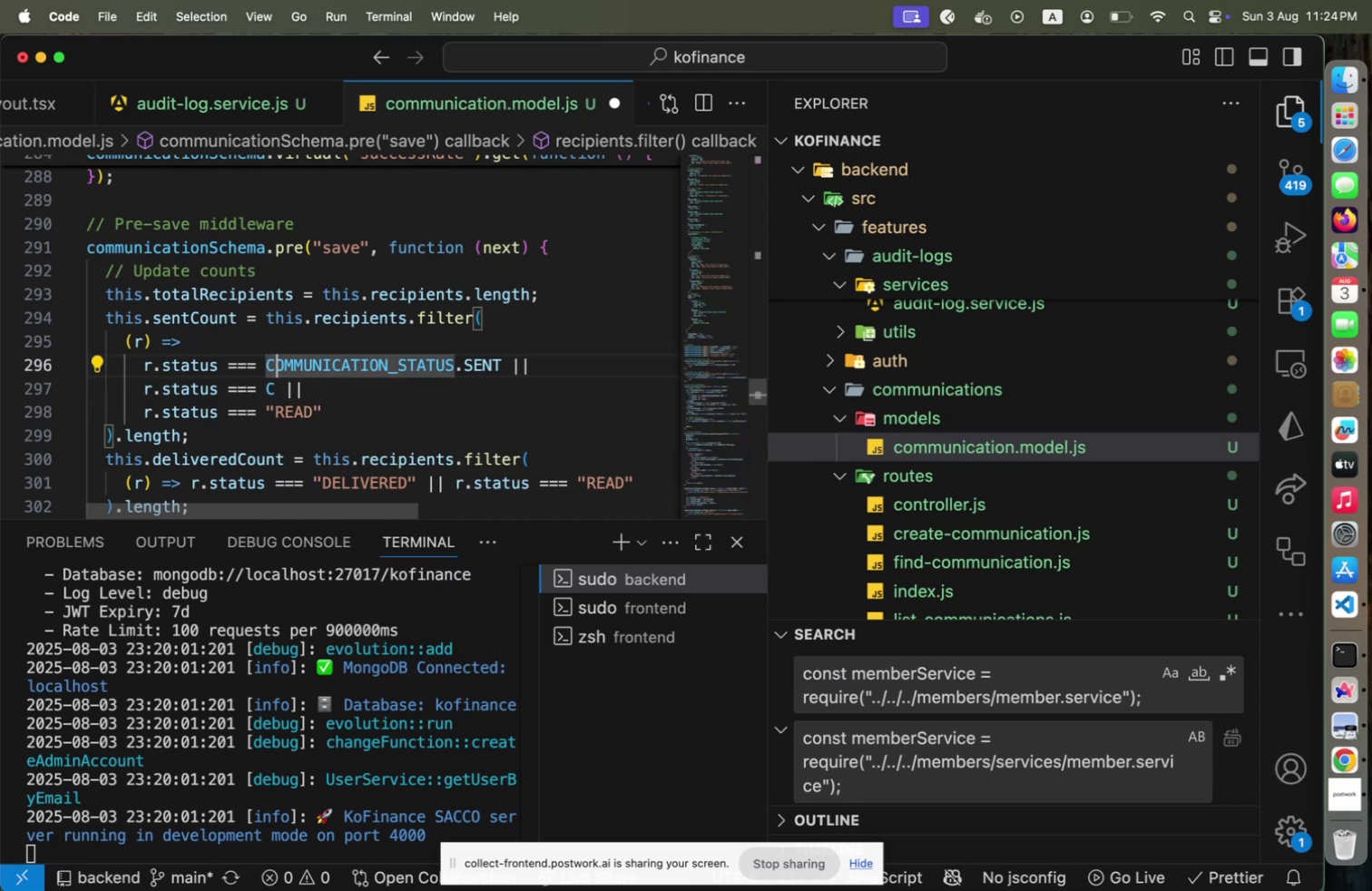 
key(Shift+ArrowLeft)
 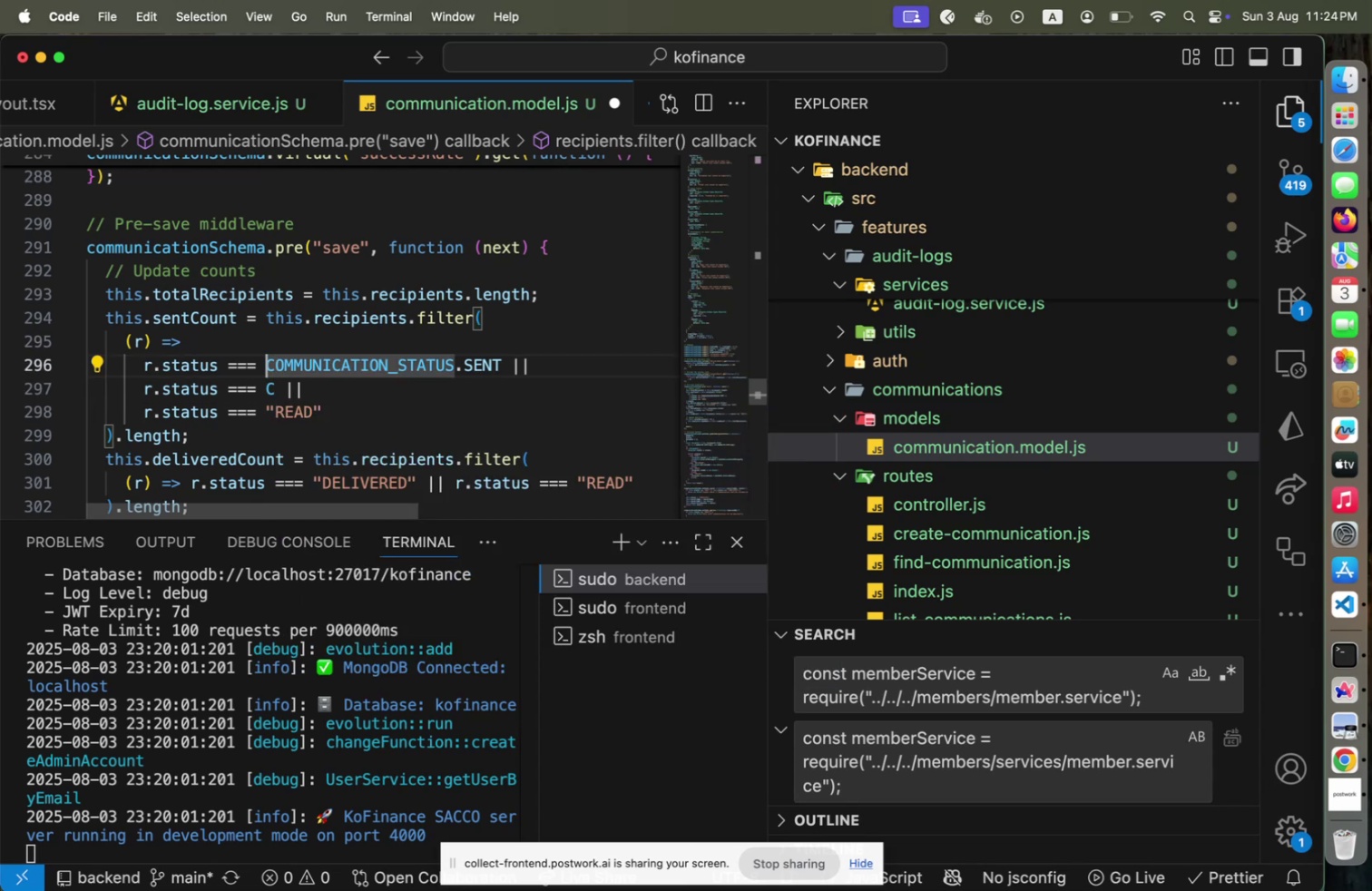 
hold_key(key=ArrowRight, duration=1.43)
 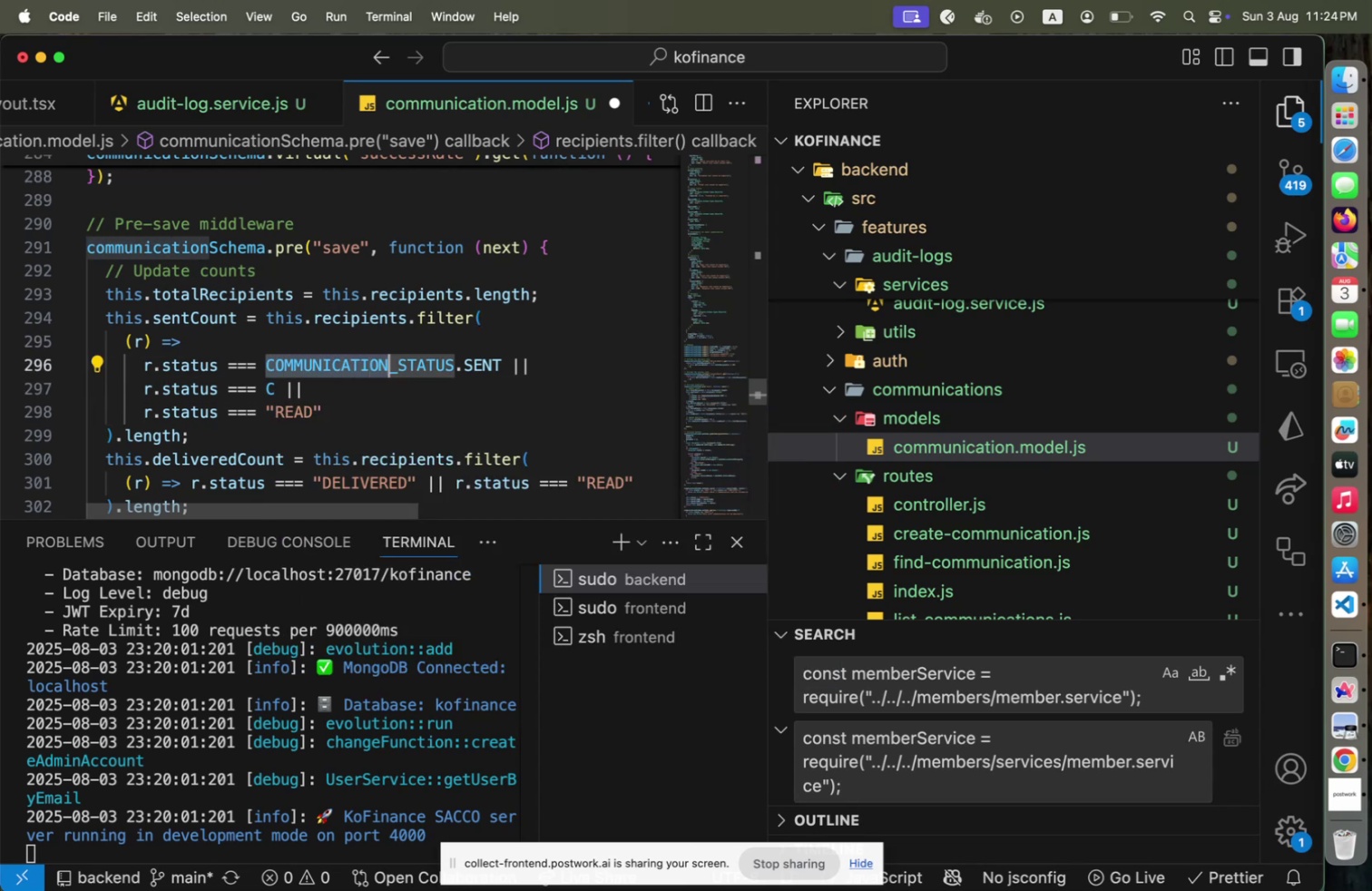 
type(RECE)
key(Backspace)
type(IPIENT)
 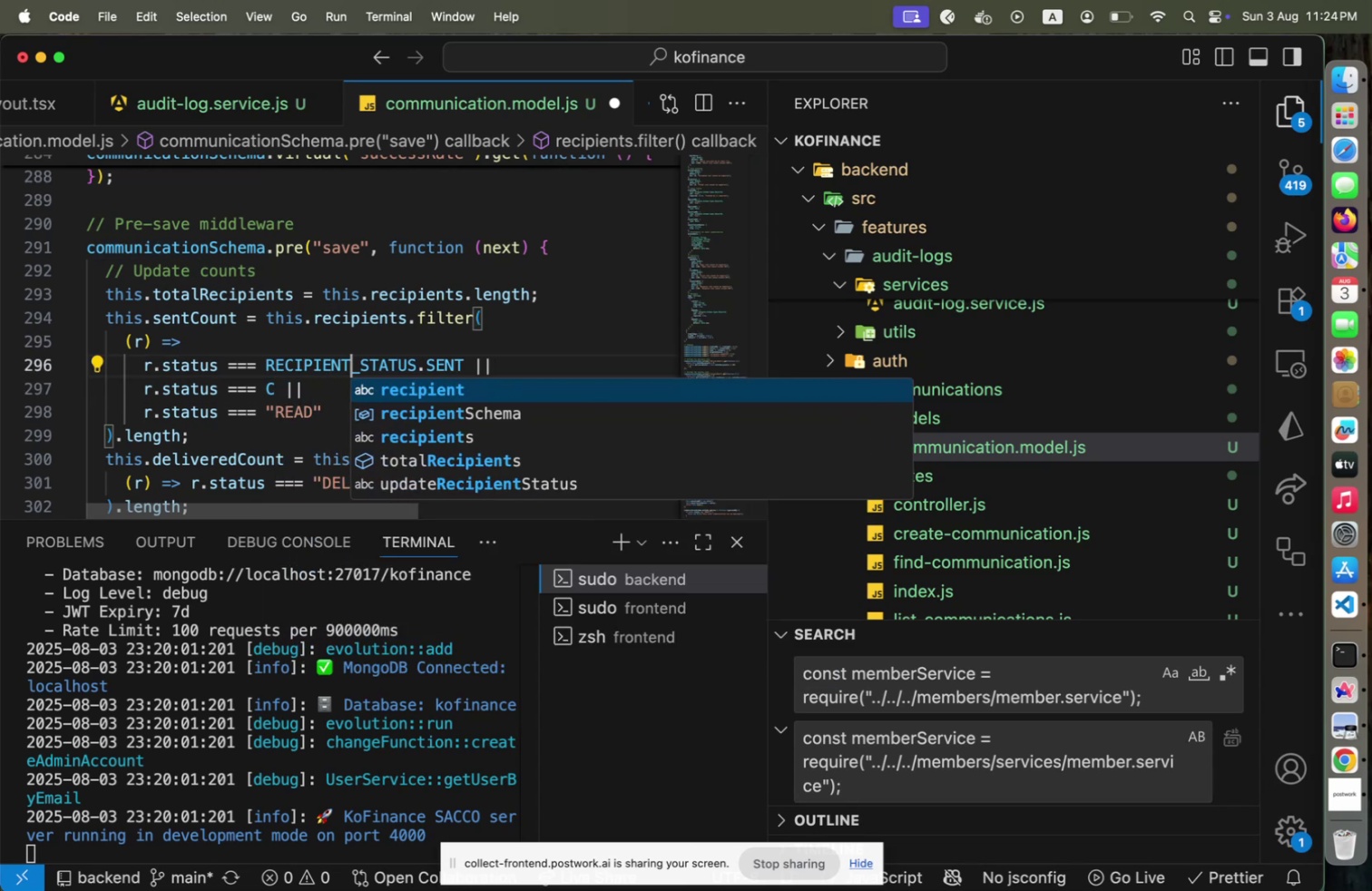 
key(Shift+ArrowRight)
 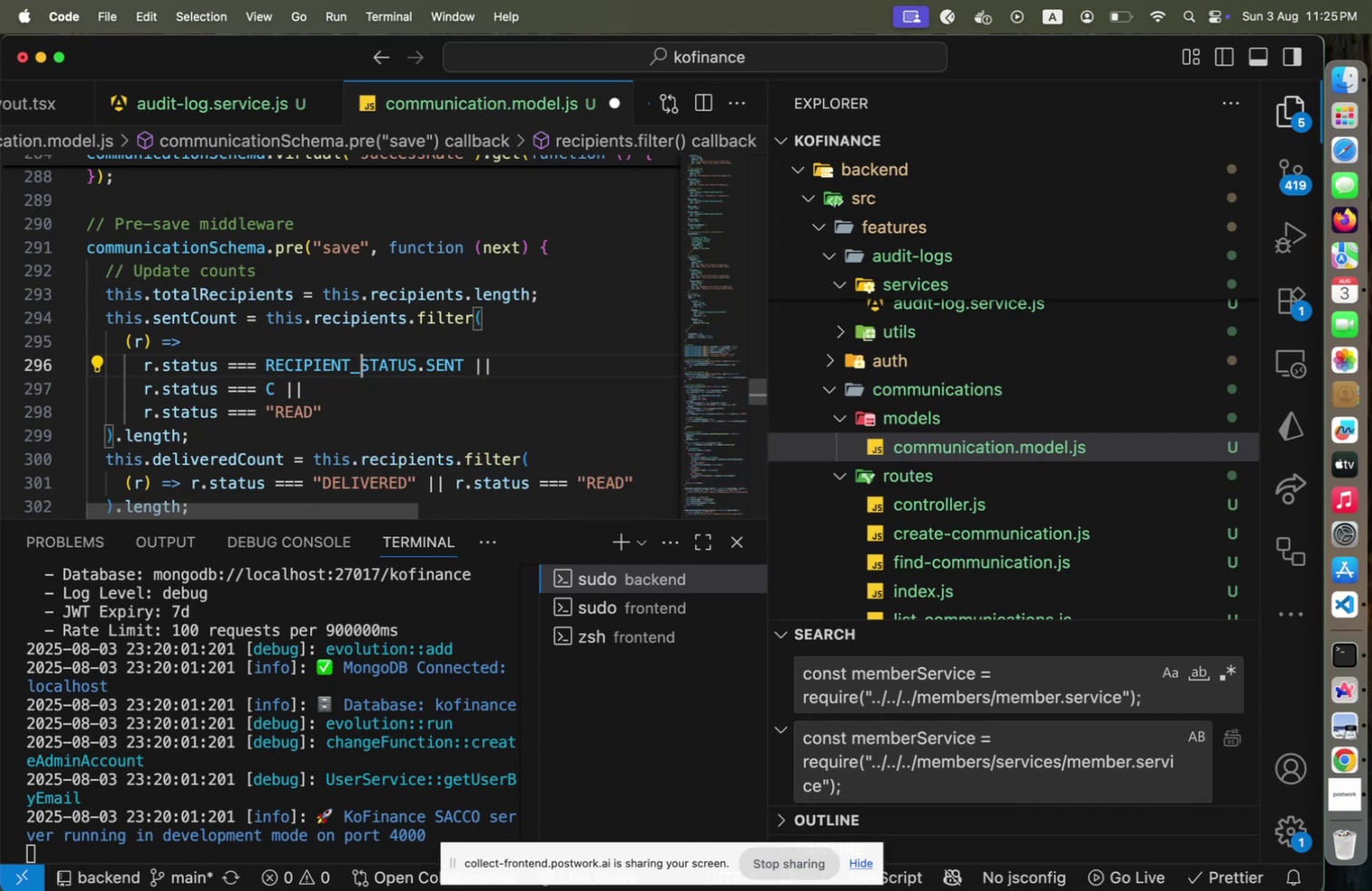 
hold_key(key=ArrowLeft, duration=1.07)
 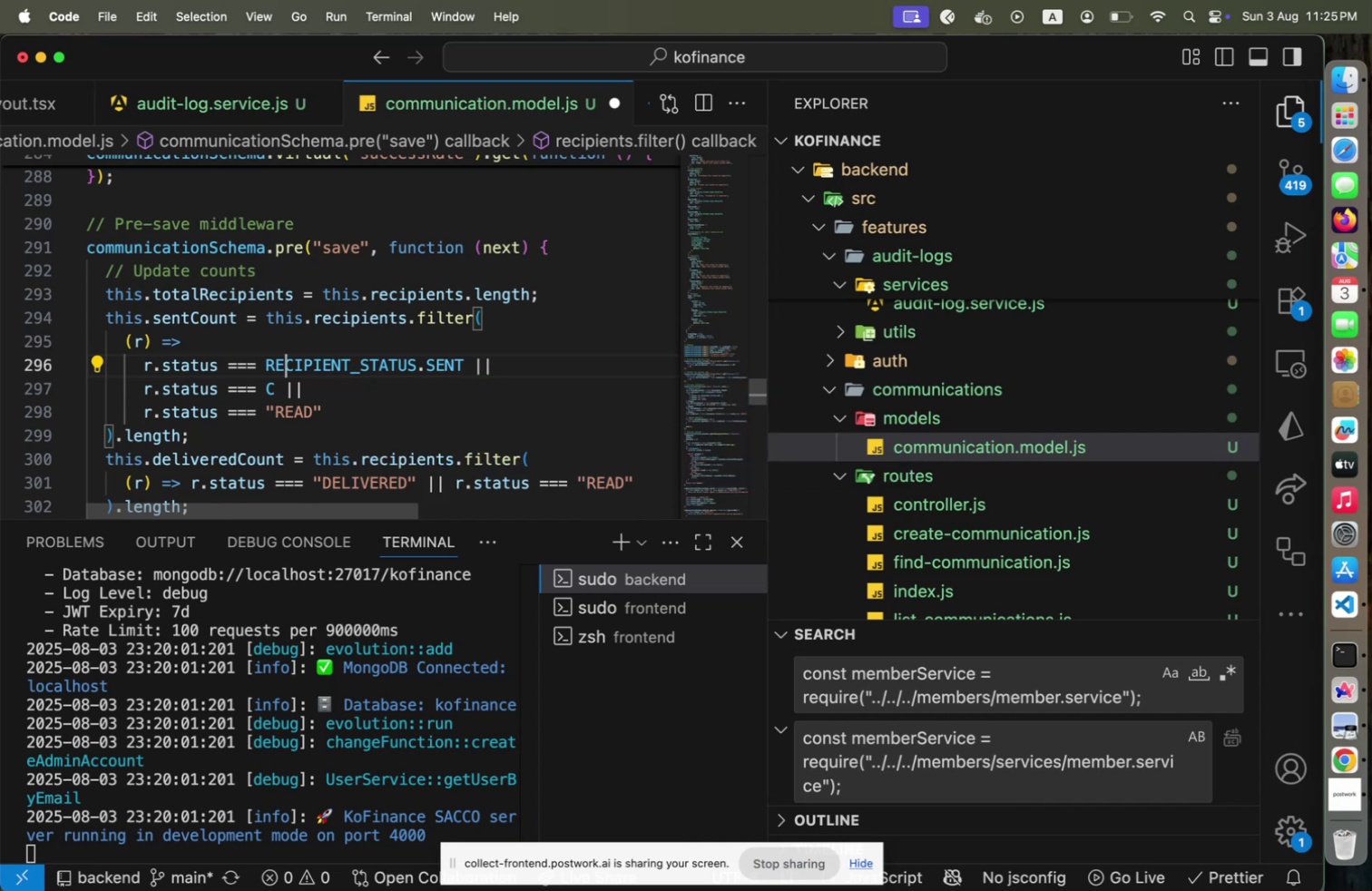 
key(Shift+ArrowDown)
 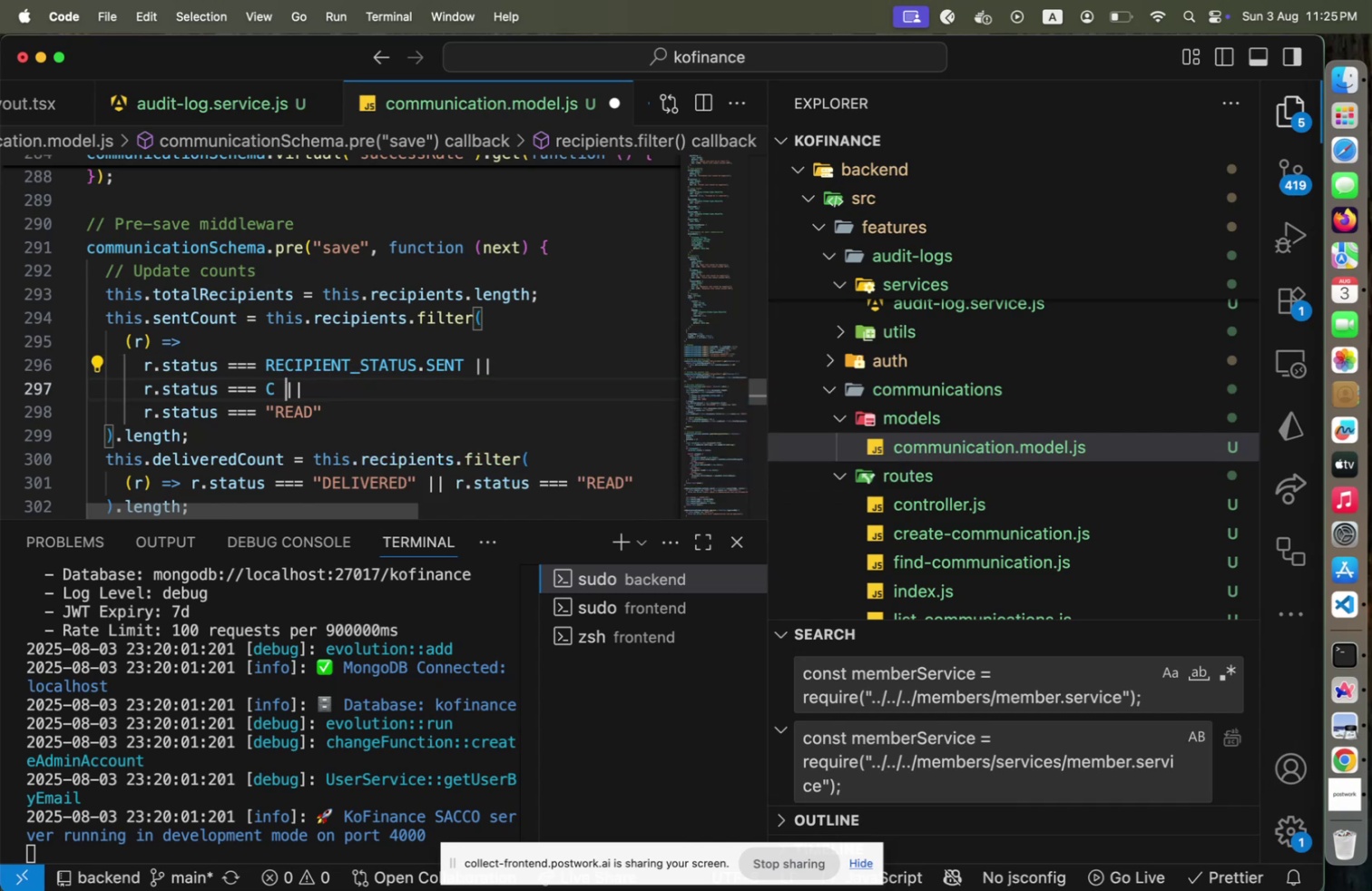 
key(Shift+ArrowLeft)
 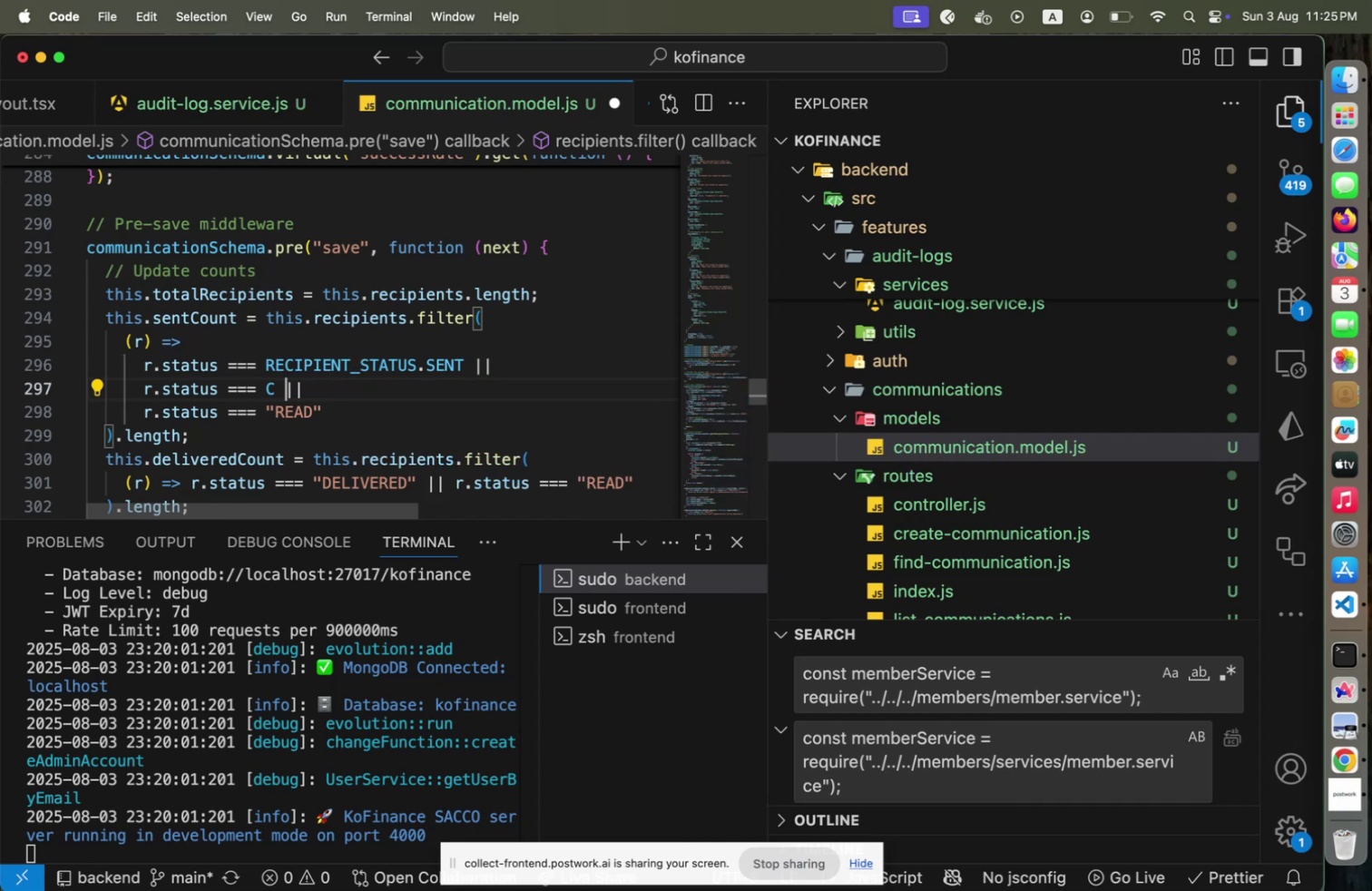 
key(Shift+ArrowLeft)
 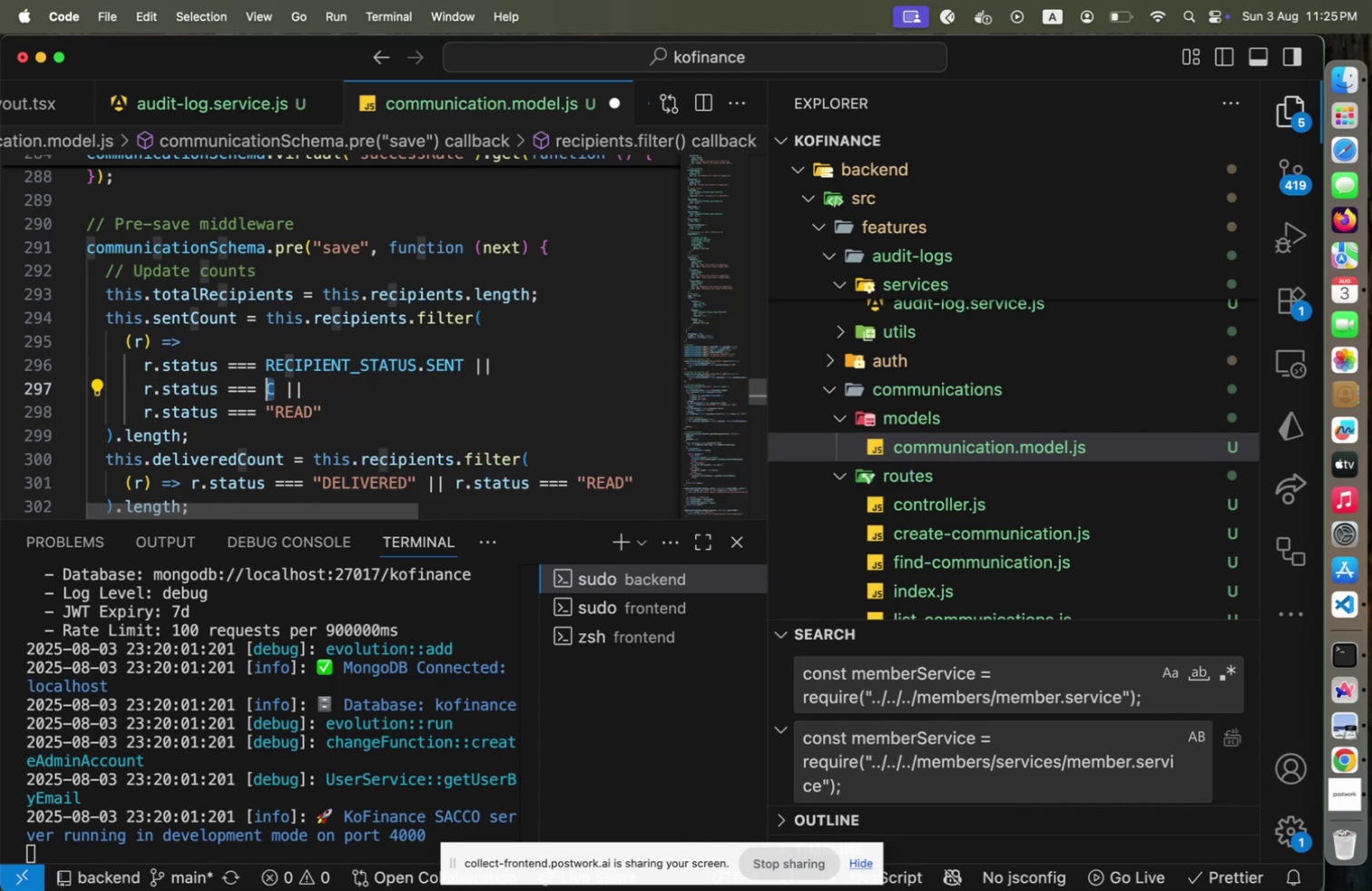 
type(REC)
 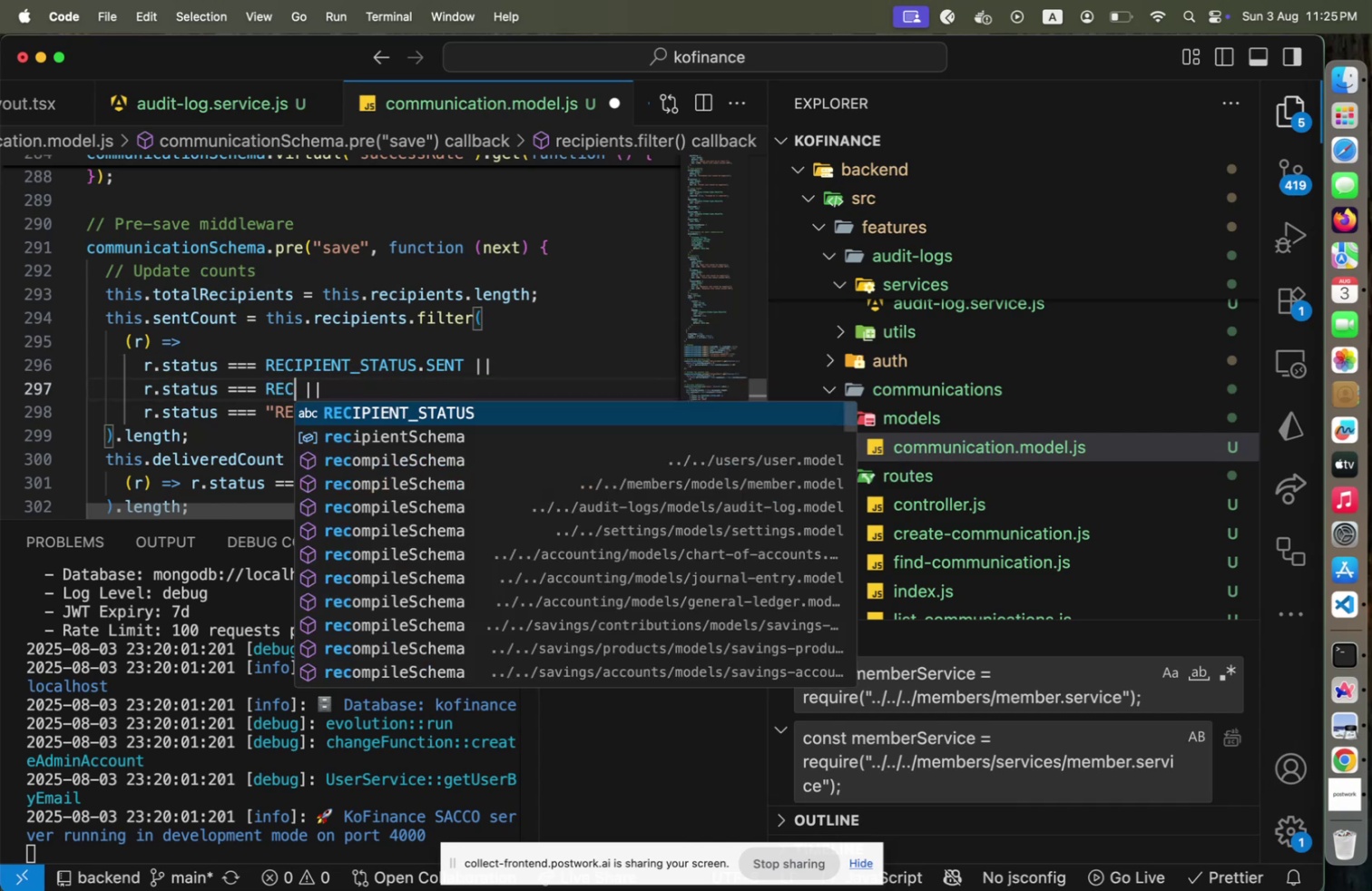 
hold_key(key=ShiftLeft, duration=0.38)
 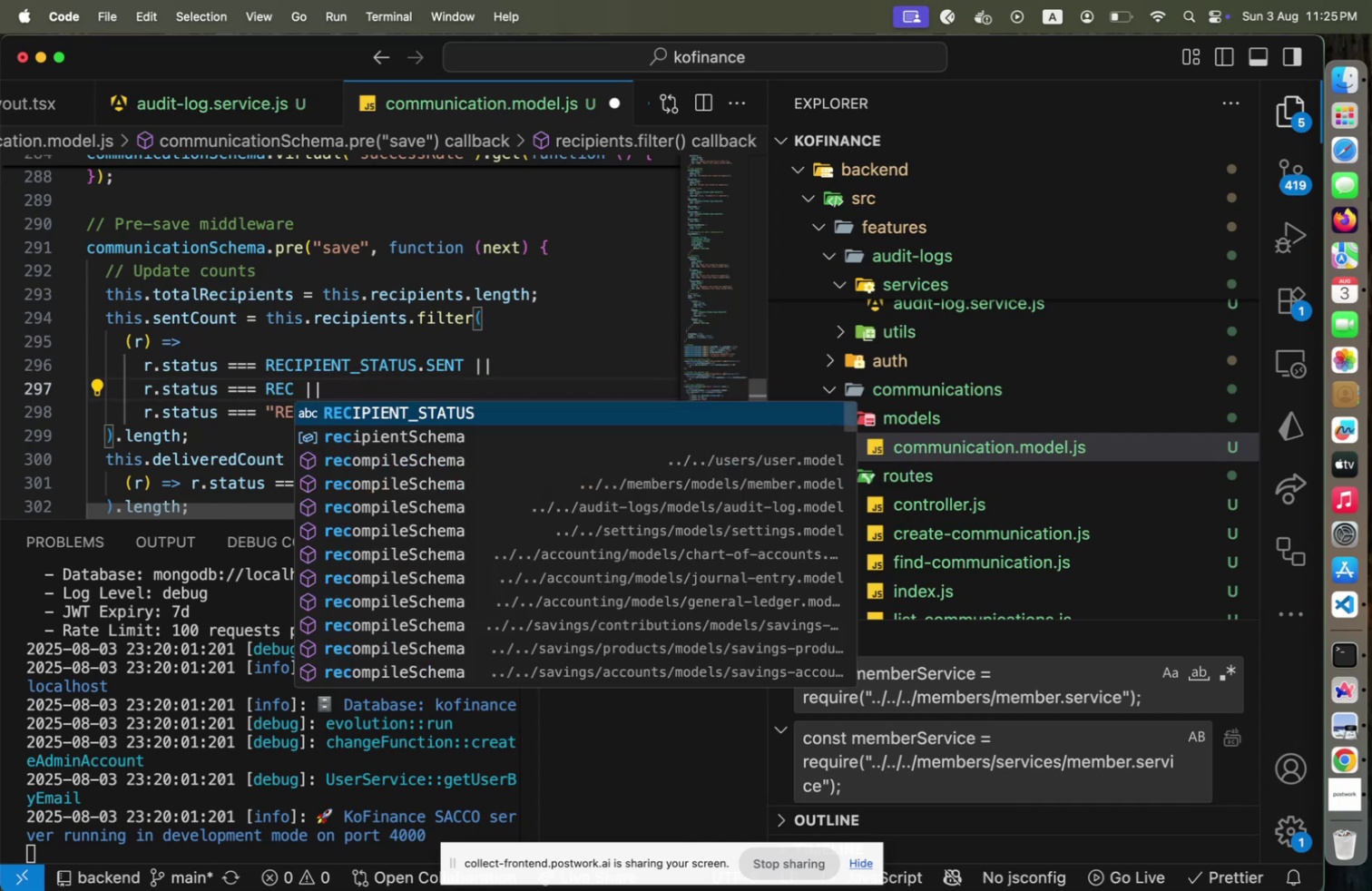 
key(Shift+Enter)
 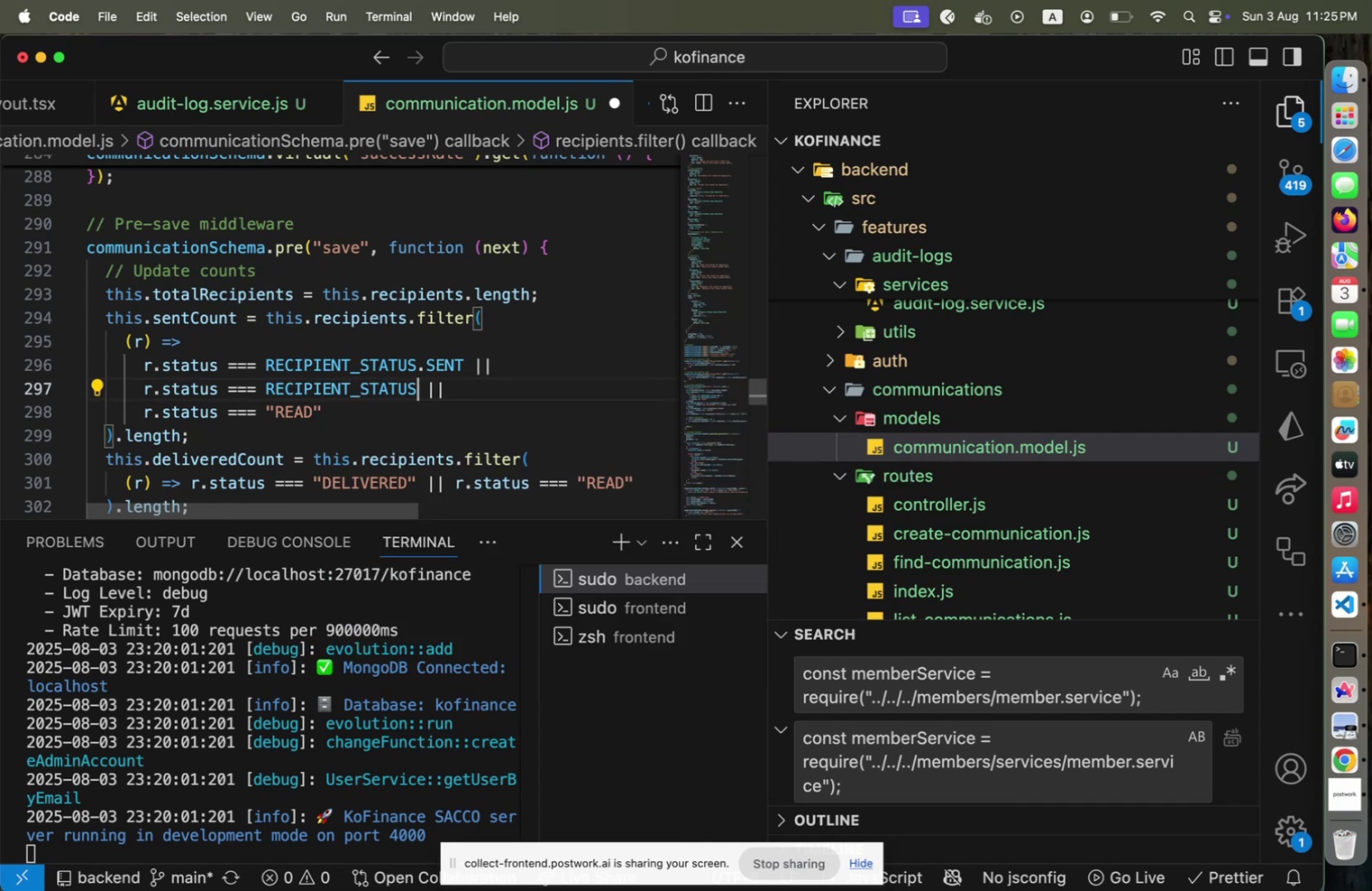 
type(>DELIVERED)
 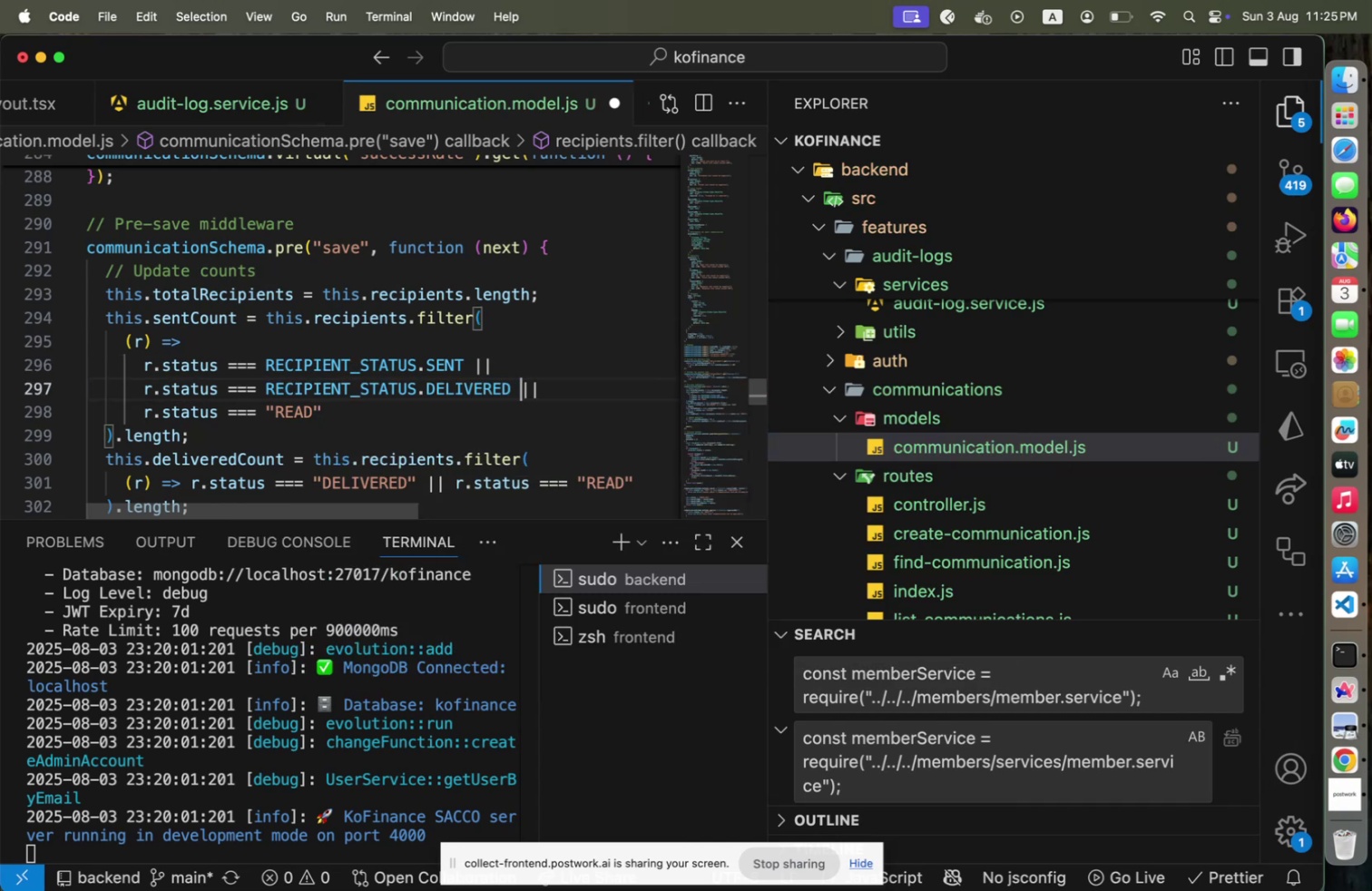 
 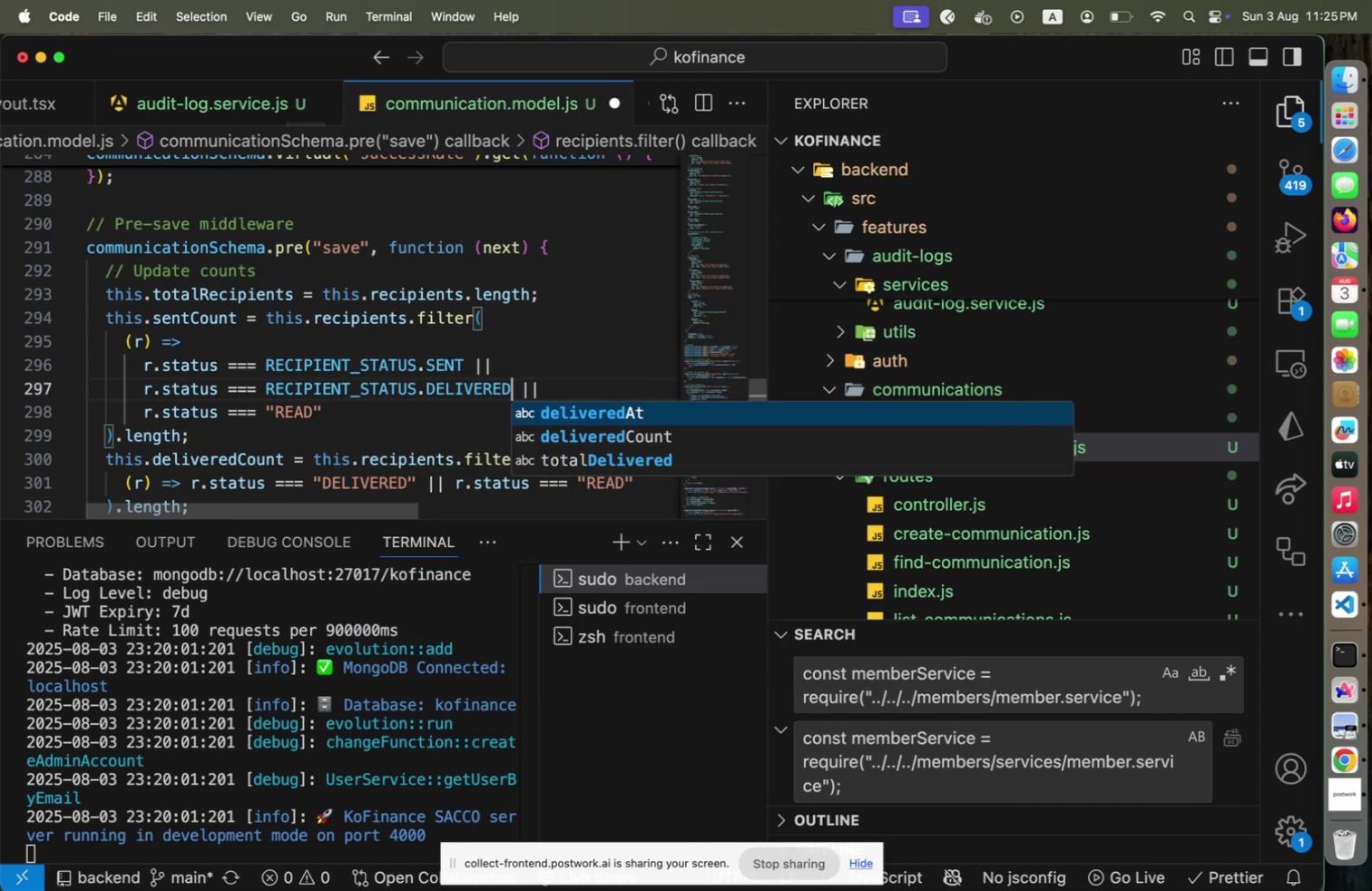 
key(Shift+ArrowRight)
 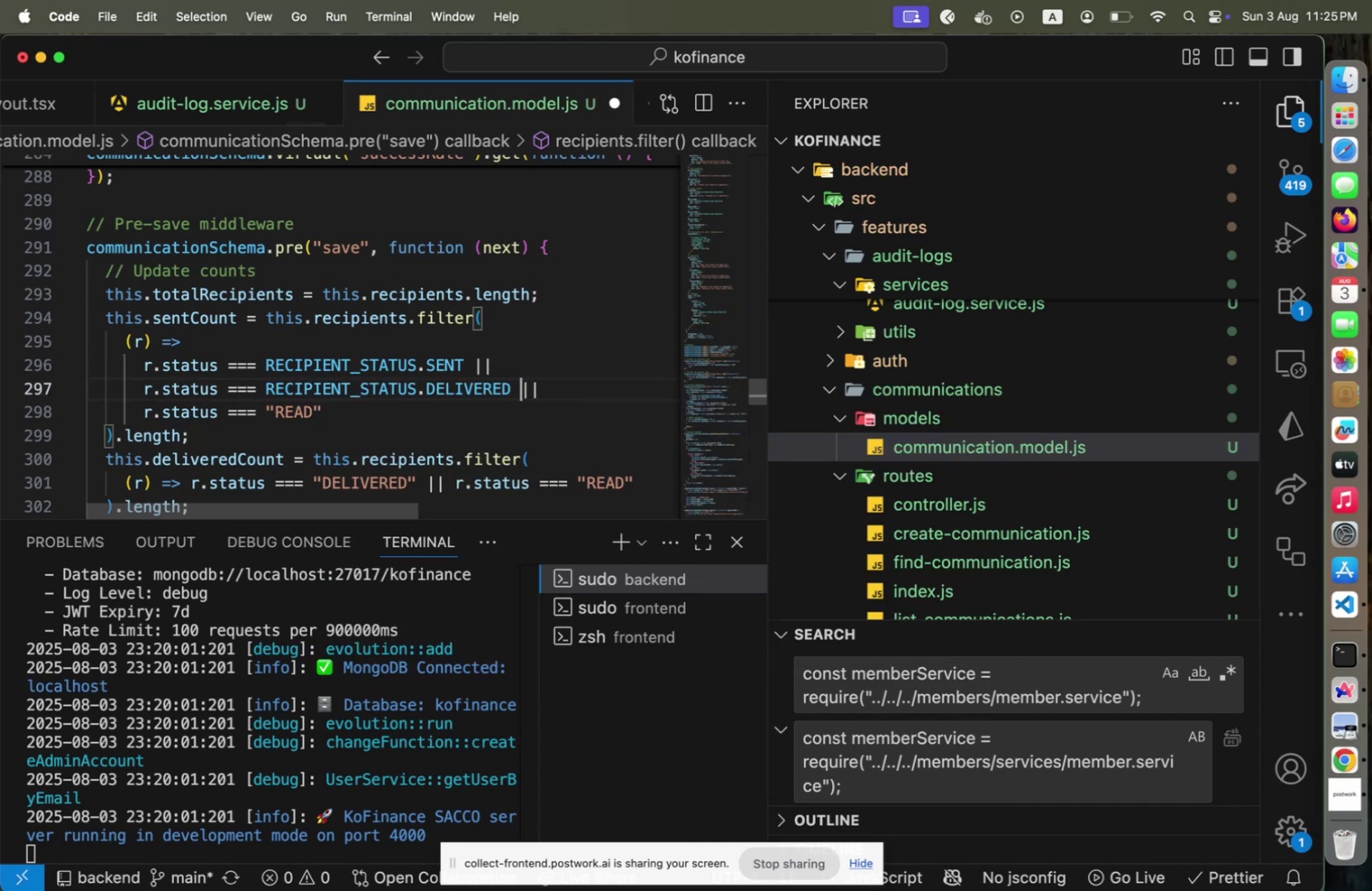 
key(Shift+ArrowDown)
 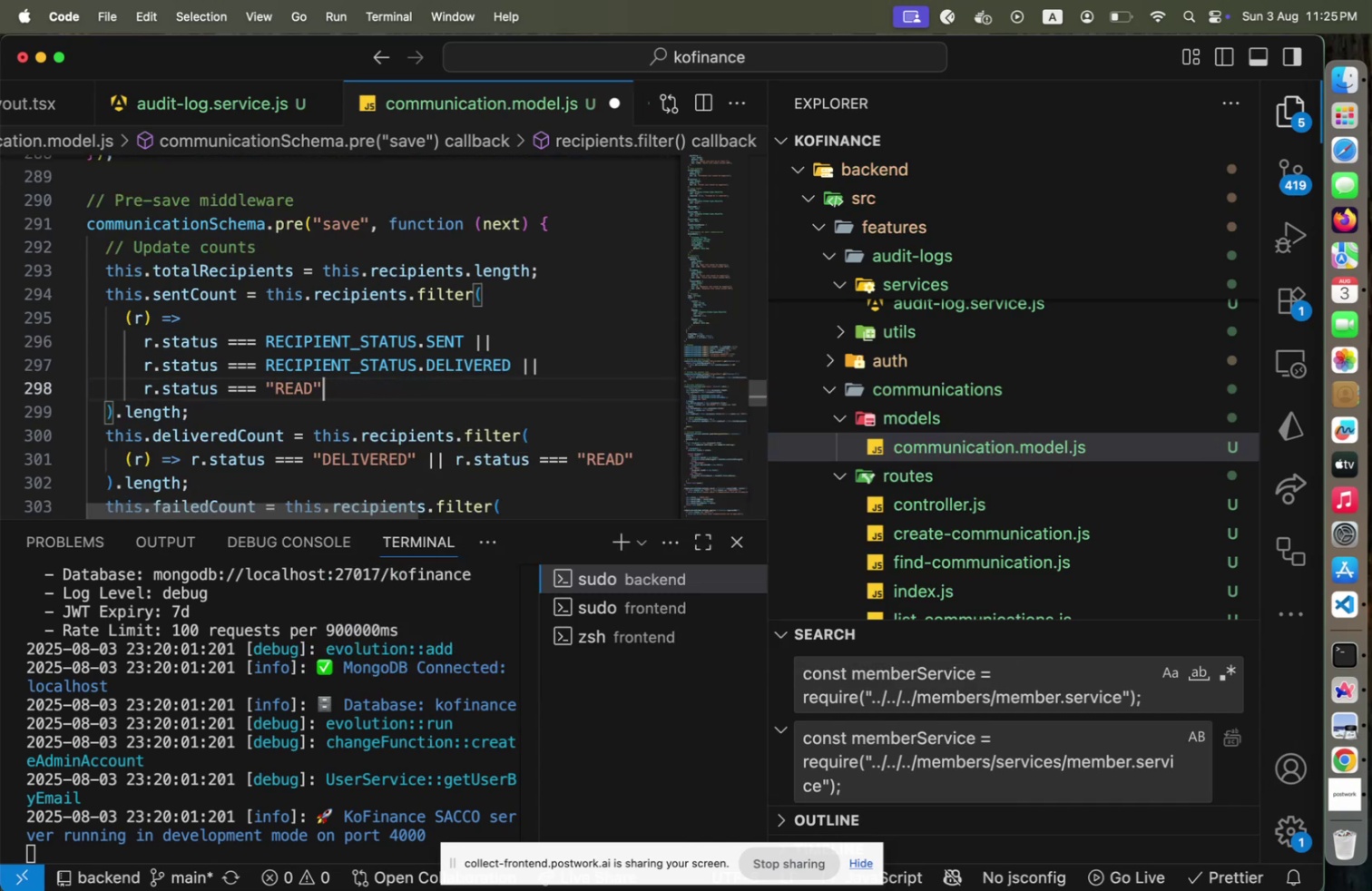 
key(Shift+ArrowLeft)
 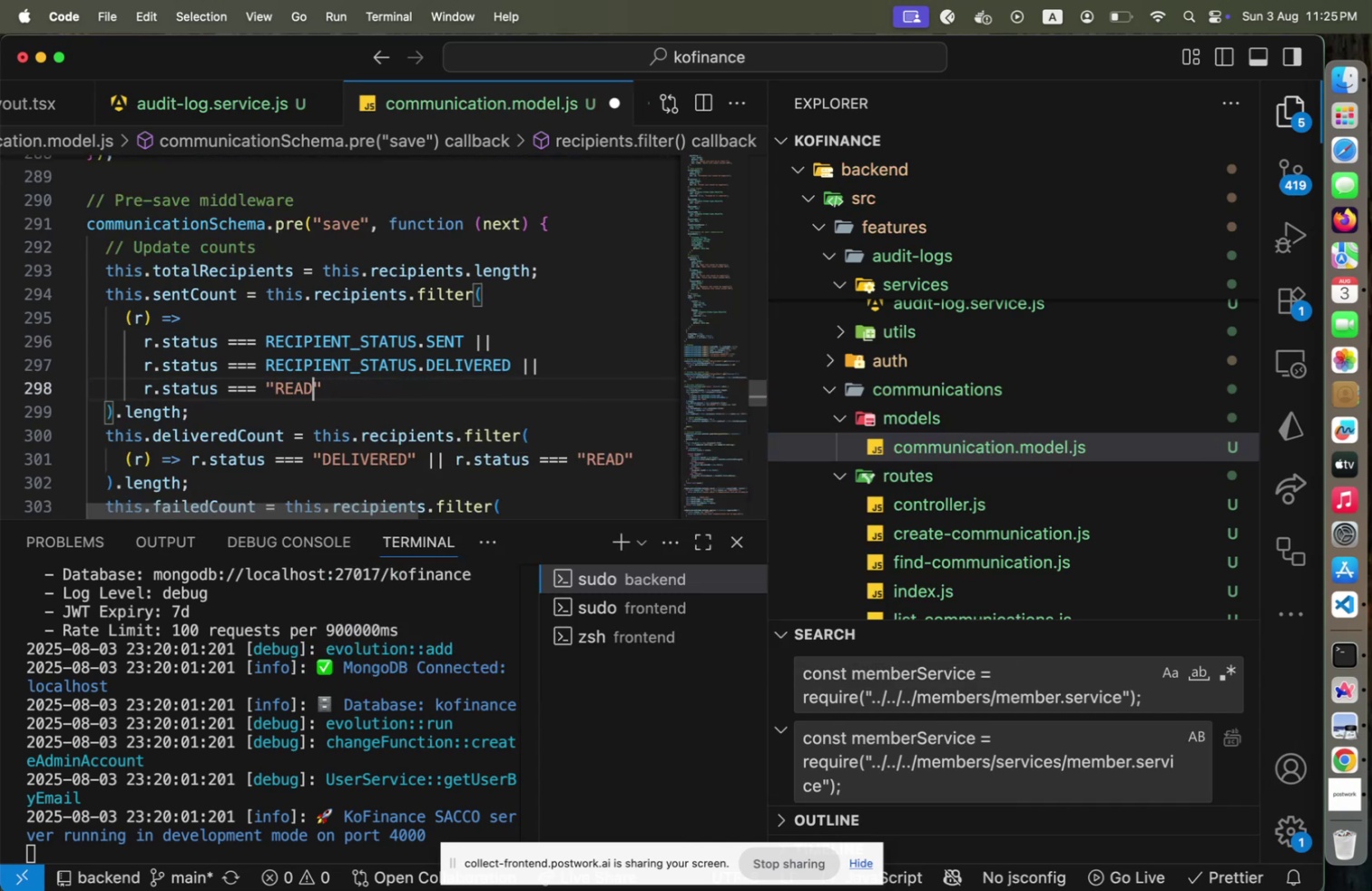 
key(Shift+ShiftLeft)
 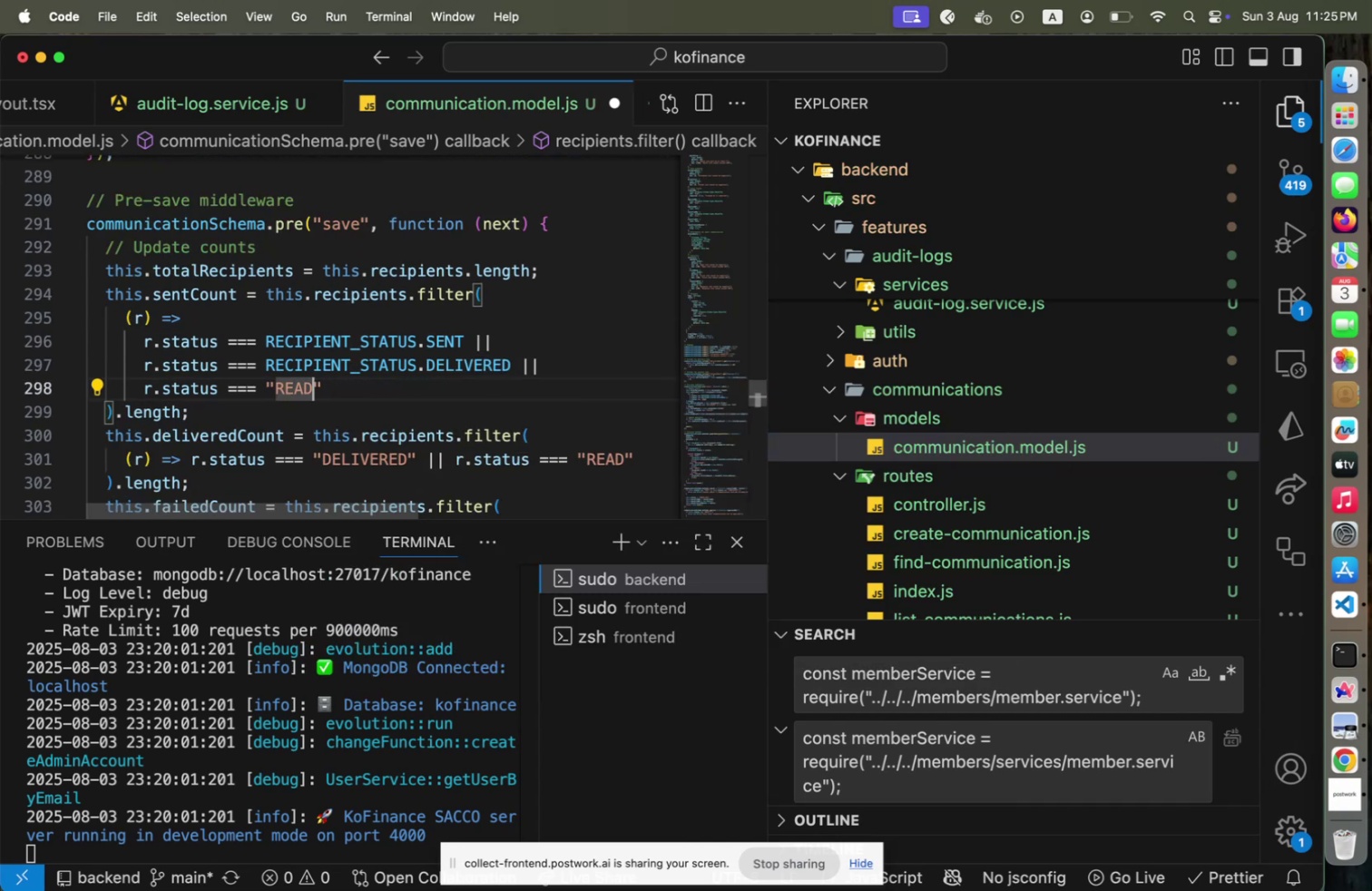 
key(Shift+ArrowRight)
 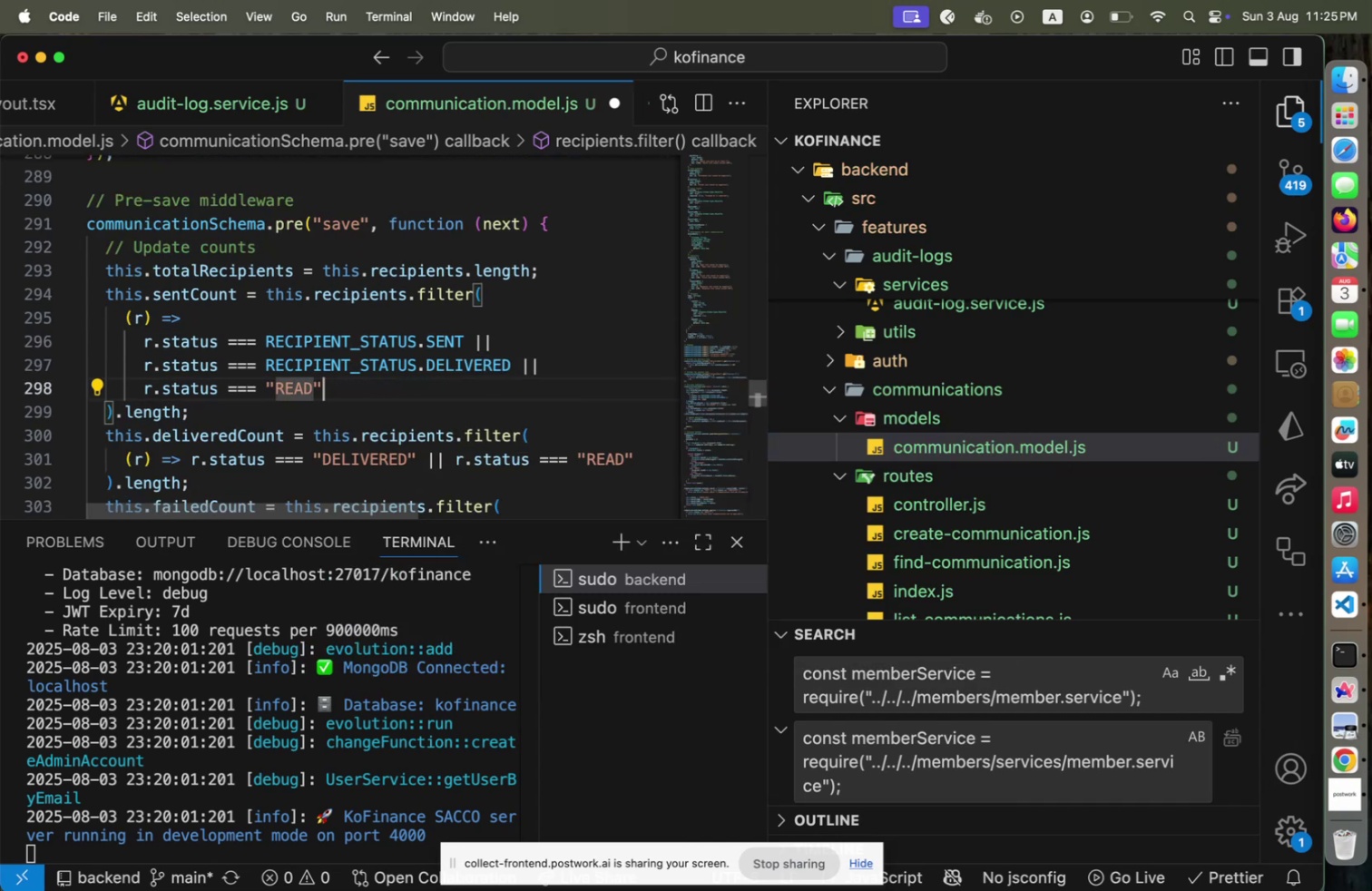 
hold_key(key=ArrowLeft, duration=0.8)
 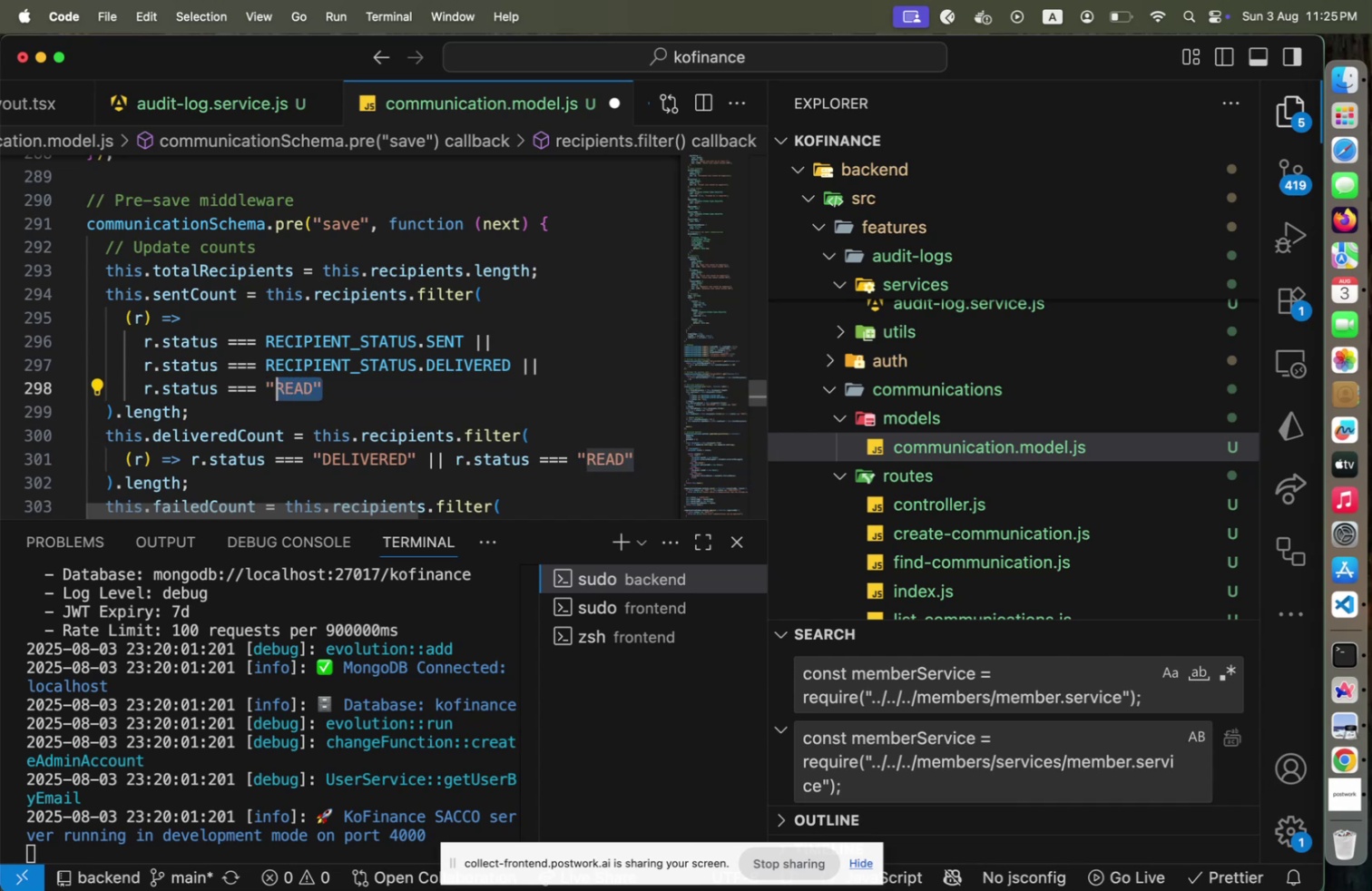 
key(Shift+ArrowLeft)
 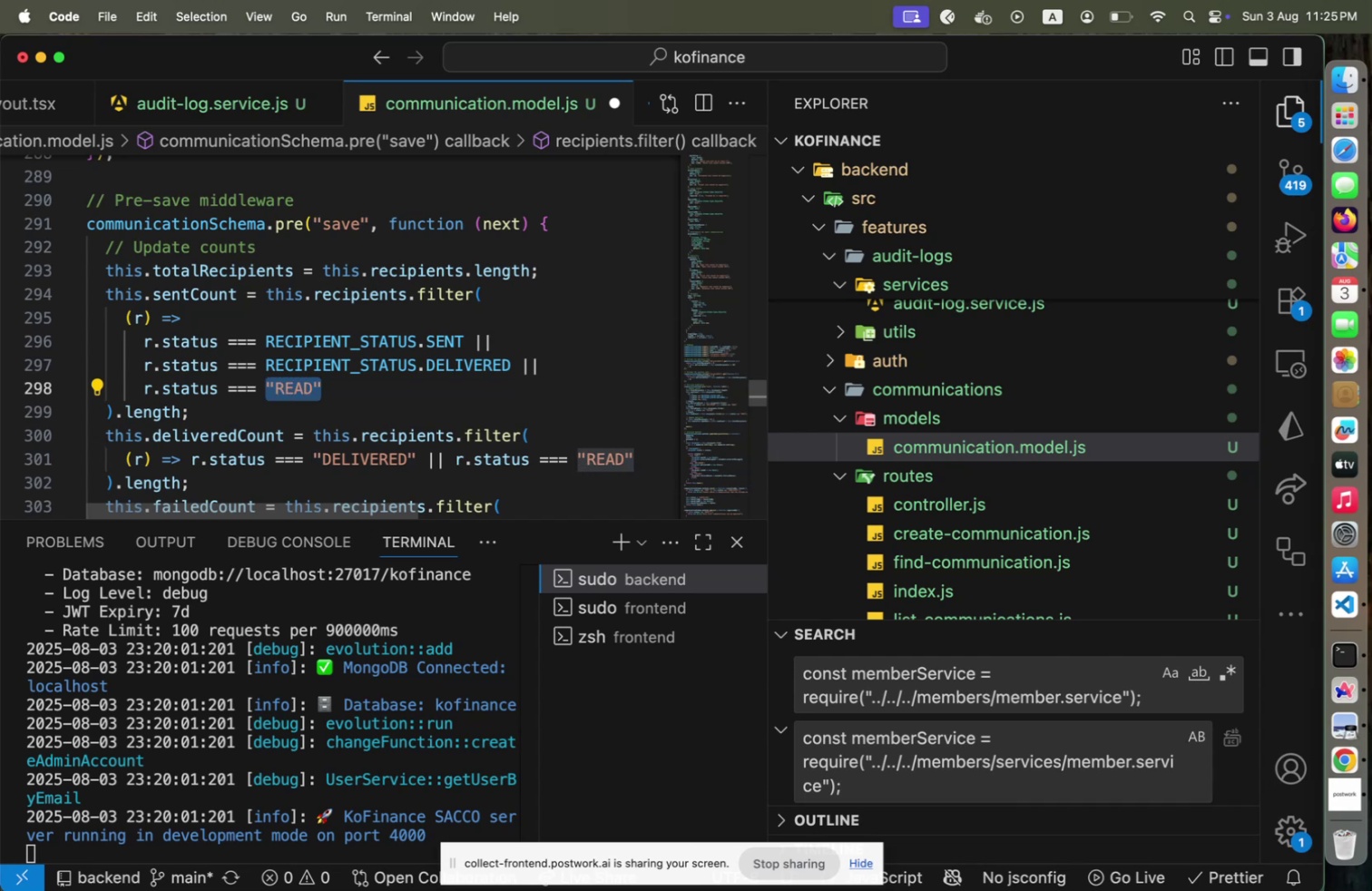 
key(Shift+ArrowUp)
 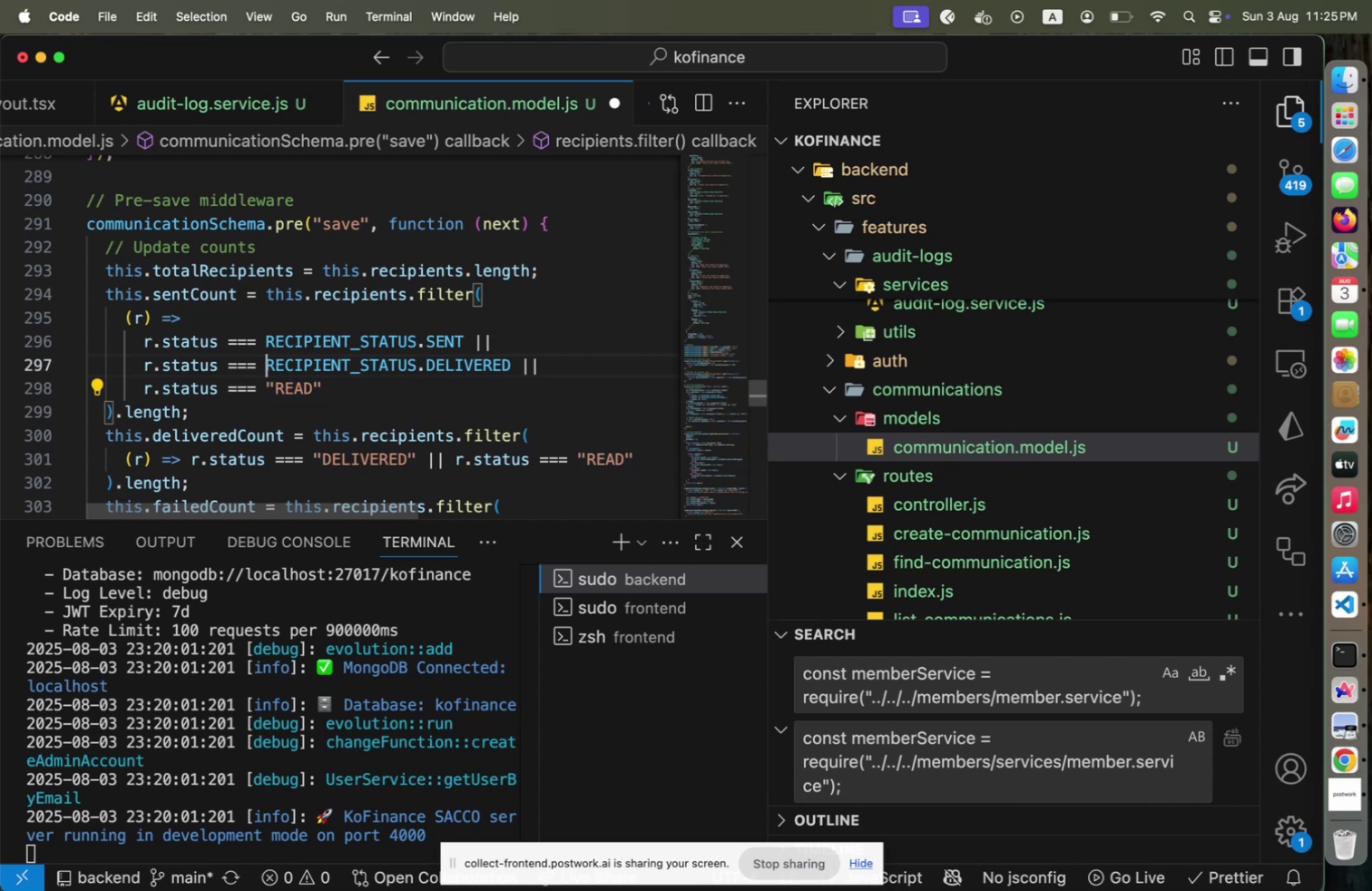 
key(Alt+Shift+OptionLeft)
 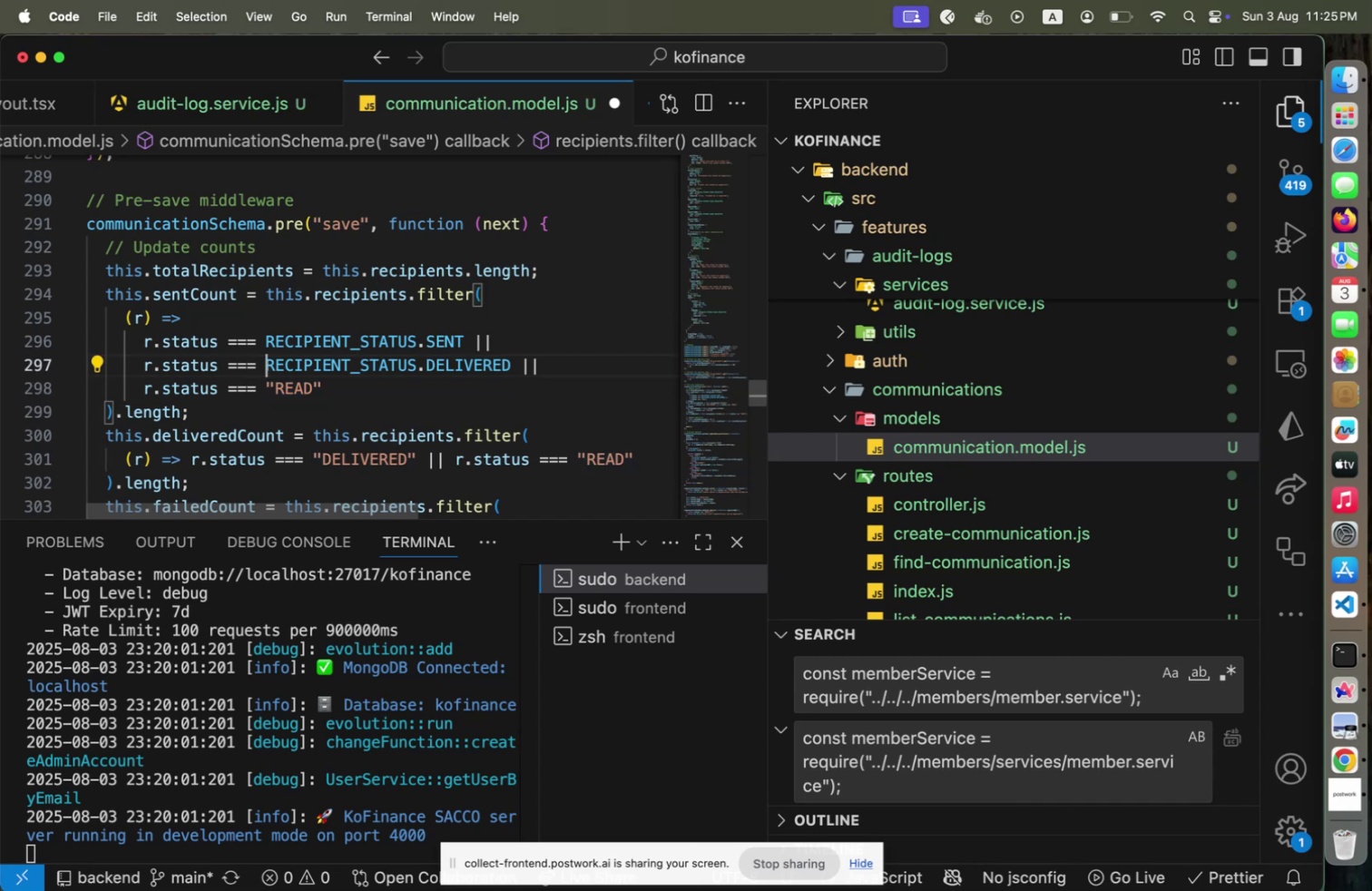 
key(Alt+Shift+ArrowDown)
 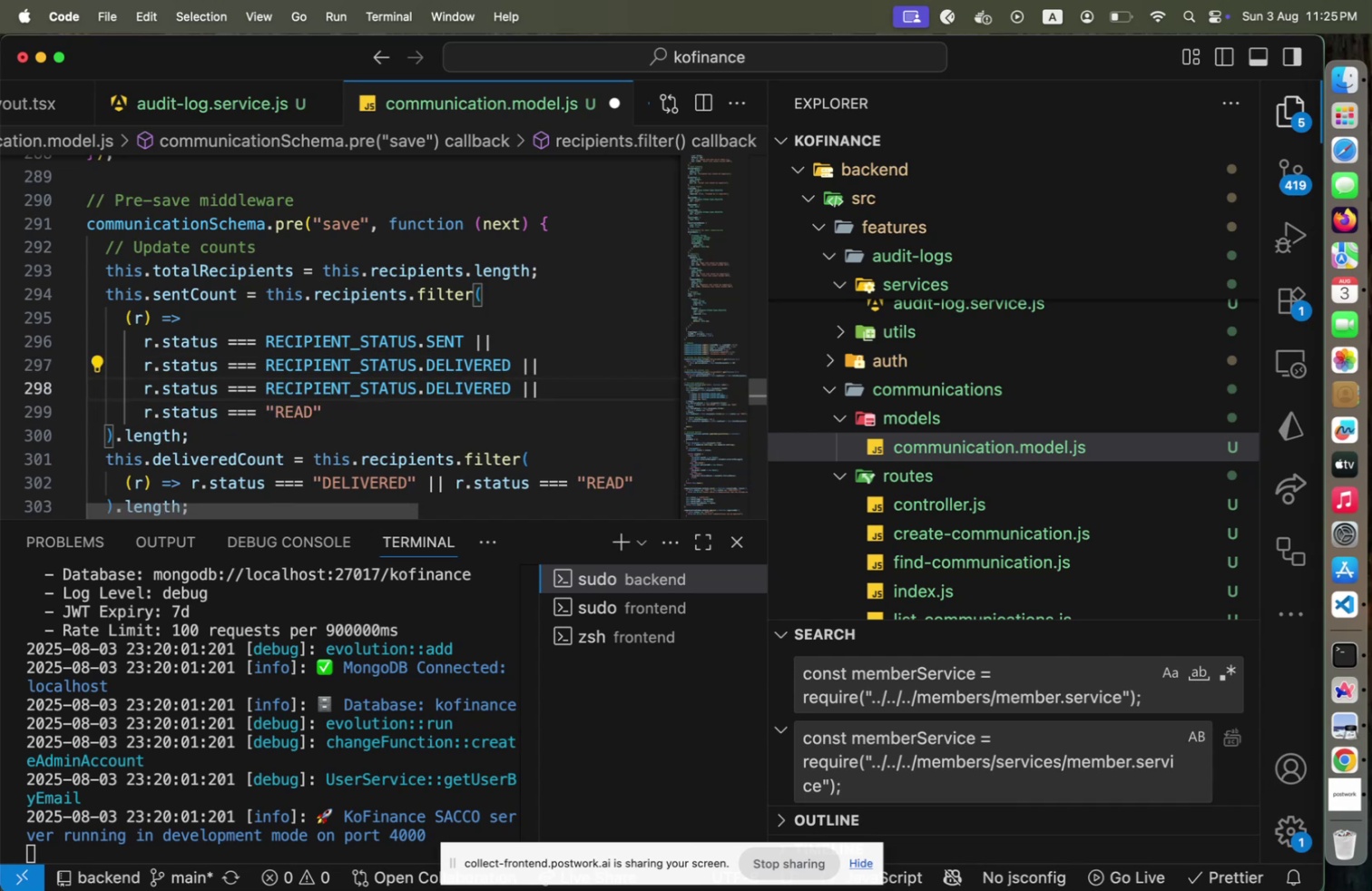 
hold_key(key=ArrowRight, duration=1.5)
 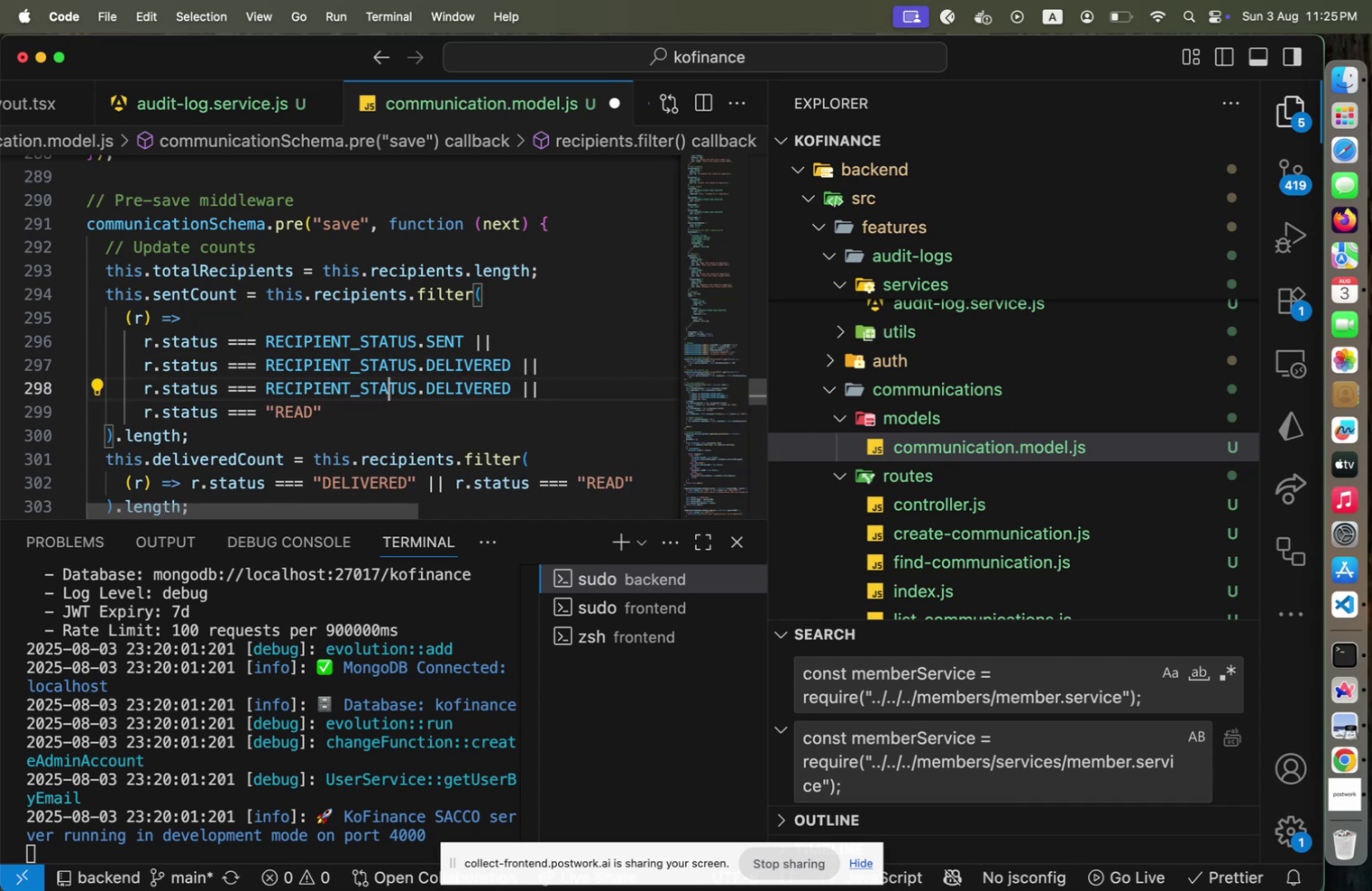 
key(Shift+ArrowRight)
 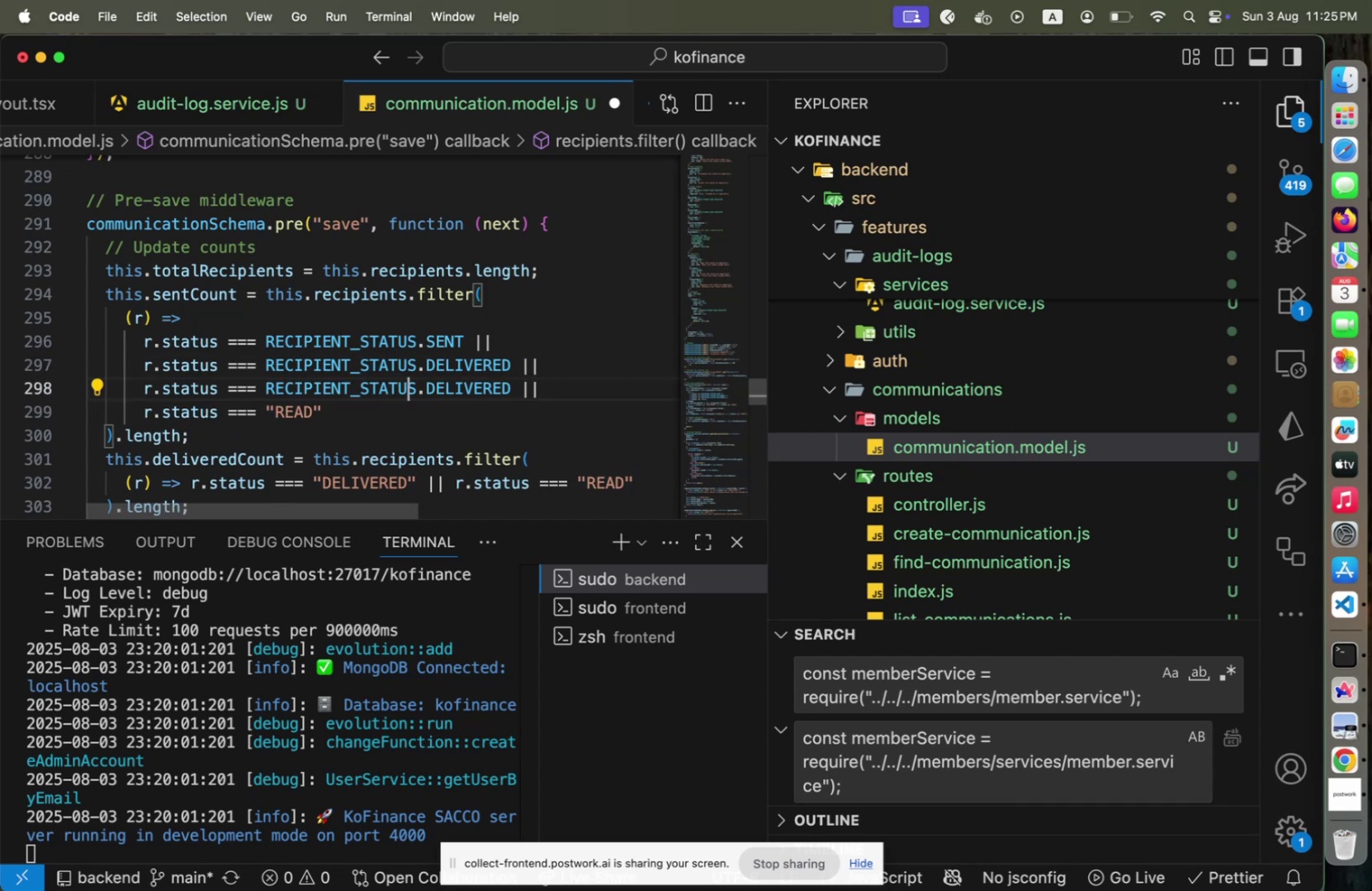 
key(Shift+ArrowRight)
 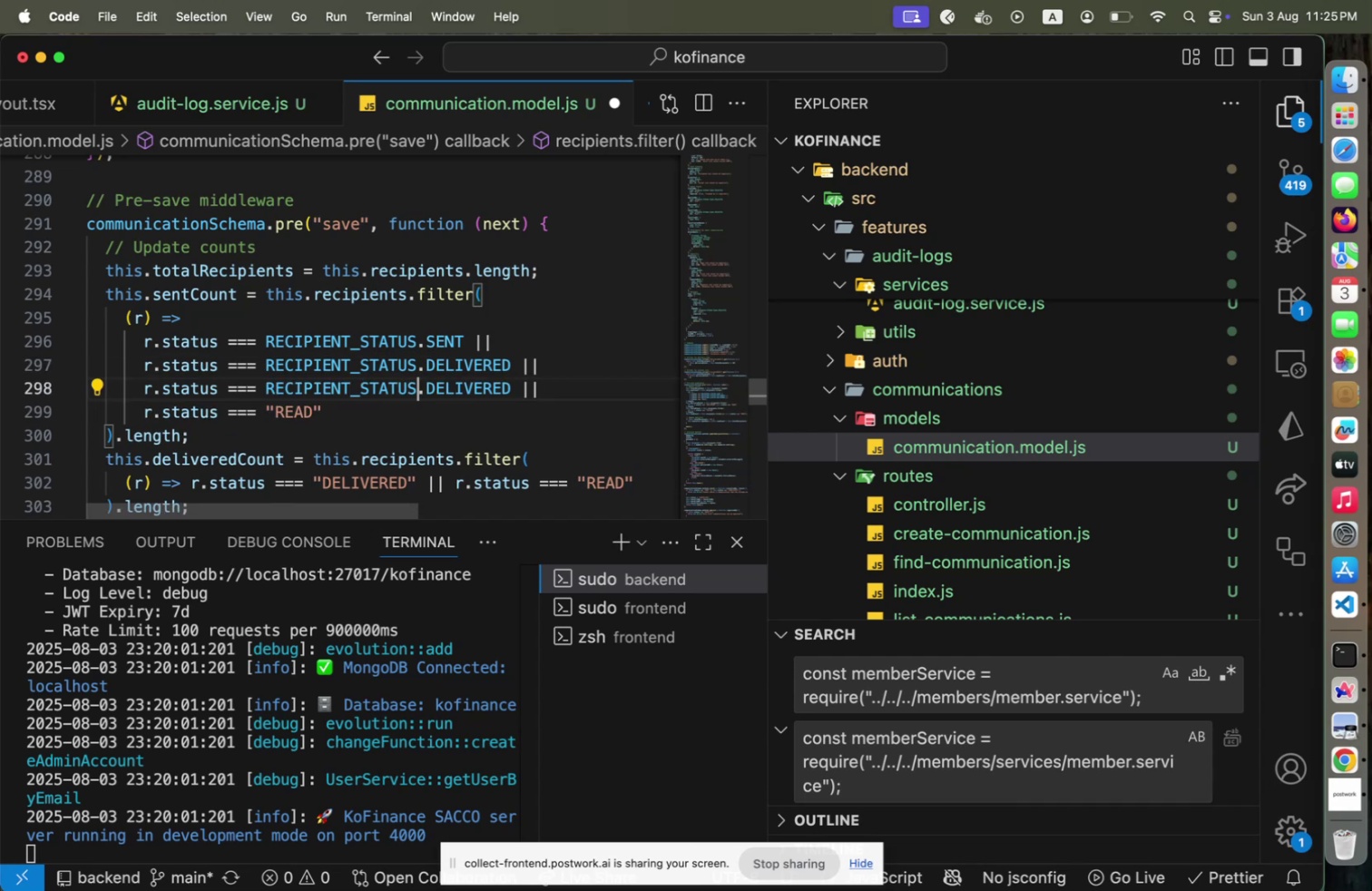 
key(Shift+ArrowRight)
 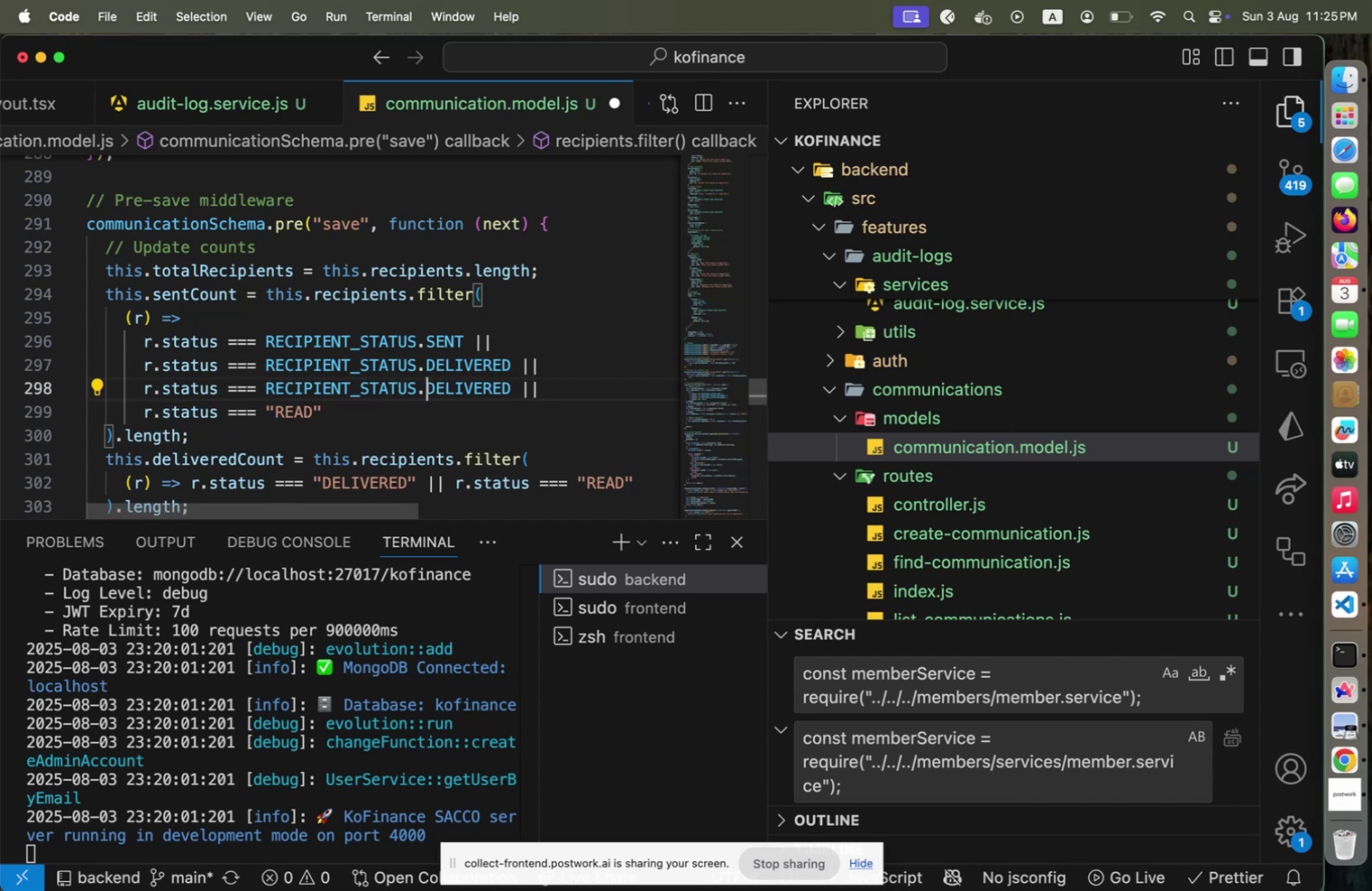 
hold_key(key=ArrowRight, duration=1.12)
 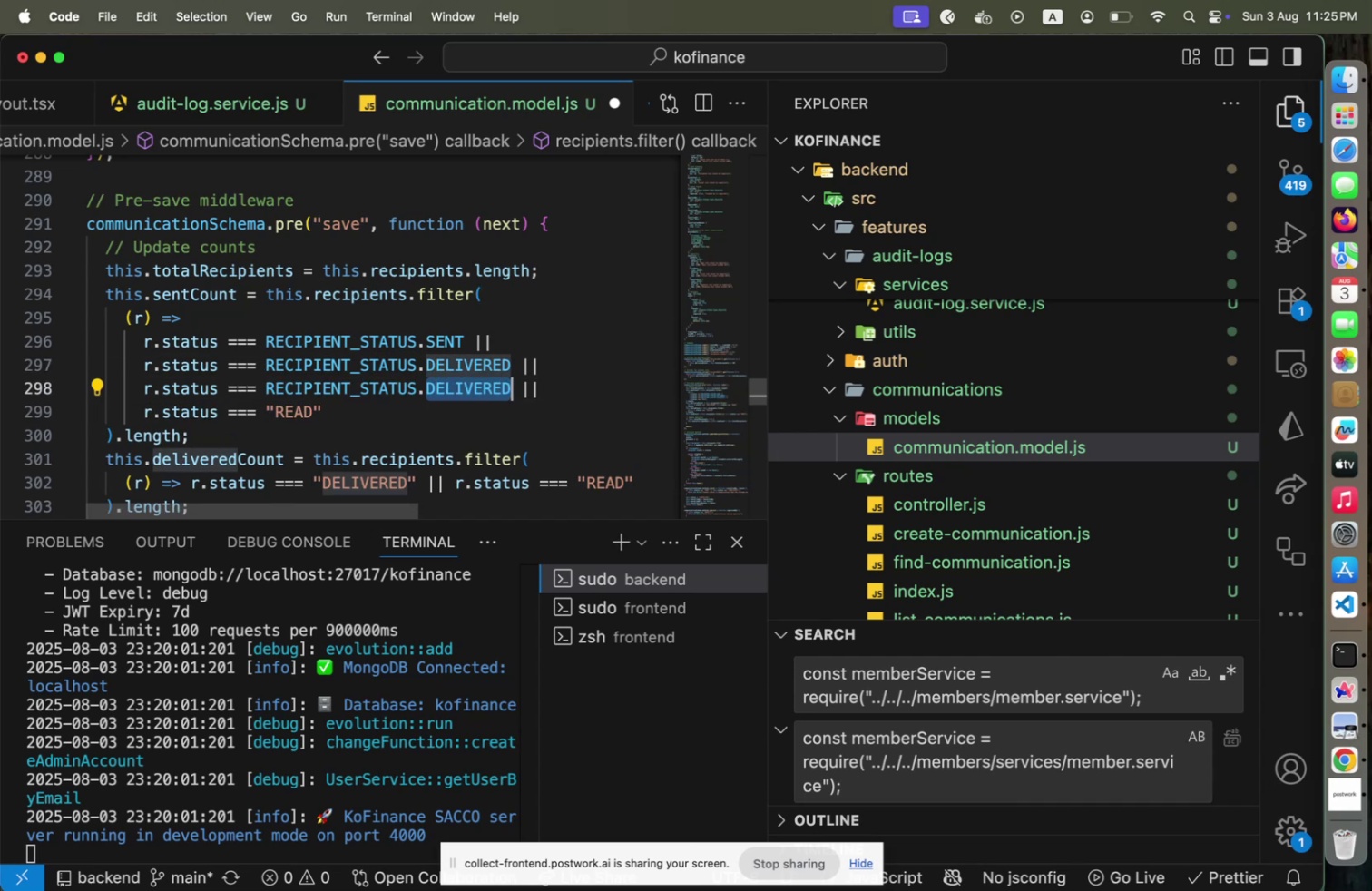 
key(Shift+ArrowRight)
 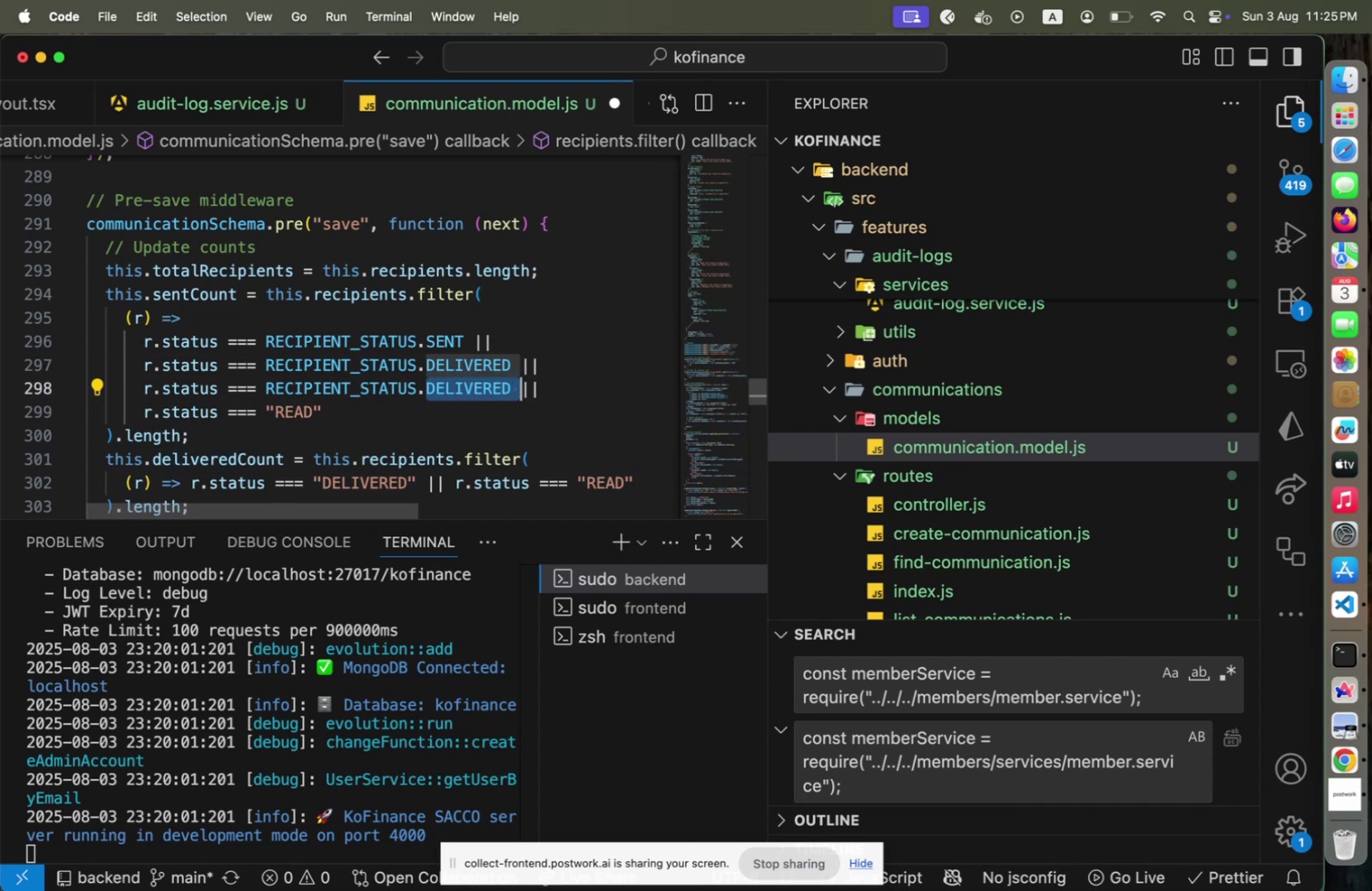 
key(Shift+ArrowLeft)
 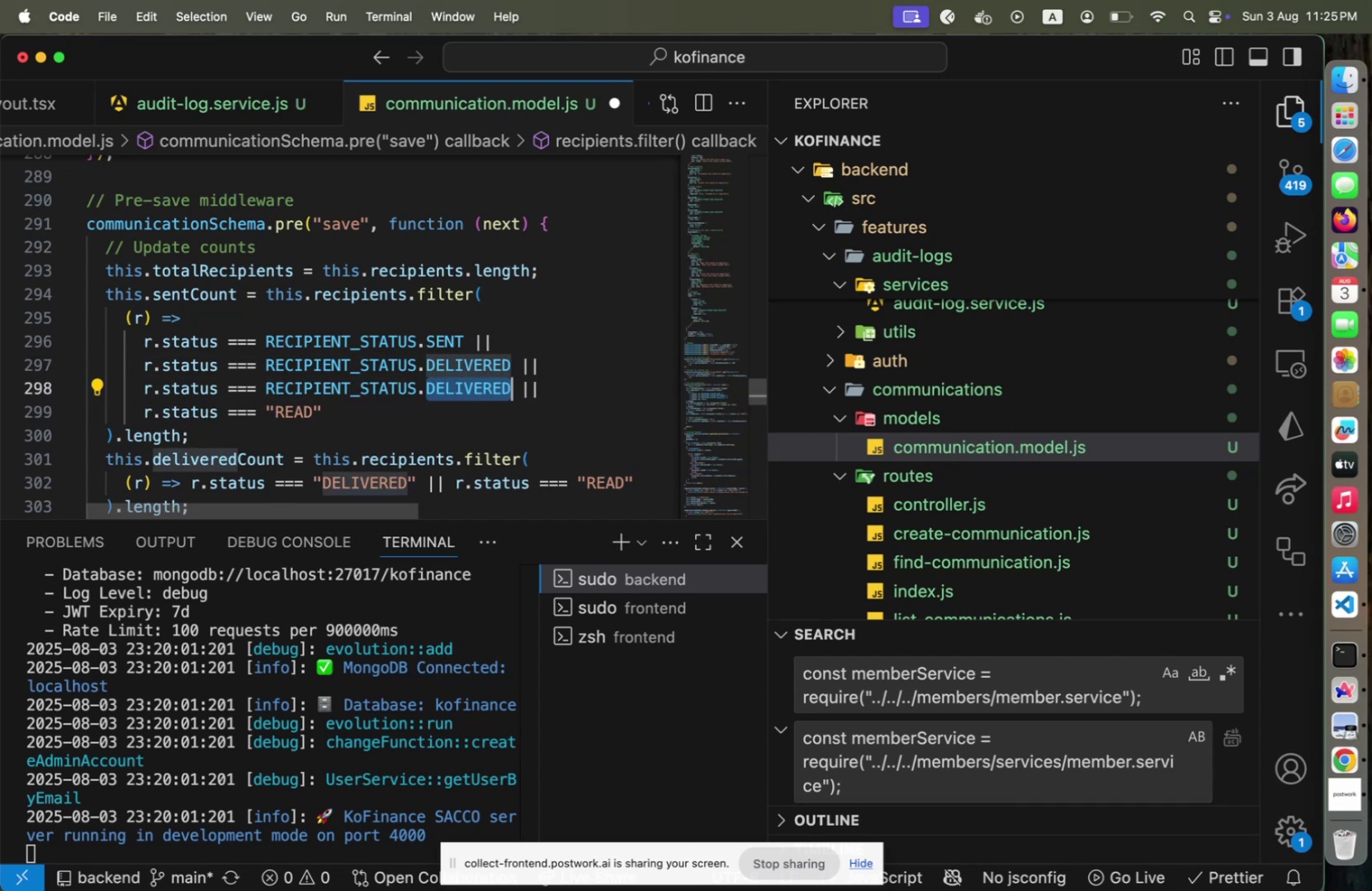 
type(READ)
 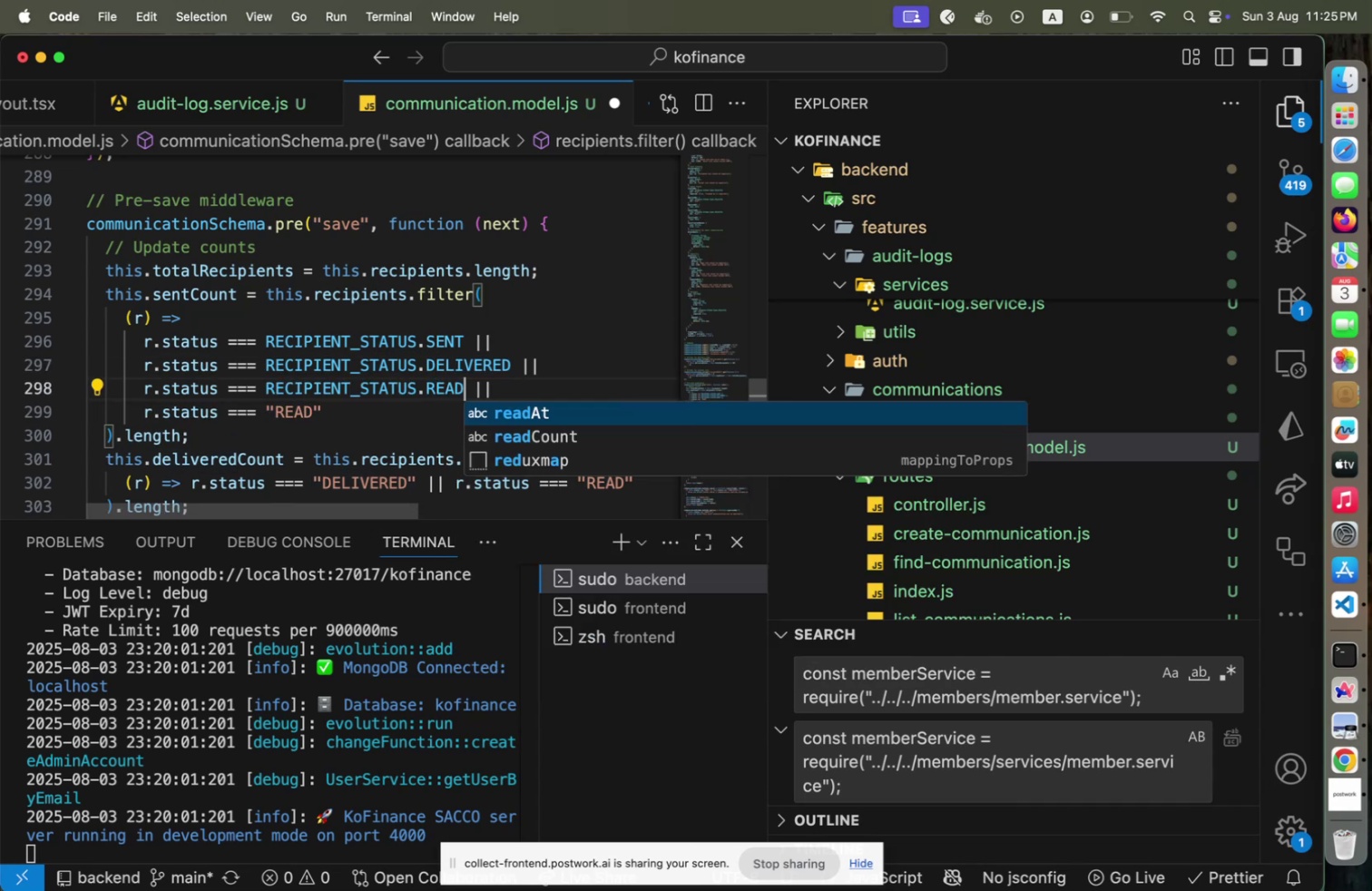 
key(Shift+ArrowRight)
 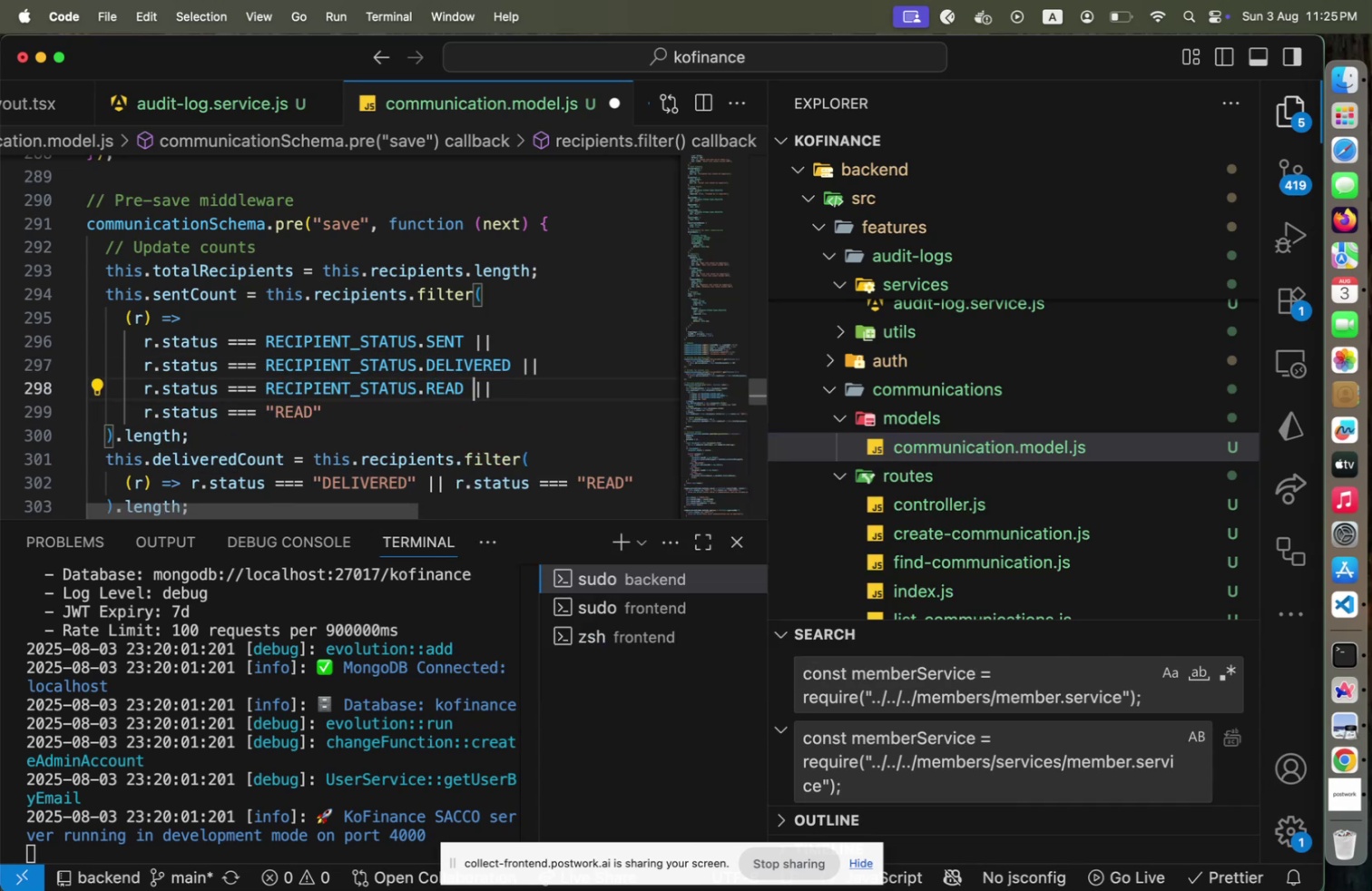 
key(Shift+ArrowDown)
 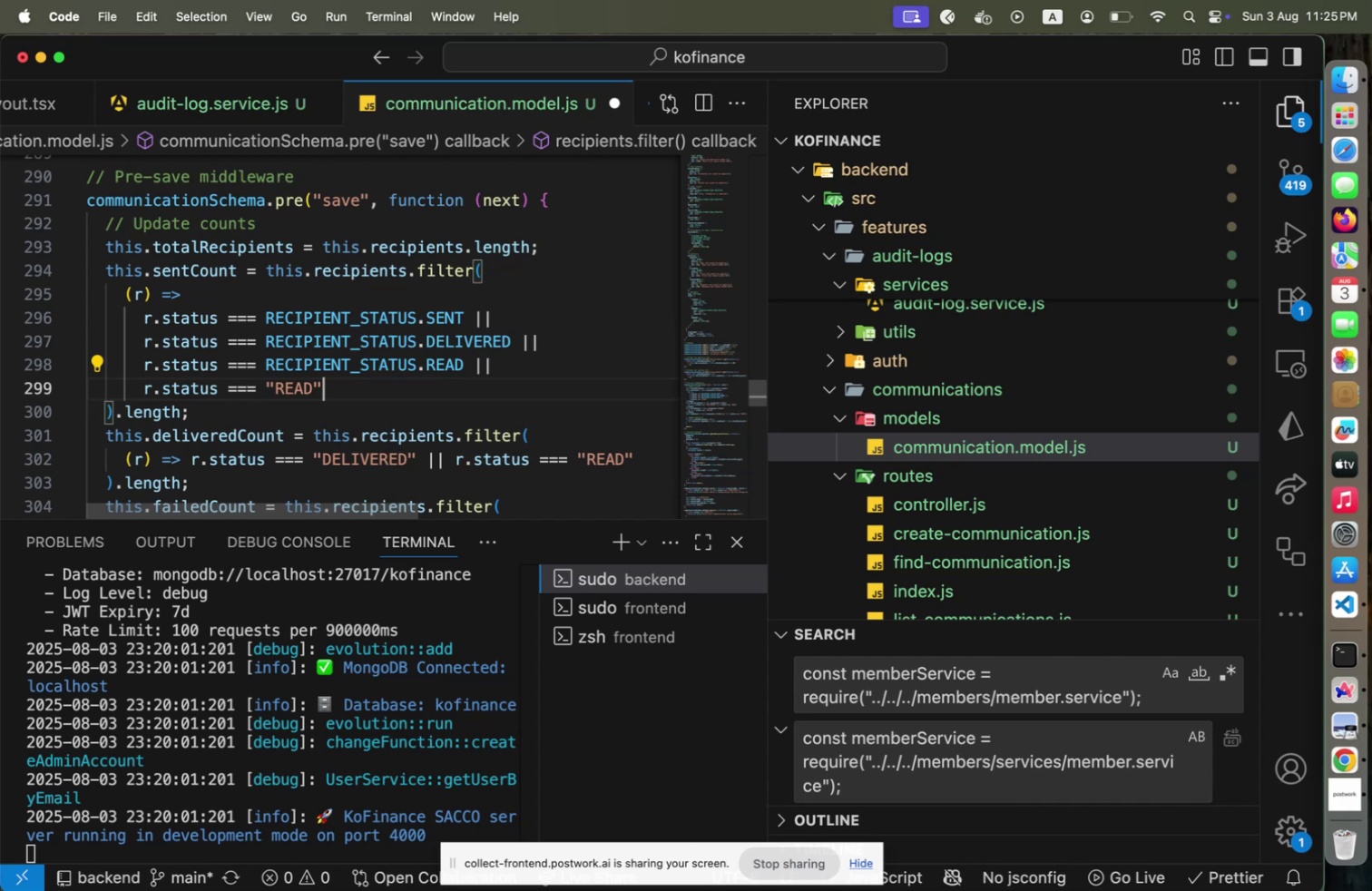 
key(Shift+ShiftLeft)
 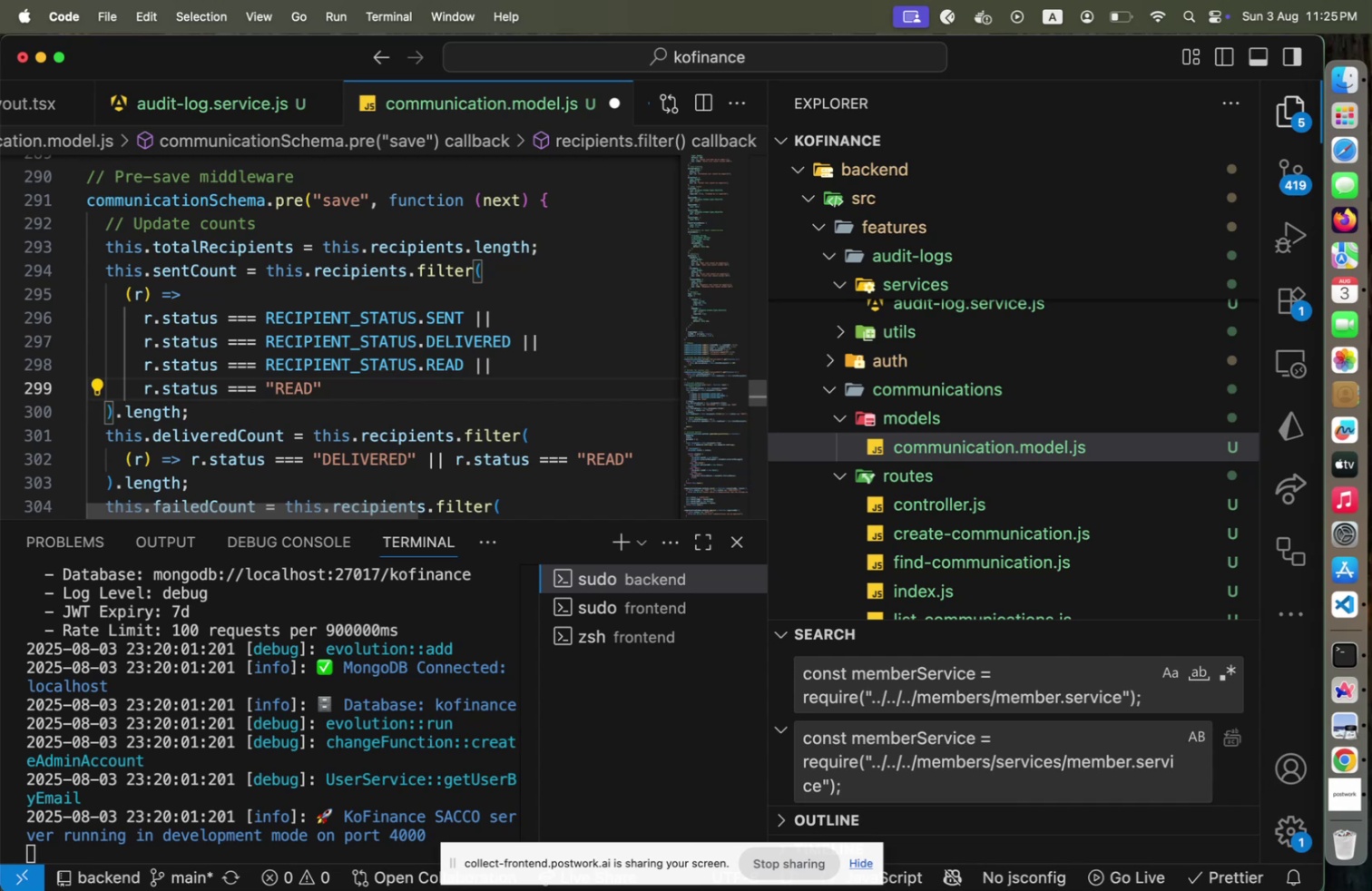 
key(Shift+Home)
 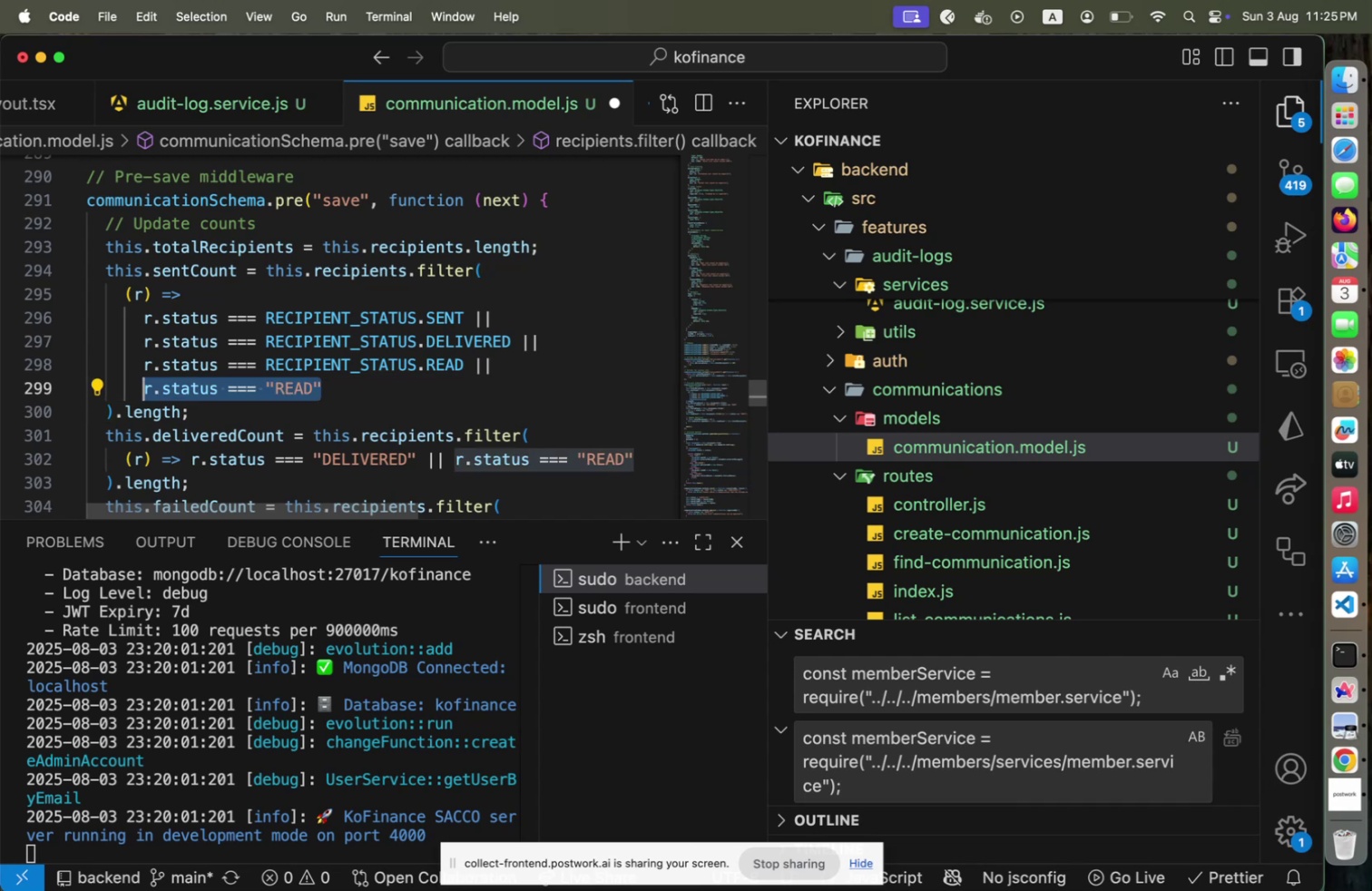 
key(Shift+Backspace)
 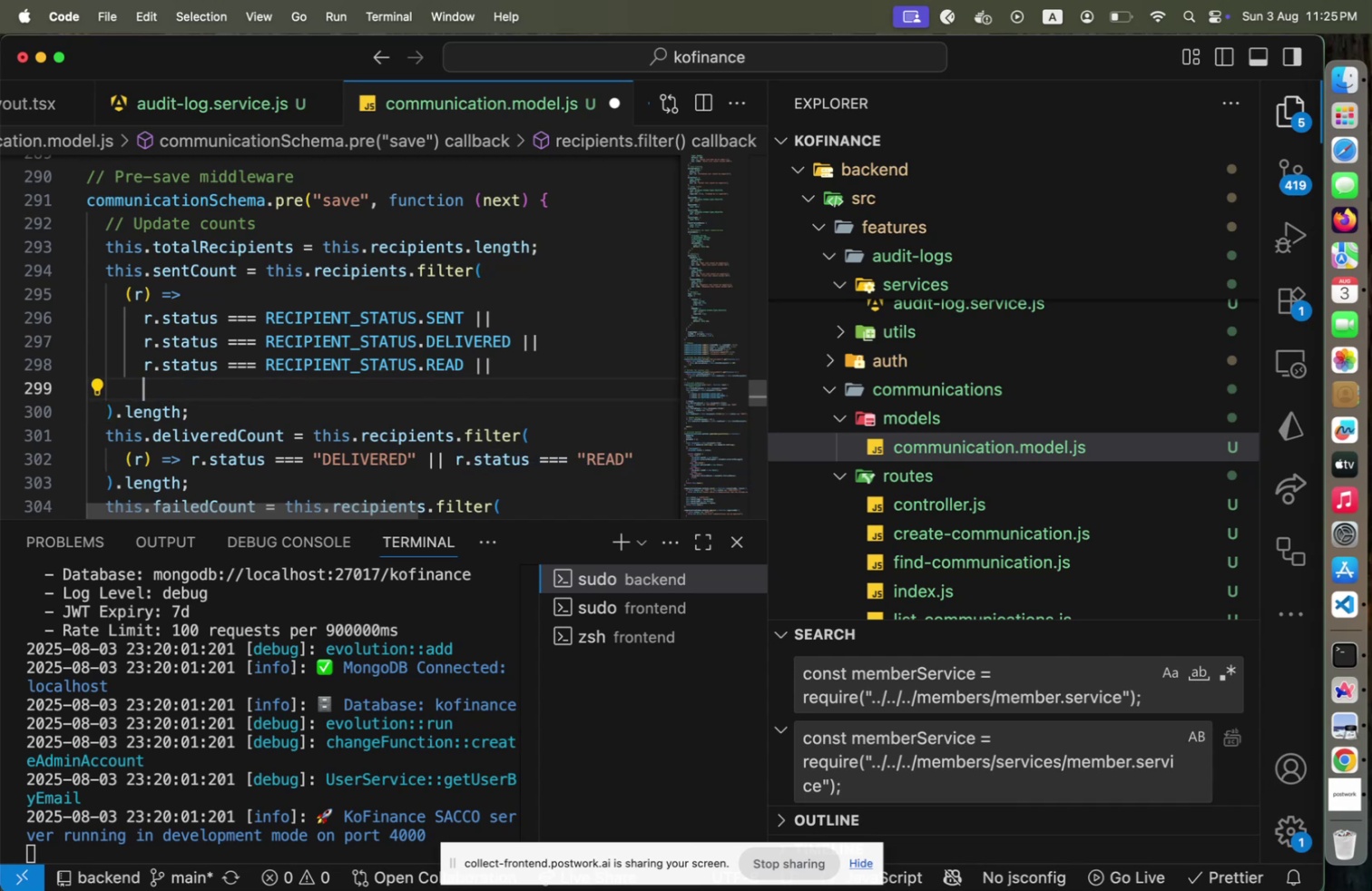 
key(Shift+ShiftLeft)
 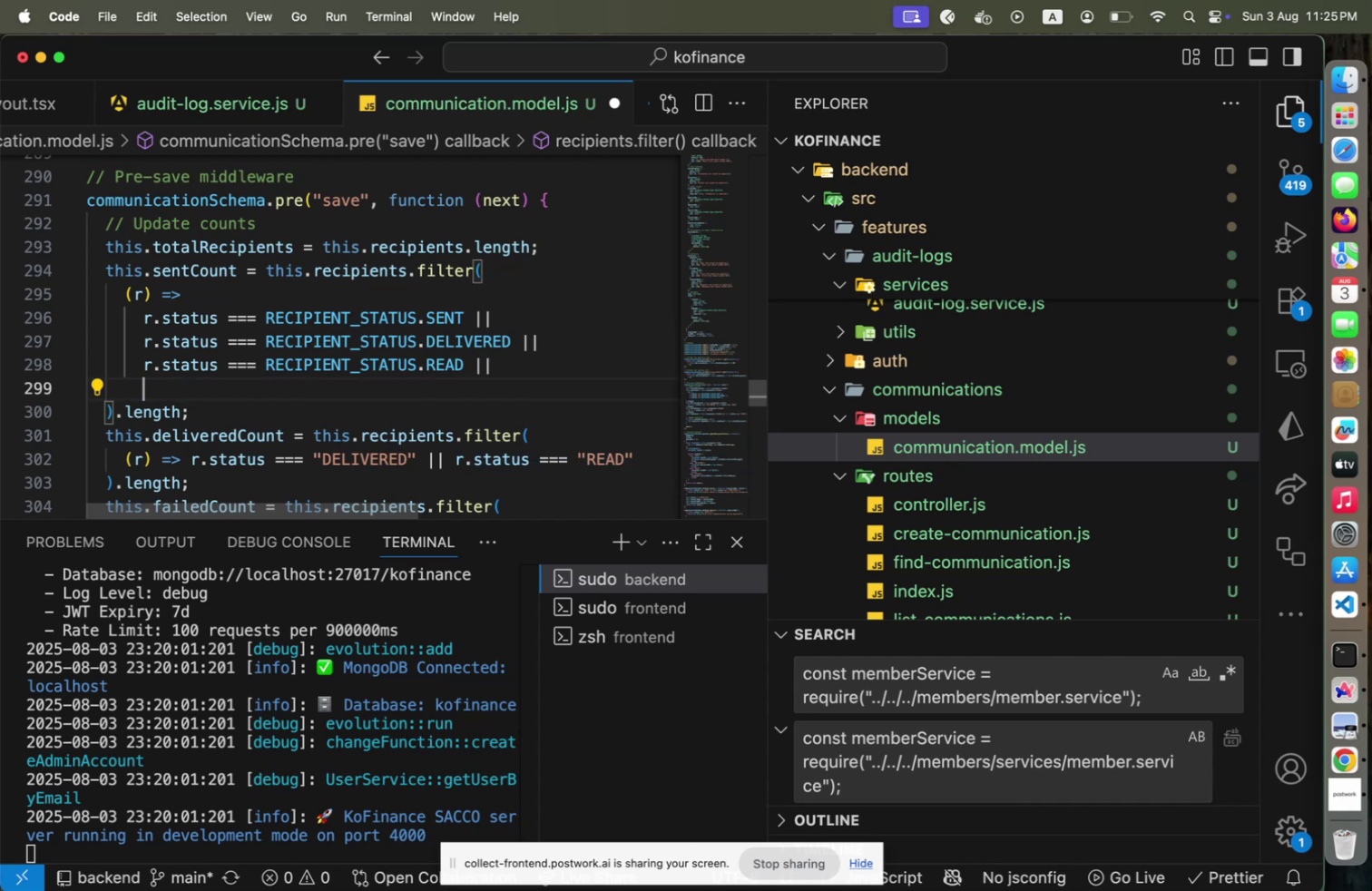 
key(Shift+Home)
 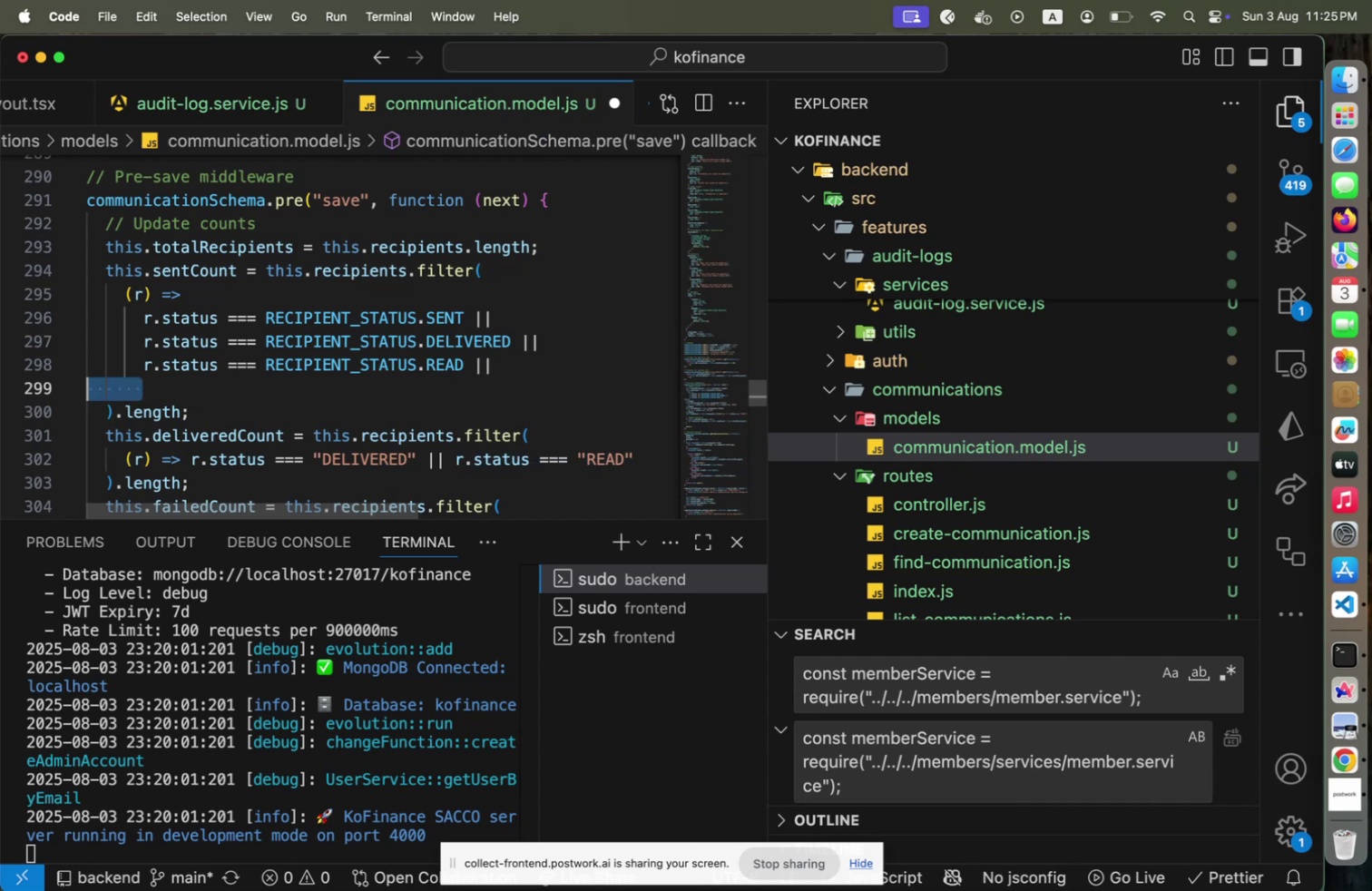 
key(Shift+Backspace)
 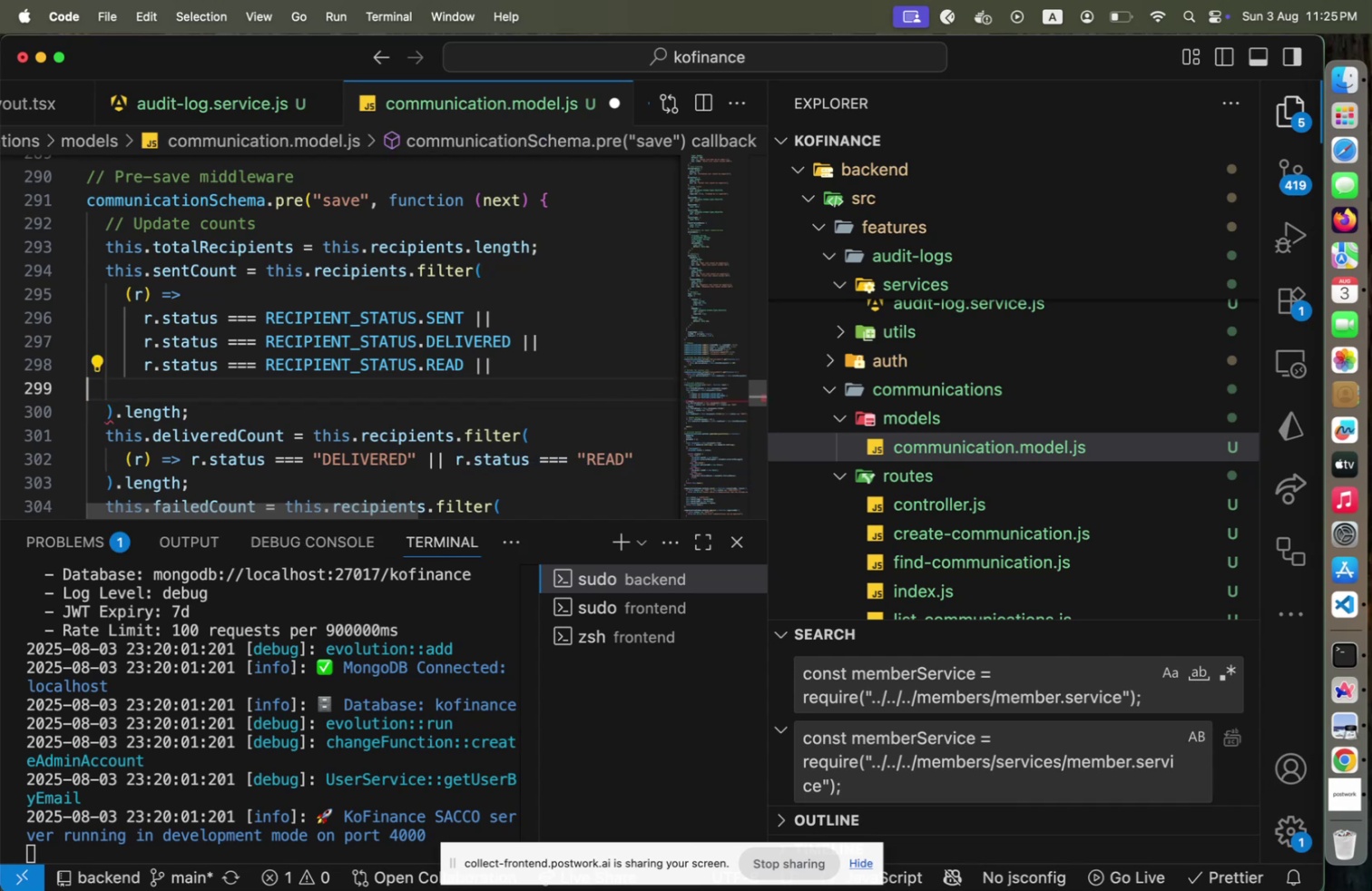 
key(Shift+Backspace)
 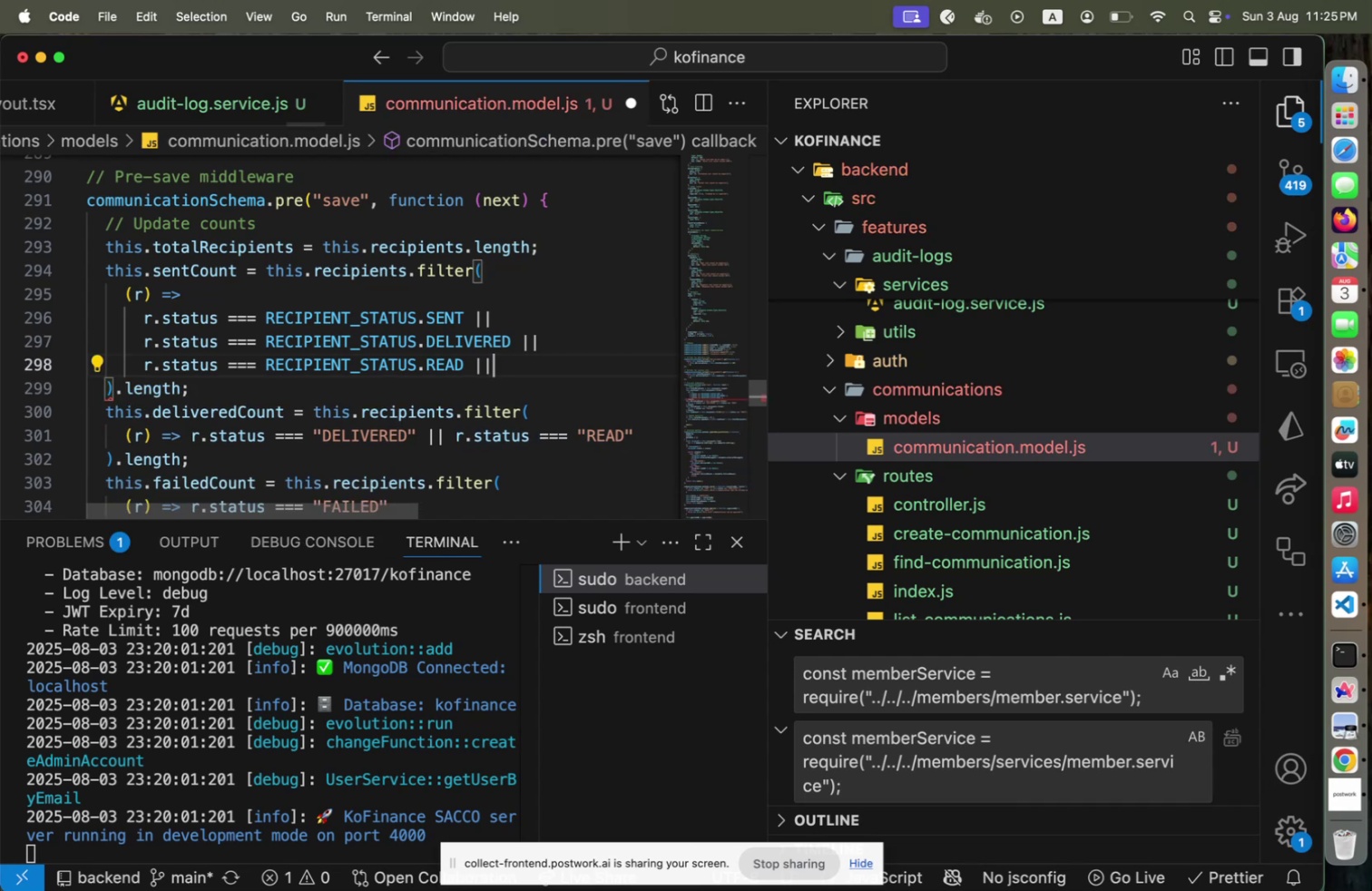 
key(Shift+Backspace)
 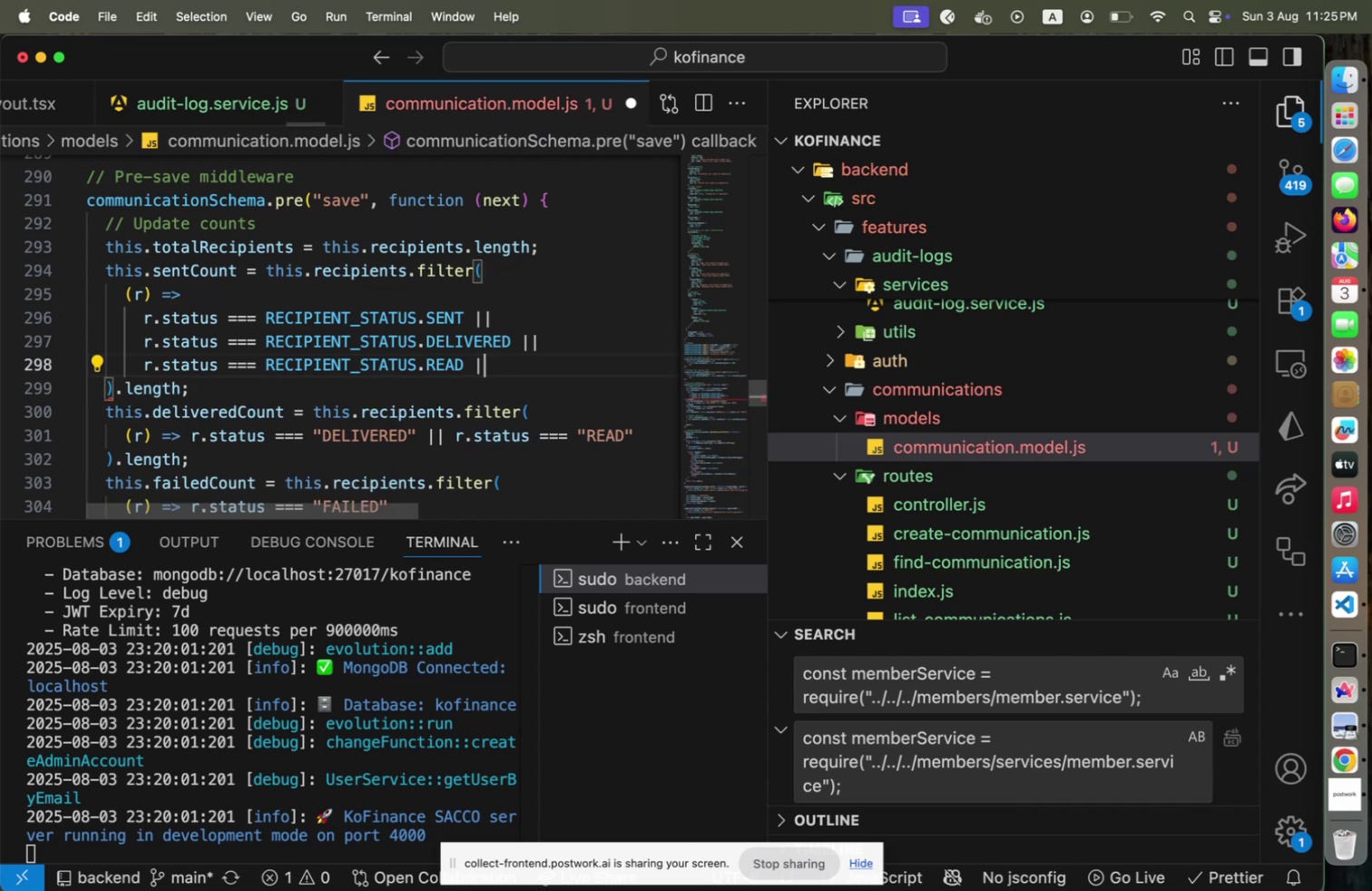 
key(Shift+Backspace)
 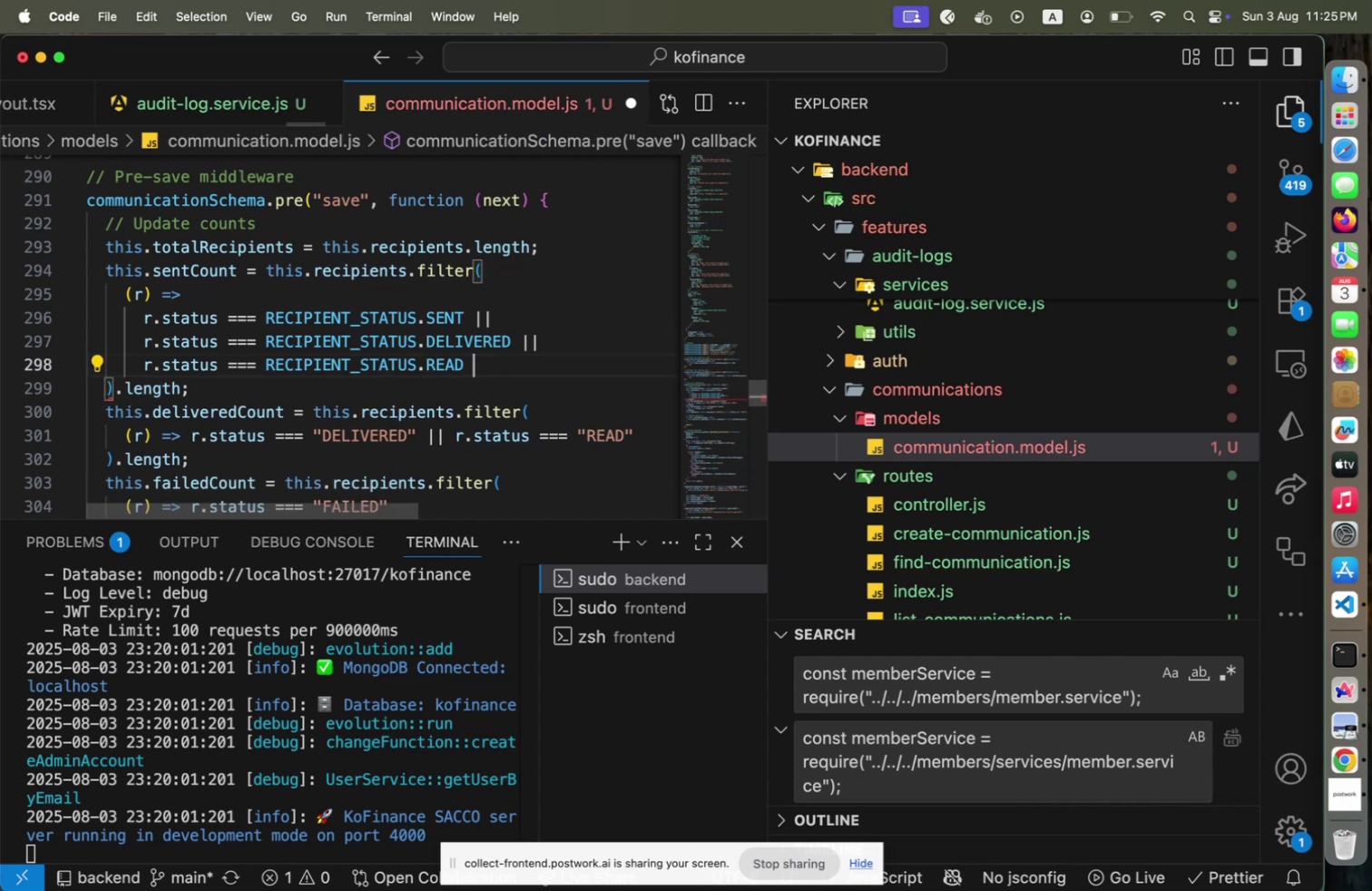 
key(Shift+Backspace)
 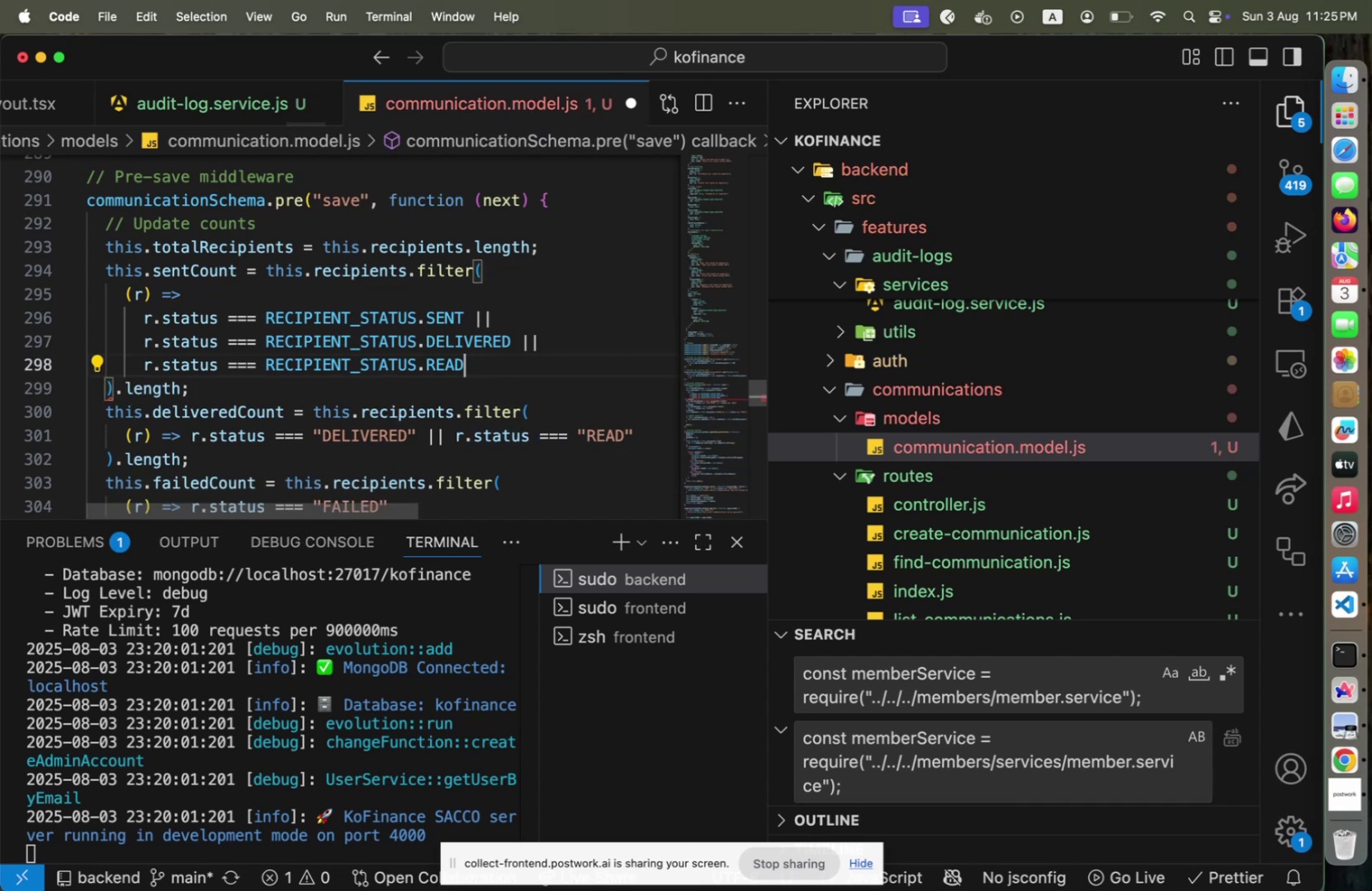 
key(Shift+ArrowDown)
 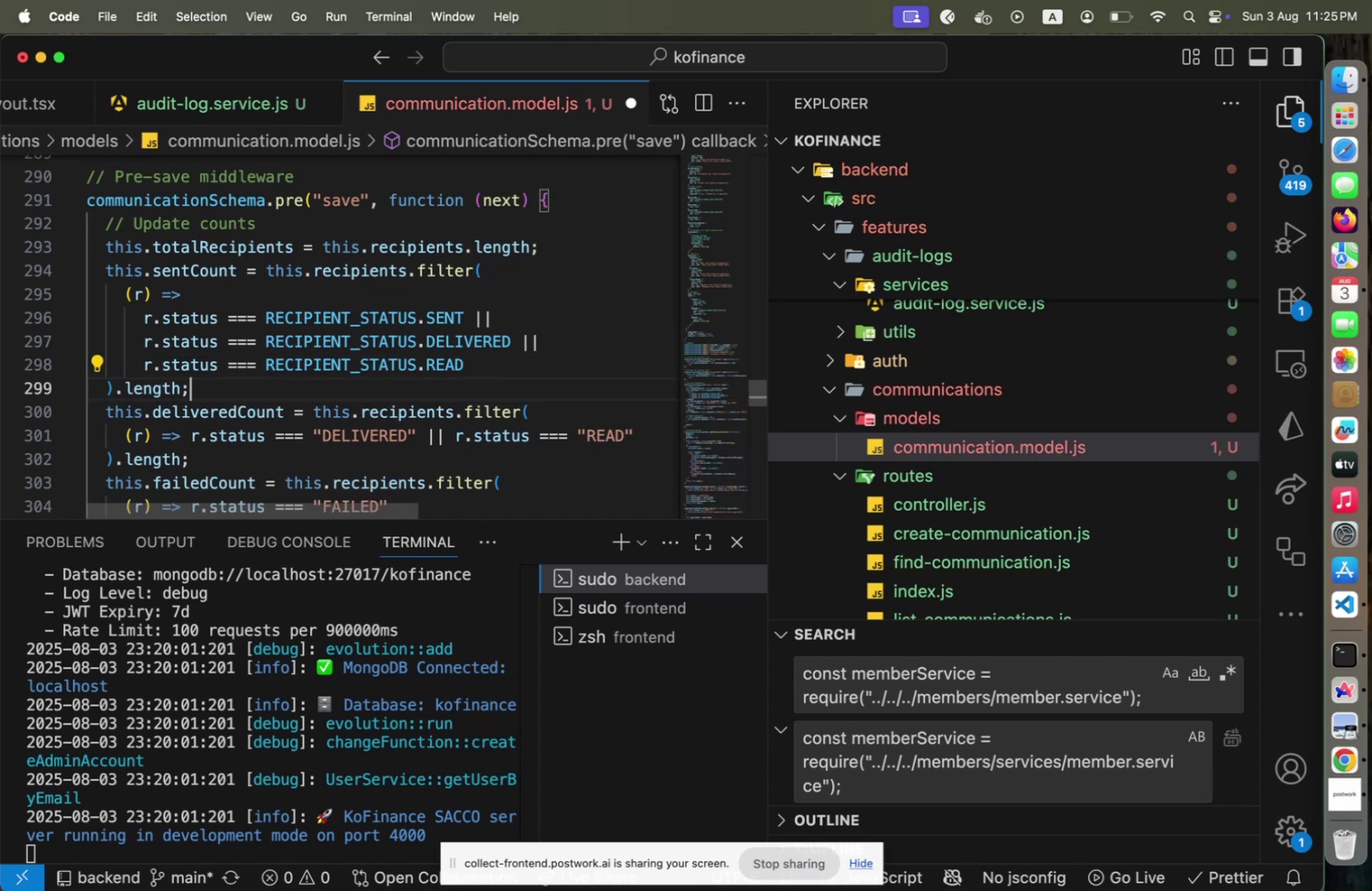 
key(Shift+ArrowDown)
 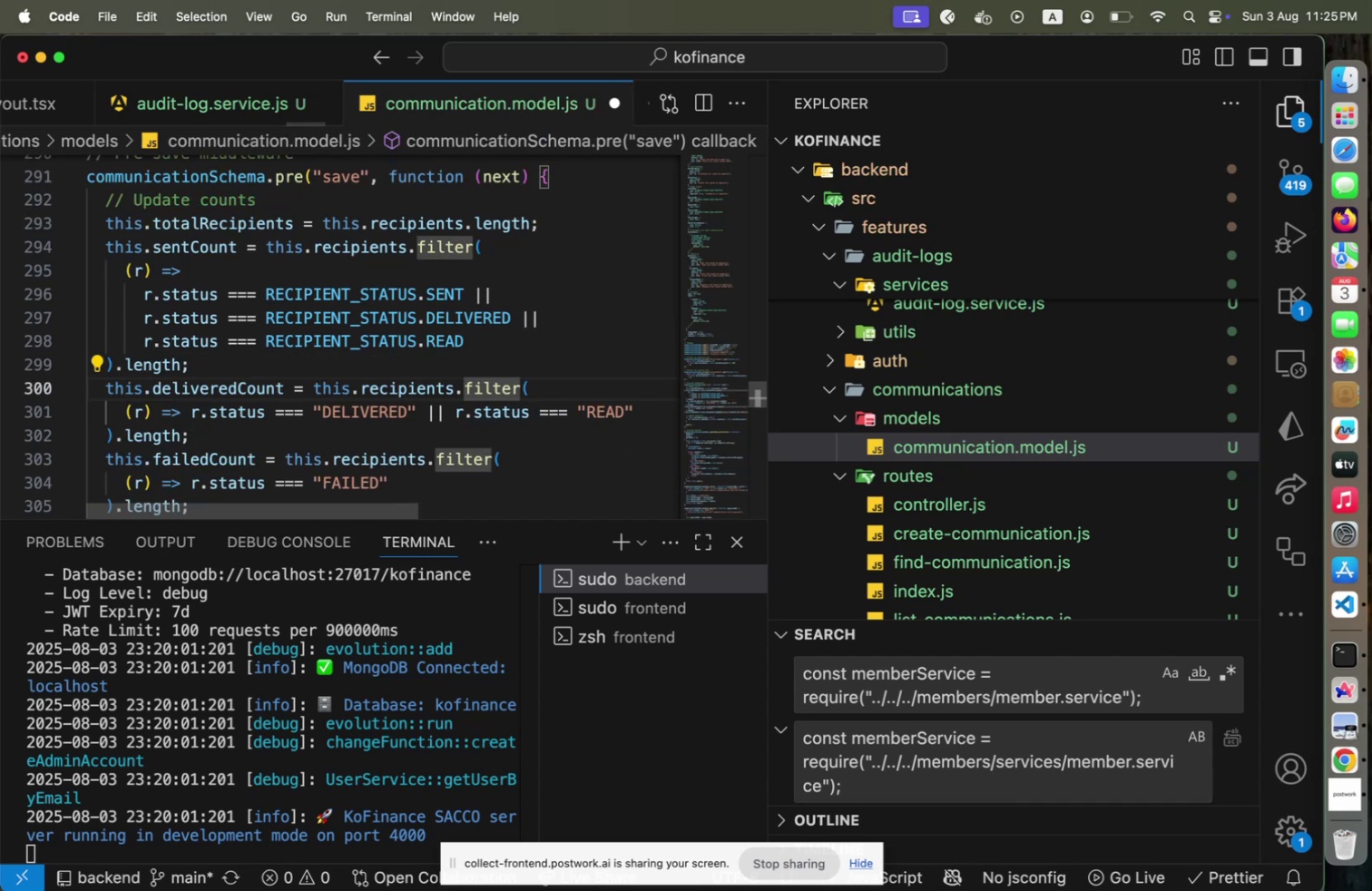 
key(Shift+ArrowDown)
 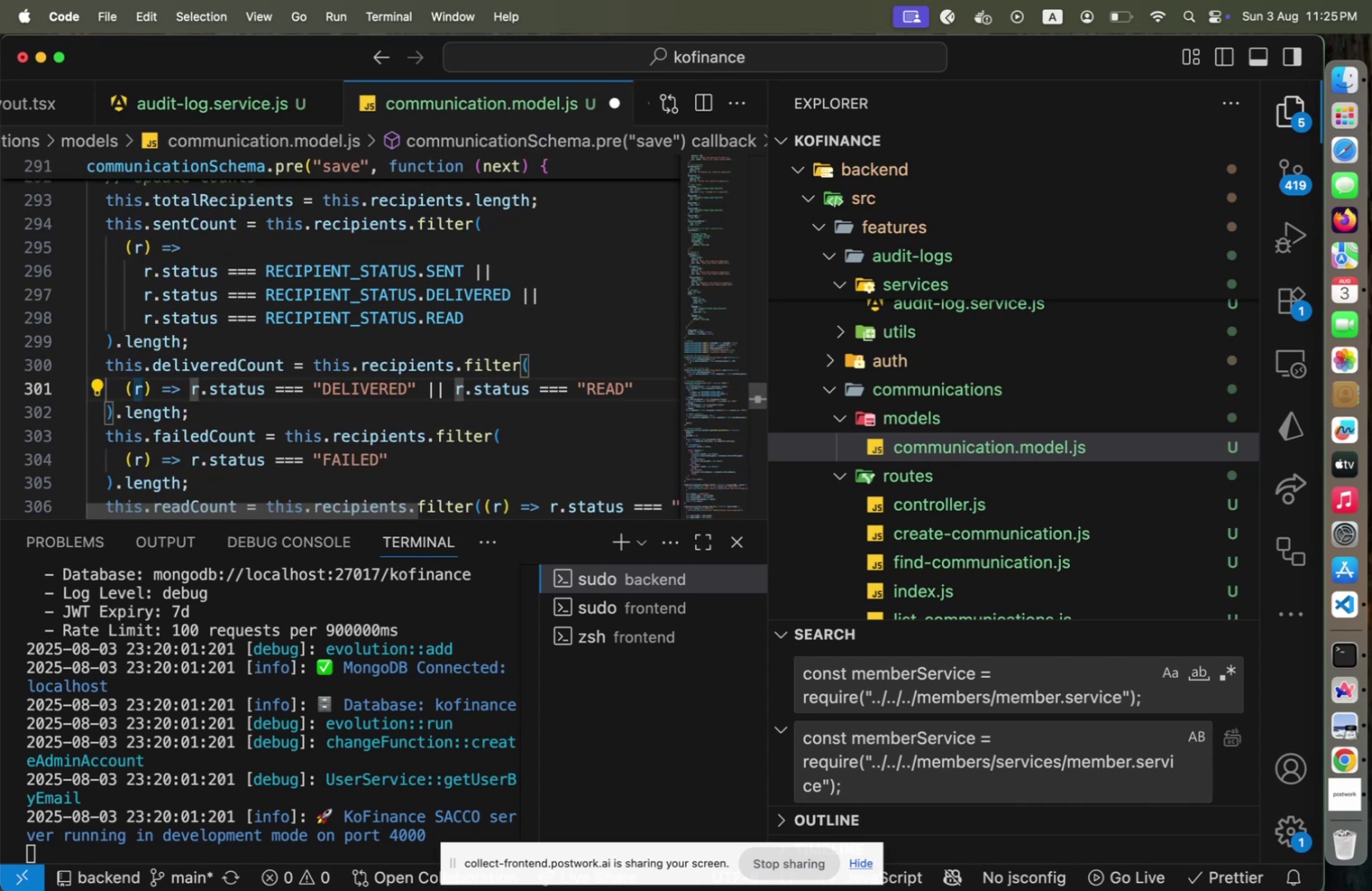 
hold_key(key=ArrowLeft, duration=0.76)
 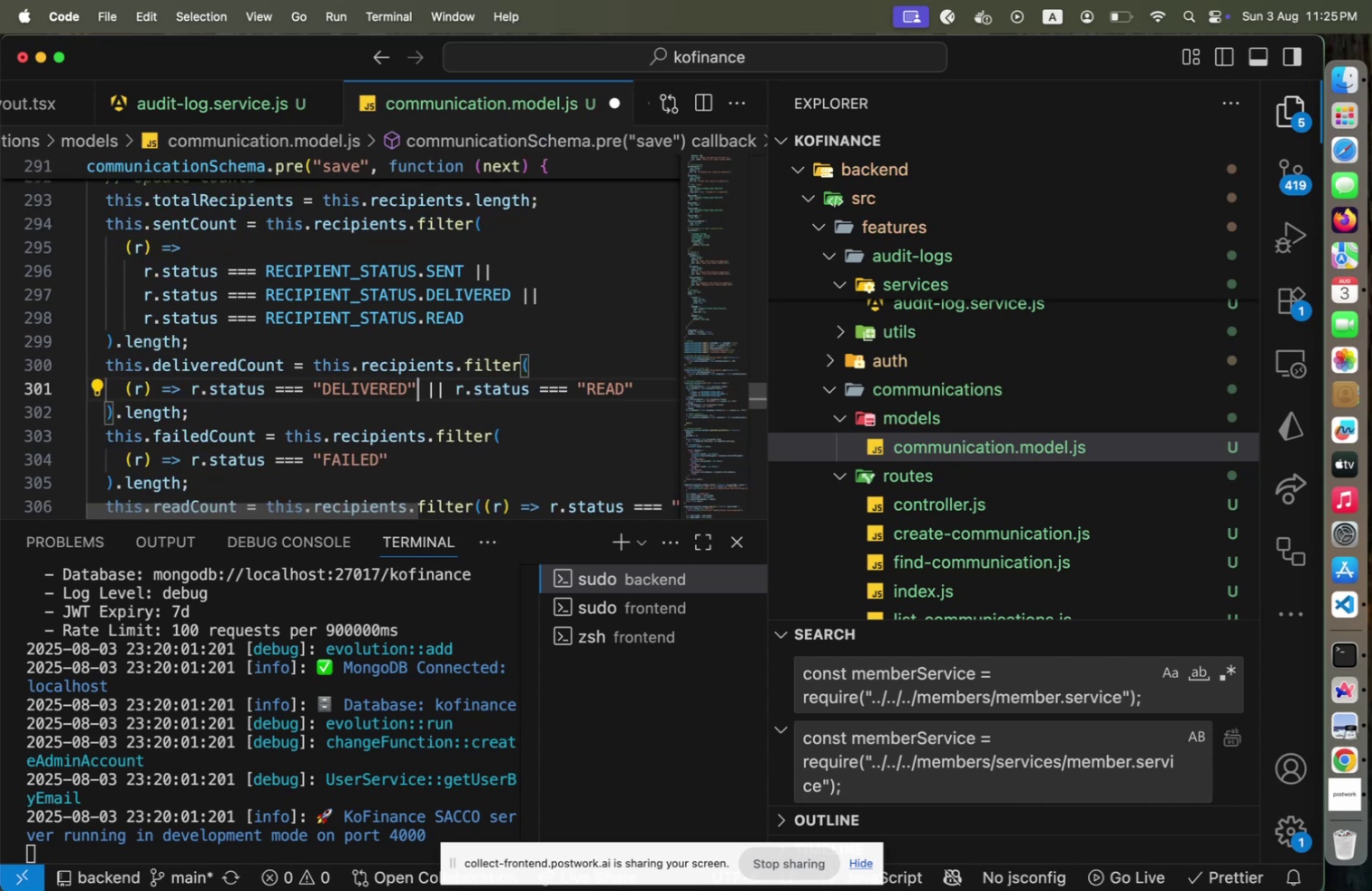 
hold_key(key=ArrowDown, duration=0.96)
 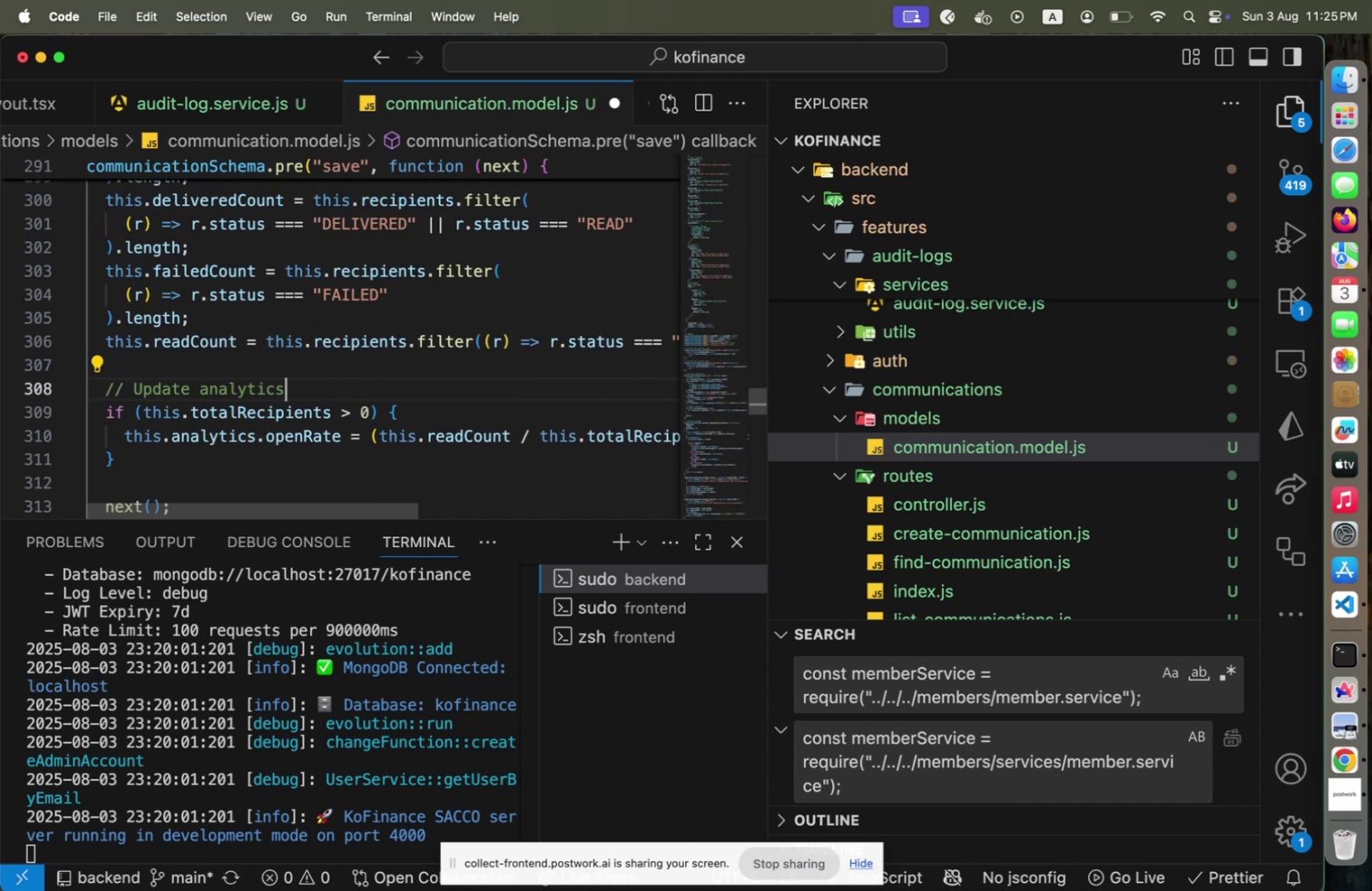 
hold_key(key=ArrowDown, duration=1.17)
 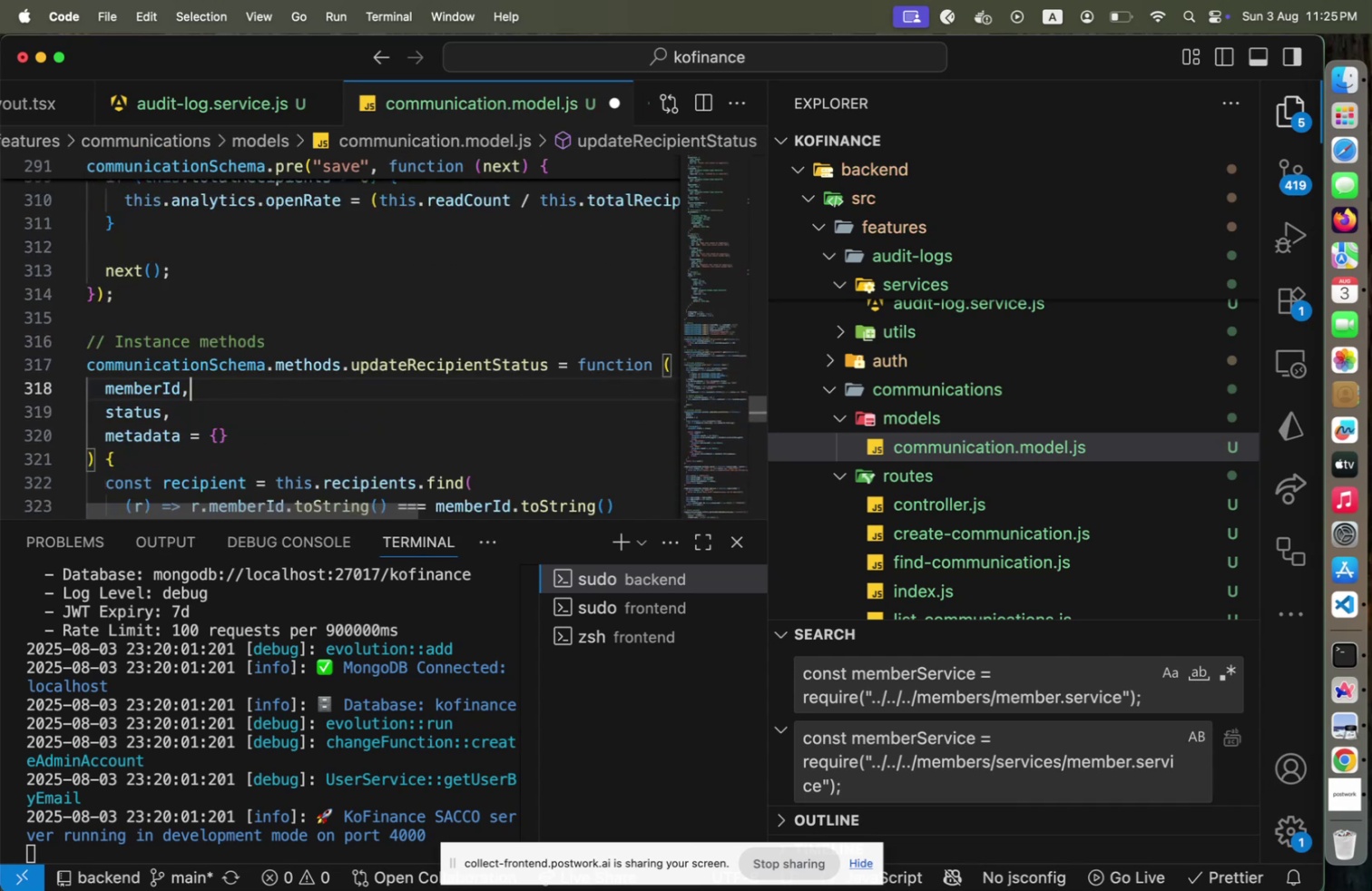 
hold_key(key=ArrowDown, duration=0.72)
 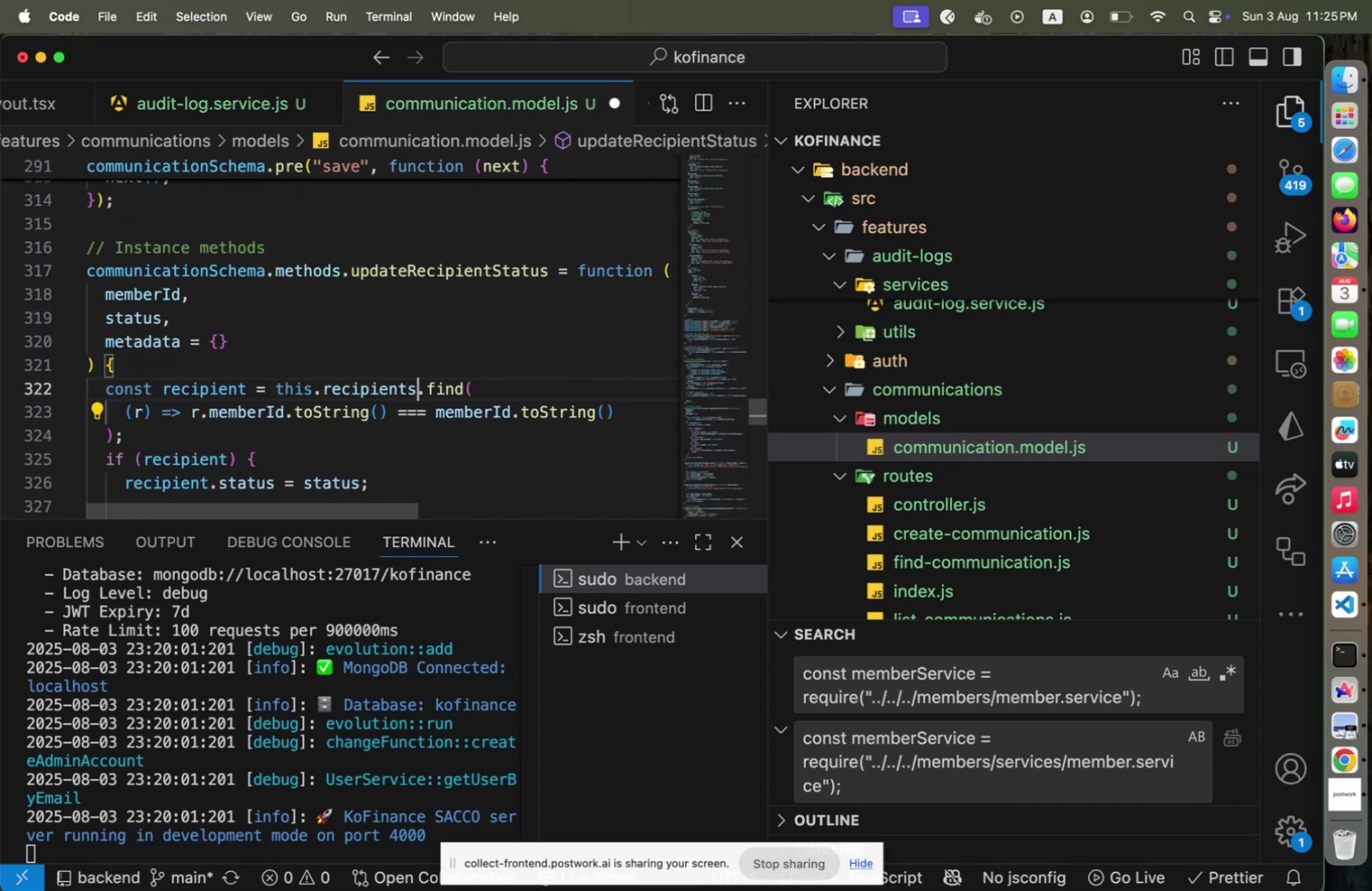 
hold_key(key=ArrowDown, duration=0.83)
 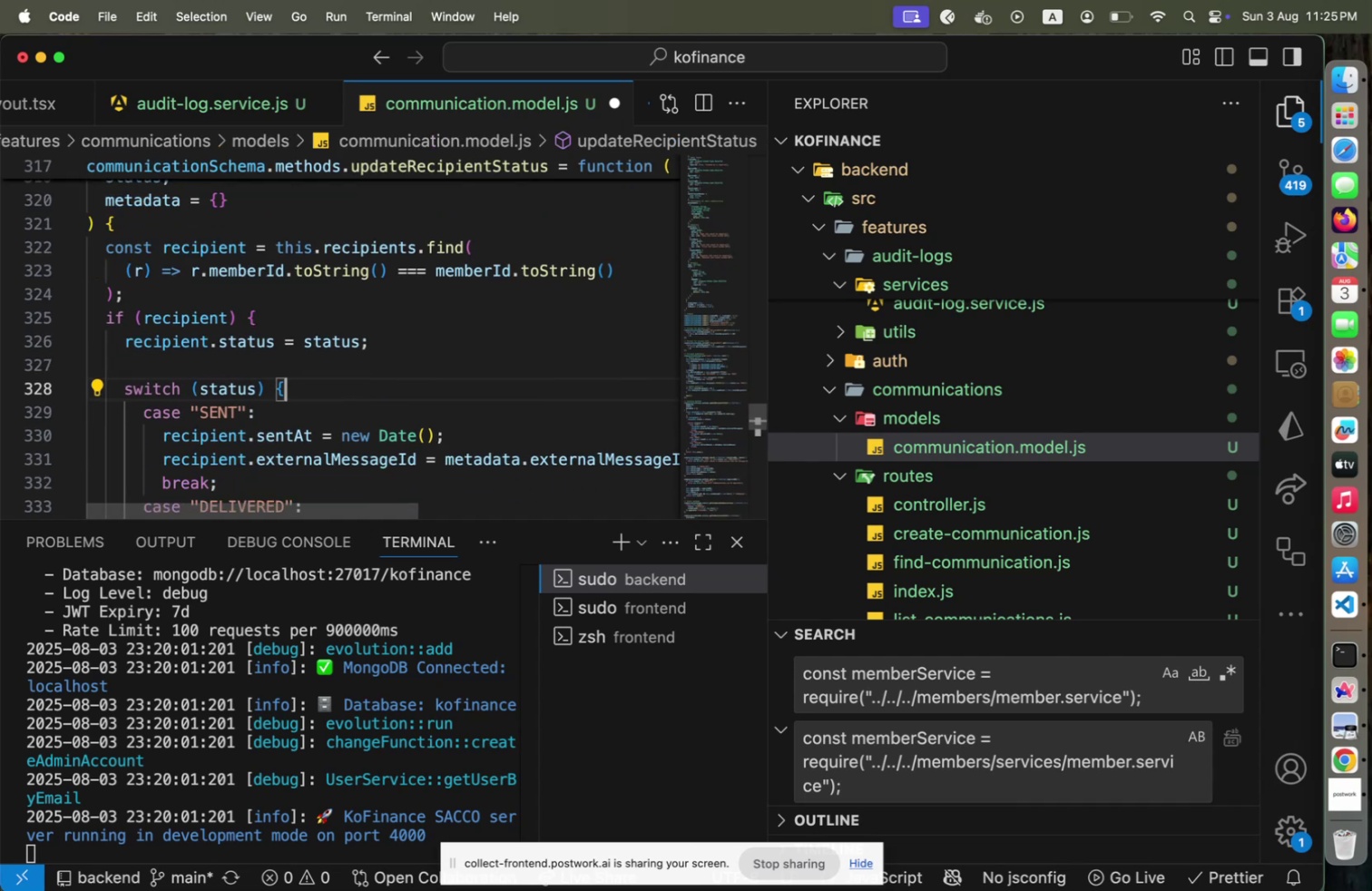 
hold_key(key=ArrowDown, duration=1.36)
 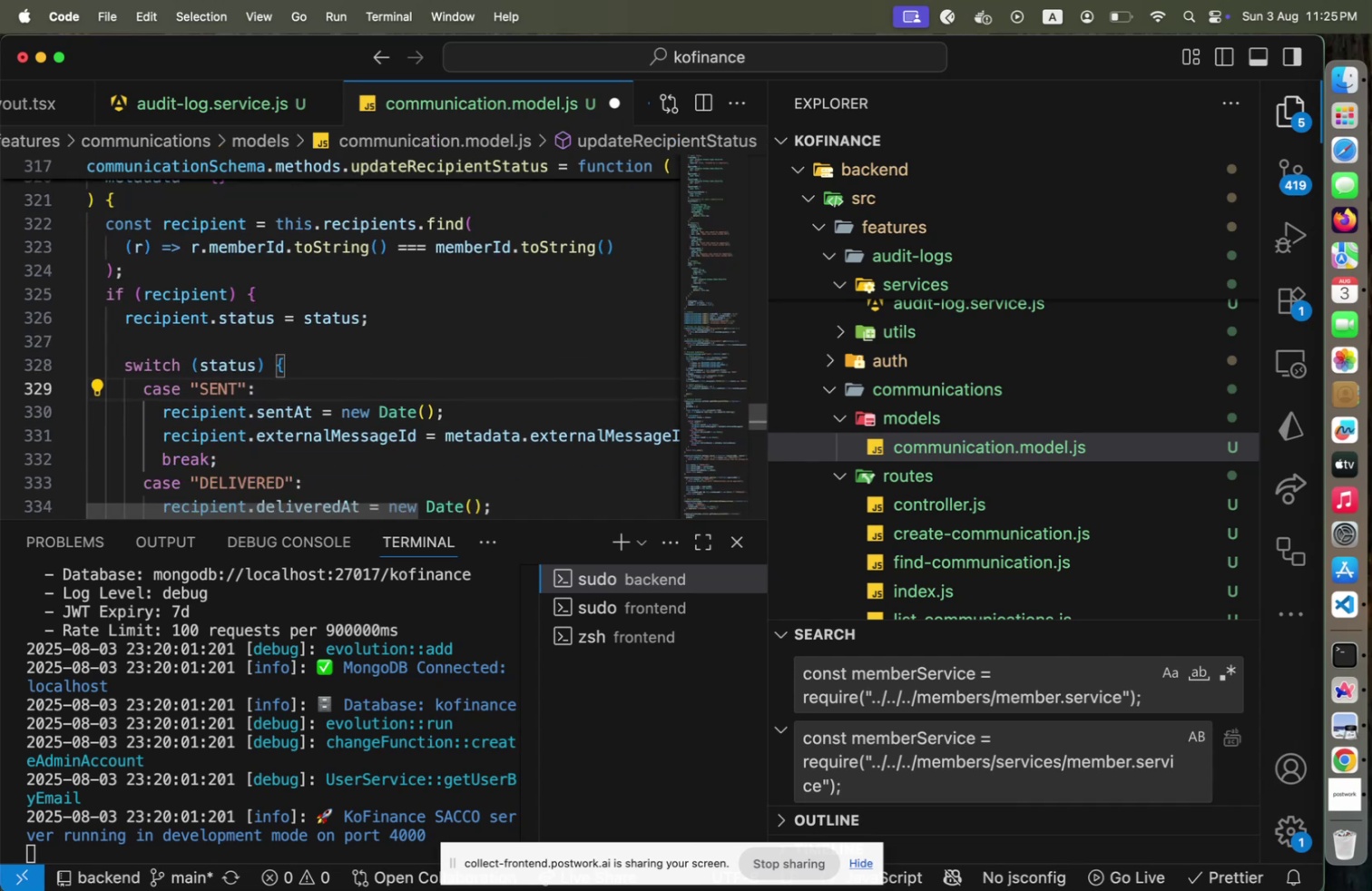 
key(Shift+ArrowLeft)
 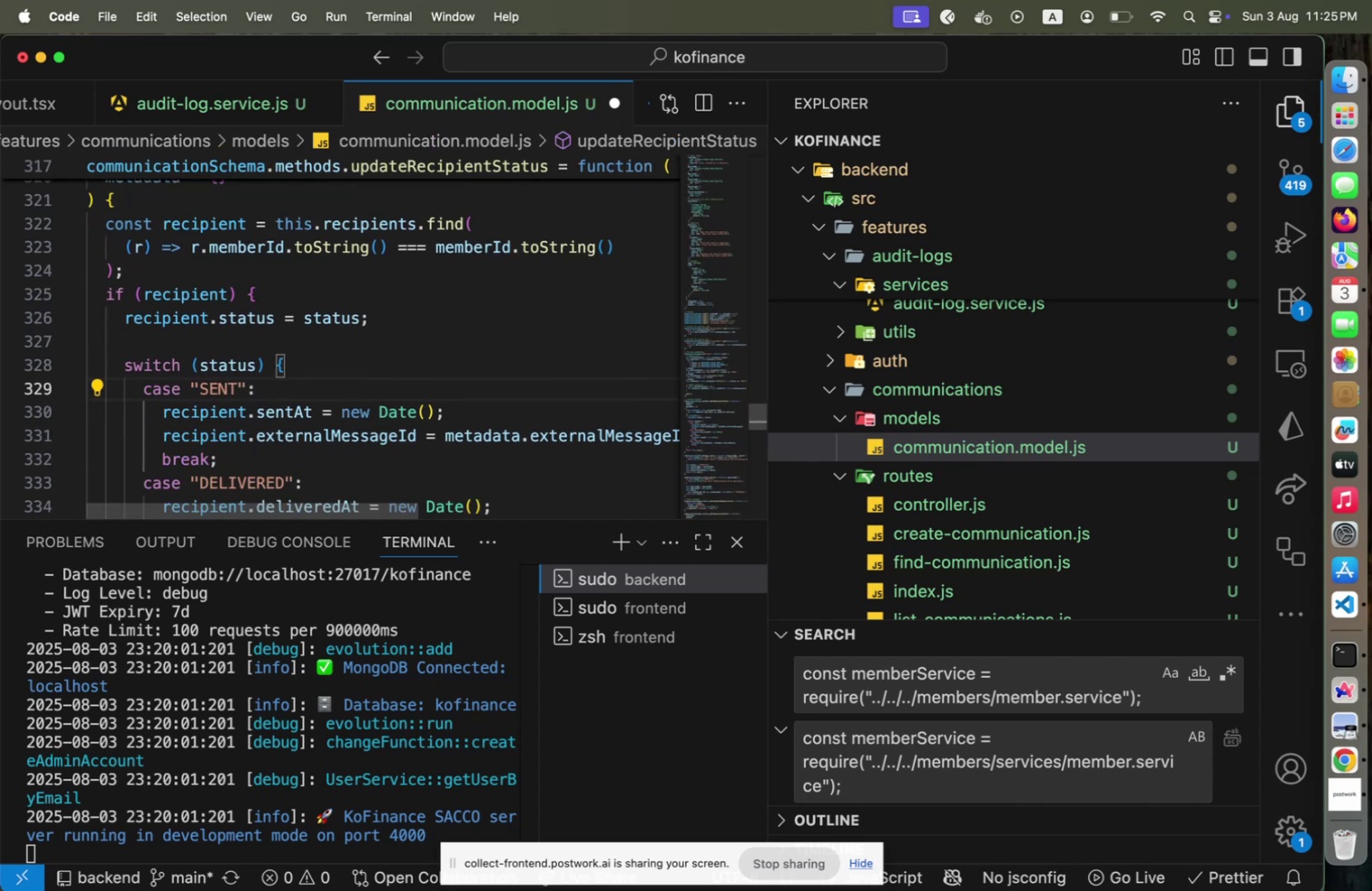 
key(Shift+ArrowLeft)
 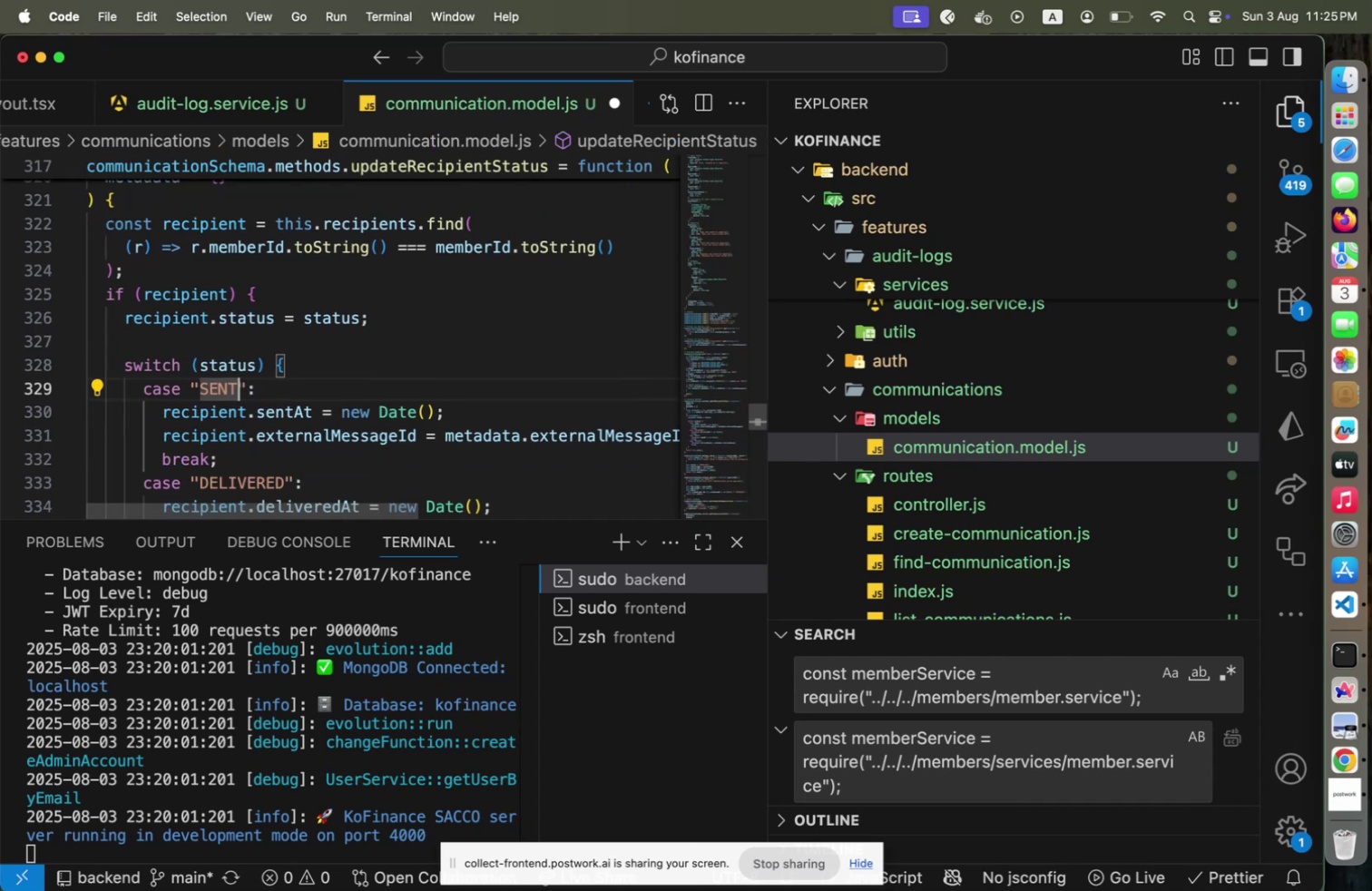 
key(Shift+ArrowRight)
 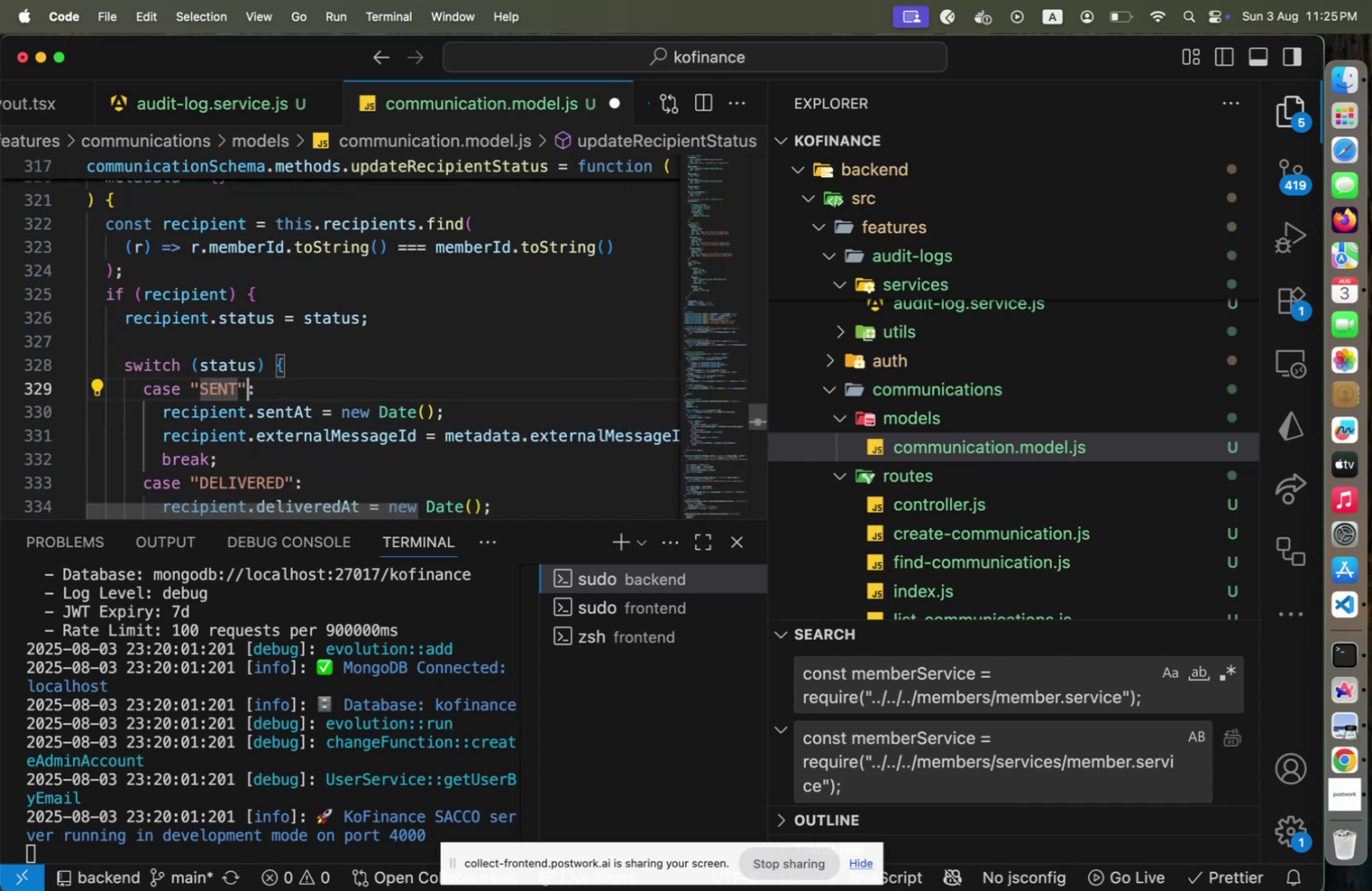 
hold_key(key=ShiftLeft, duration=1.14)
 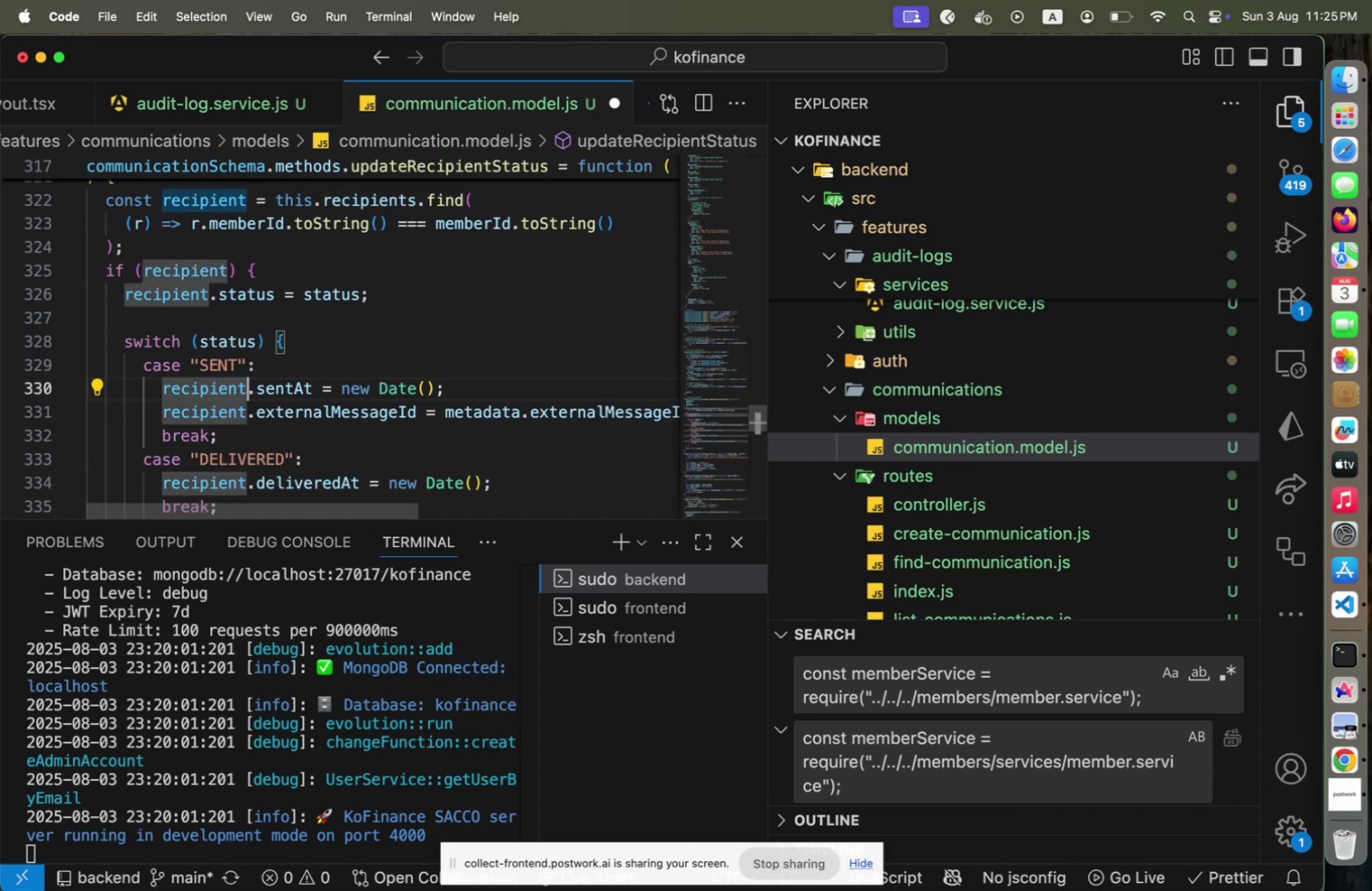 
hold_key(key=ArrowLeft, duration=0.83)
 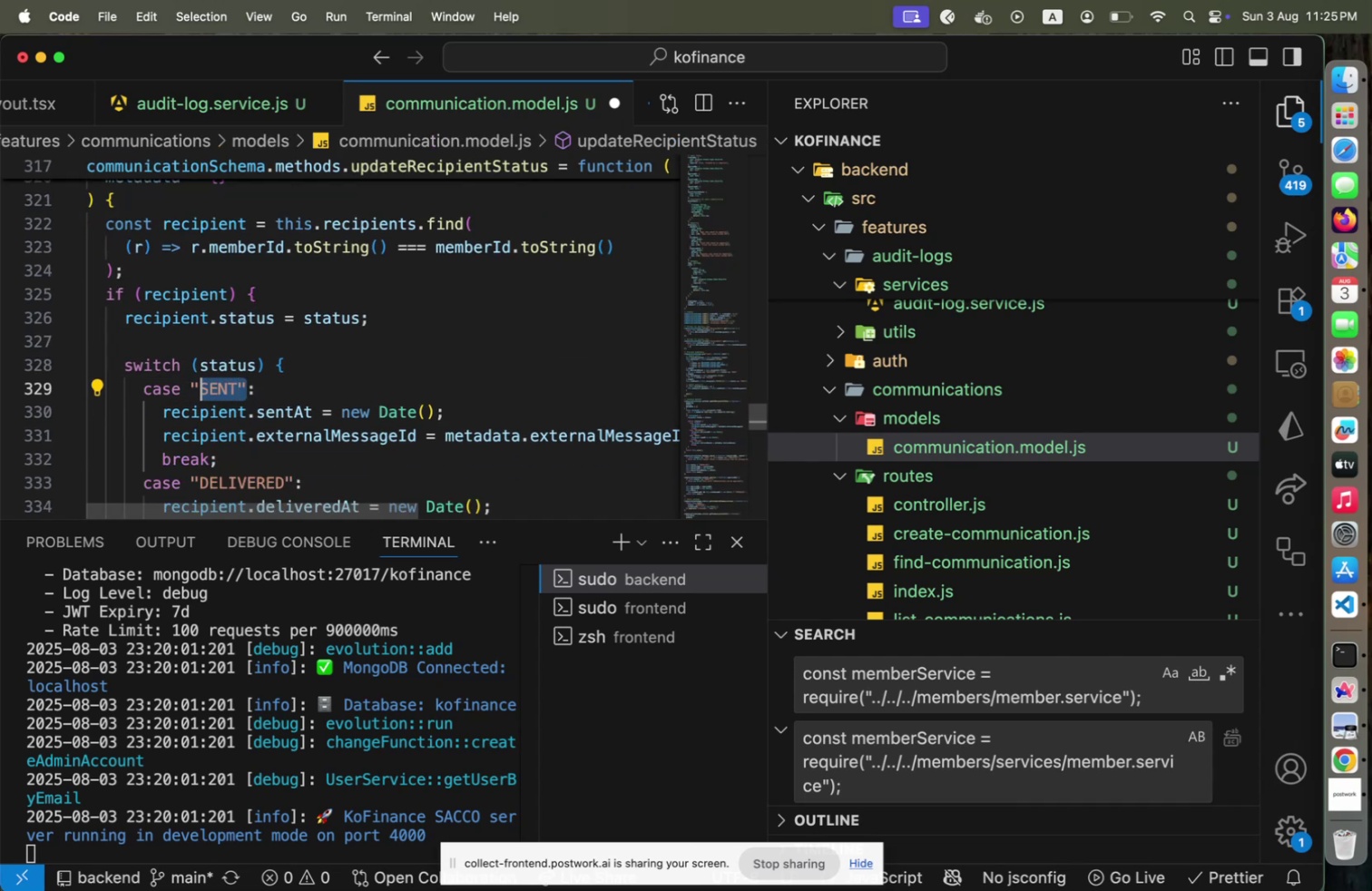 
hold_key(key=ArrowDown, duration=1.49)
 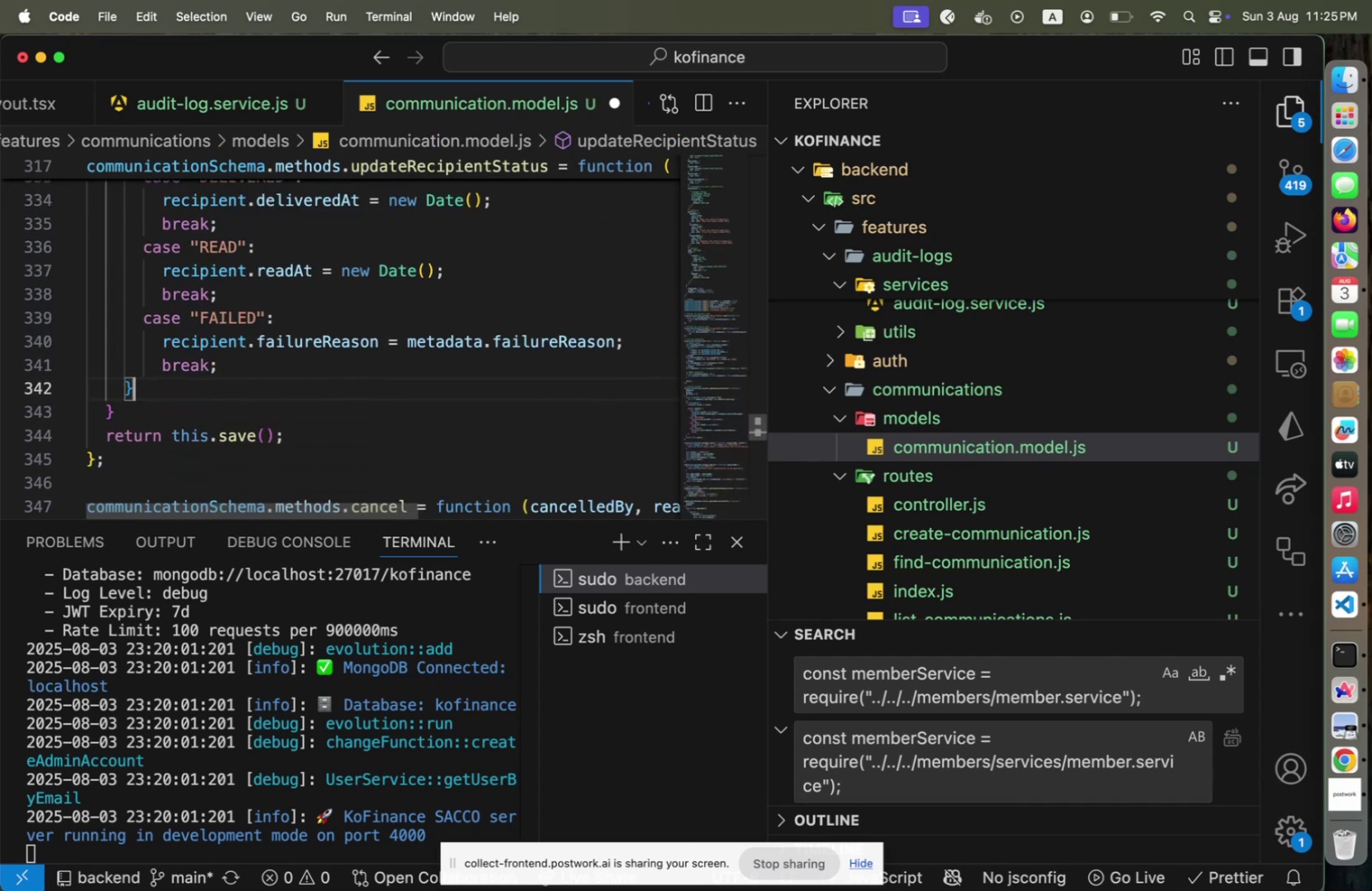 
hold_key(key=ArrowDown, duration=1.24)
 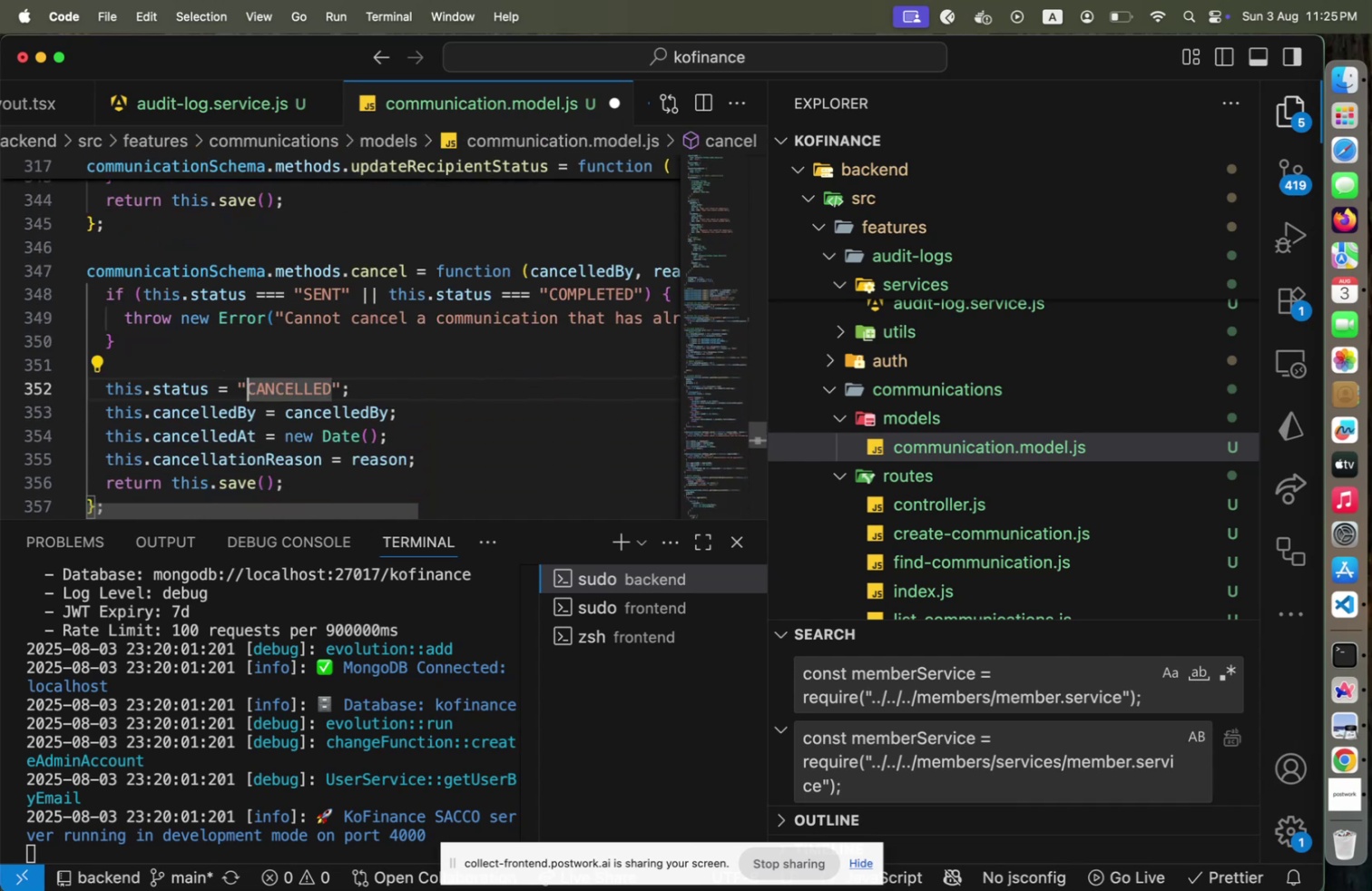 
hold_key(key=ArrowDown, duration=0.73)
 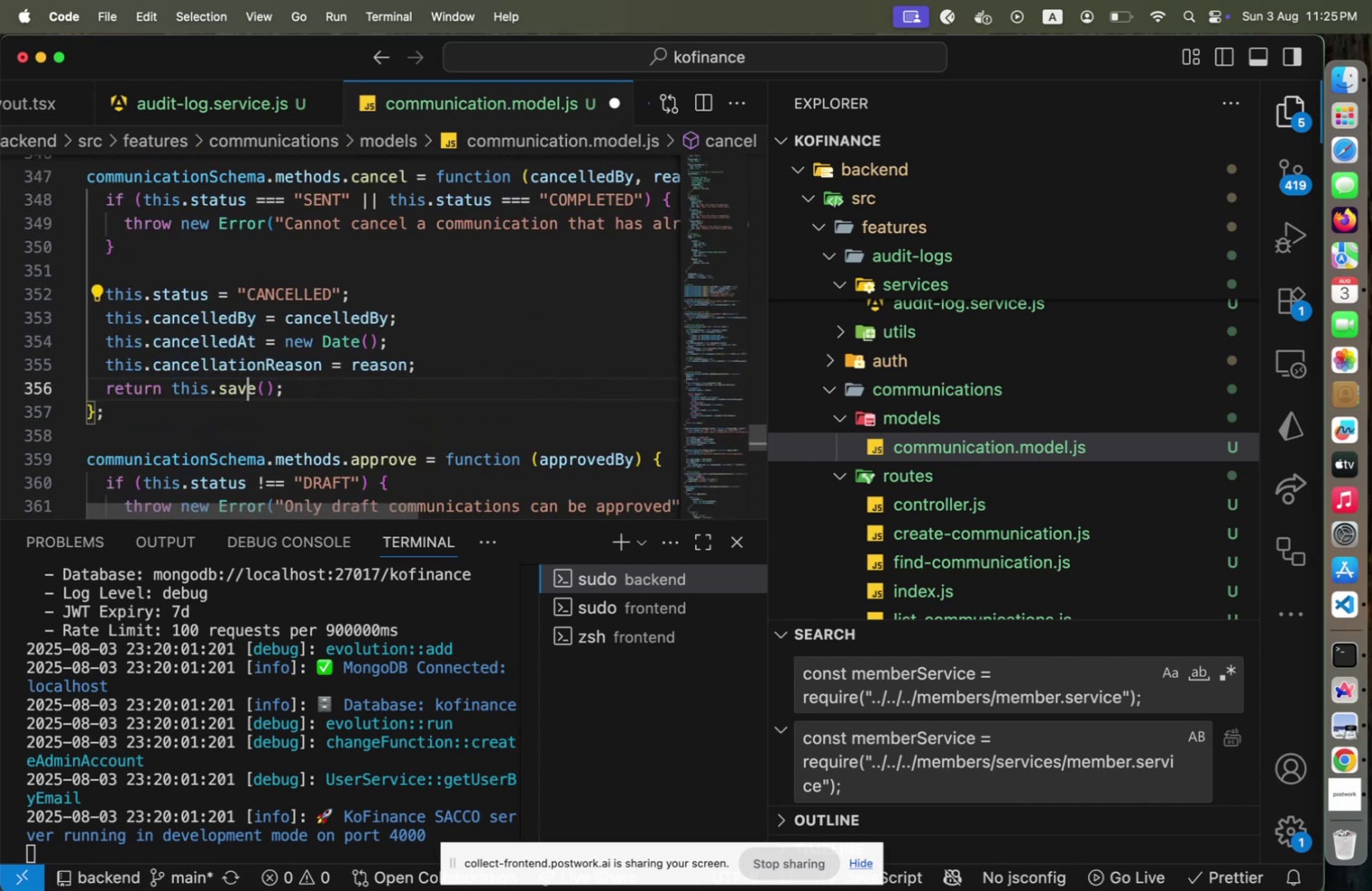 
hold_key(key=ArrowUp, duration=0.78)
 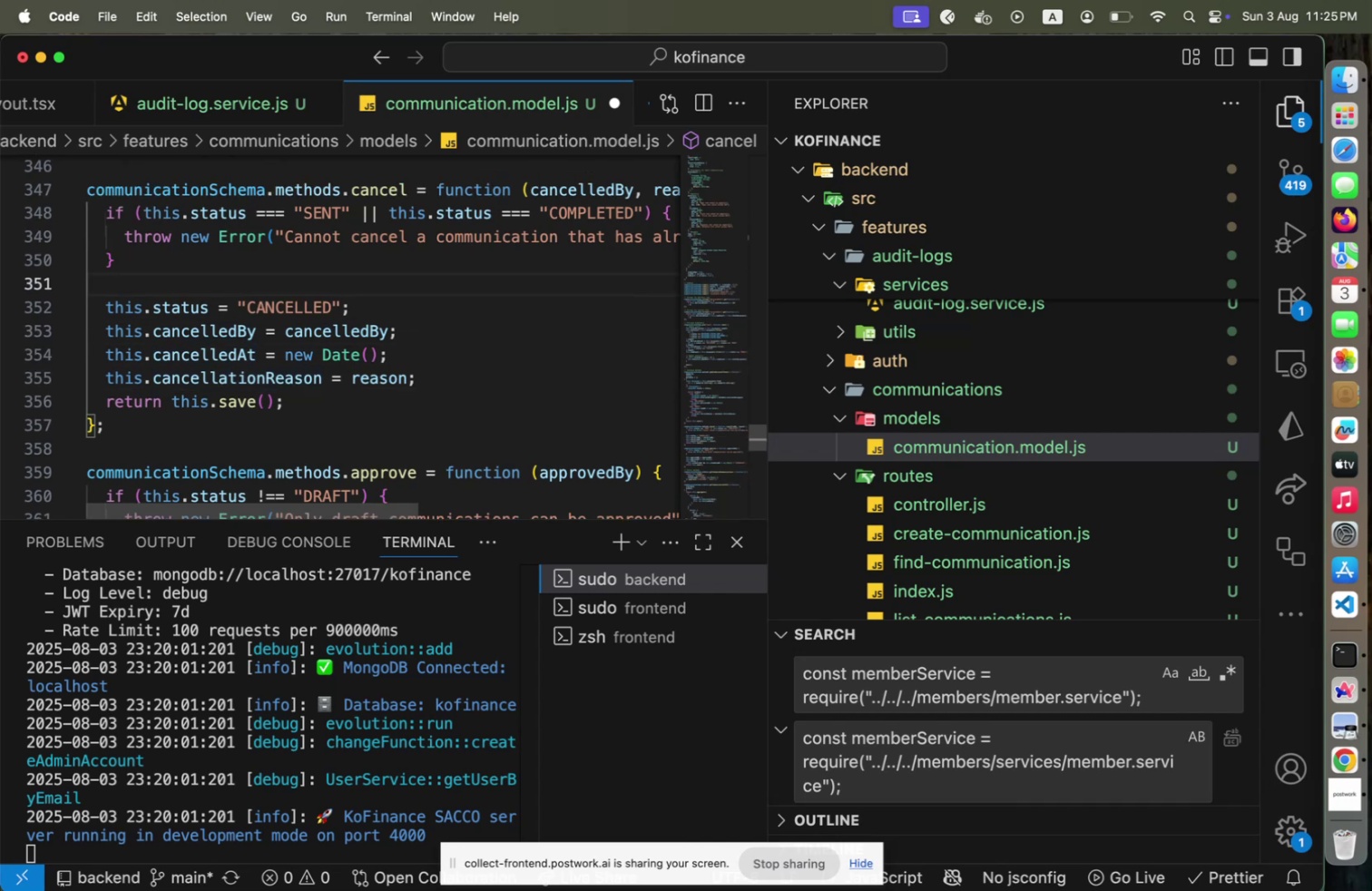 
hold_key(key=ArrowDown, duration=1.5)
 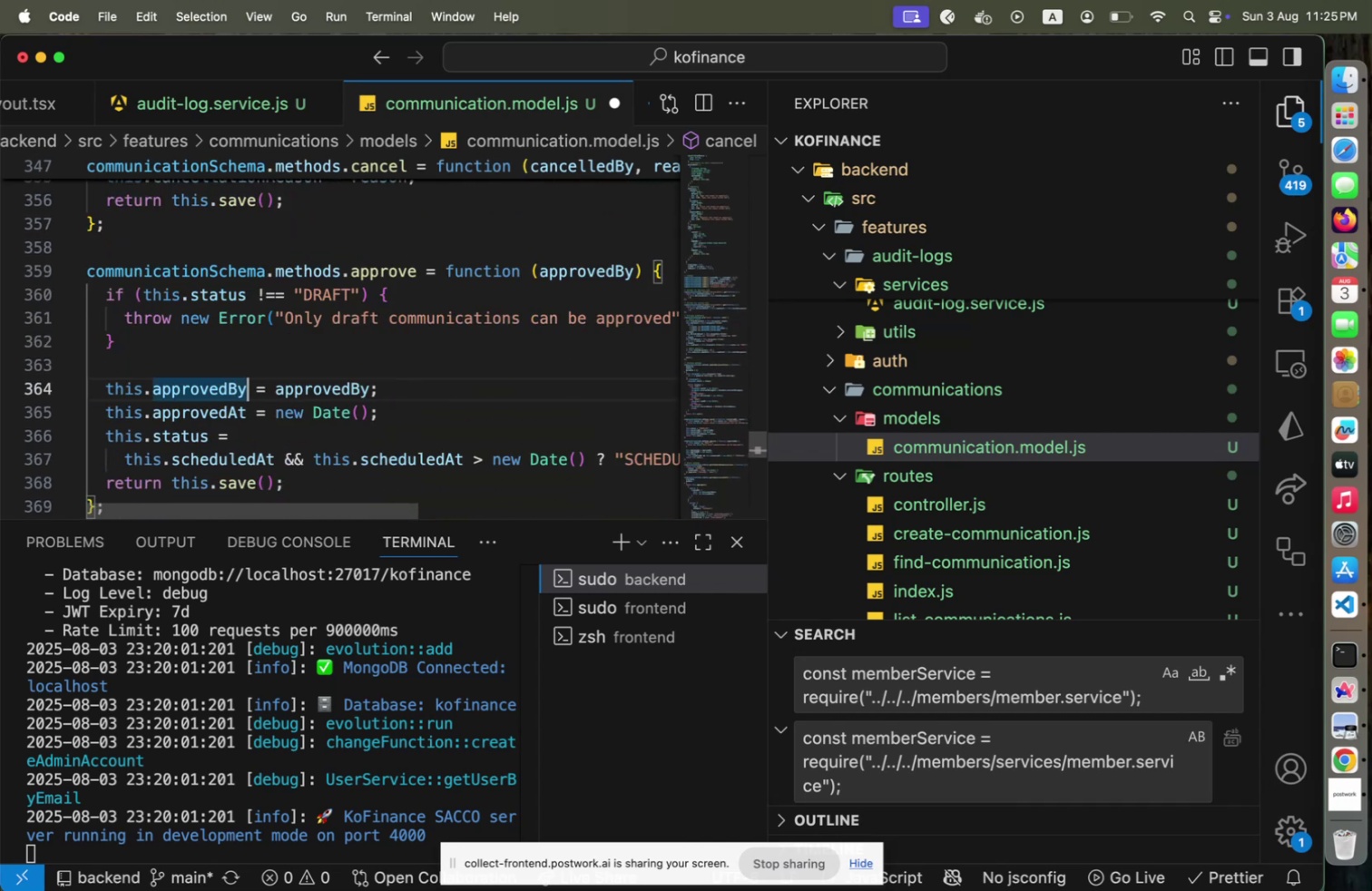 
key(Shift+ArrowDown)
 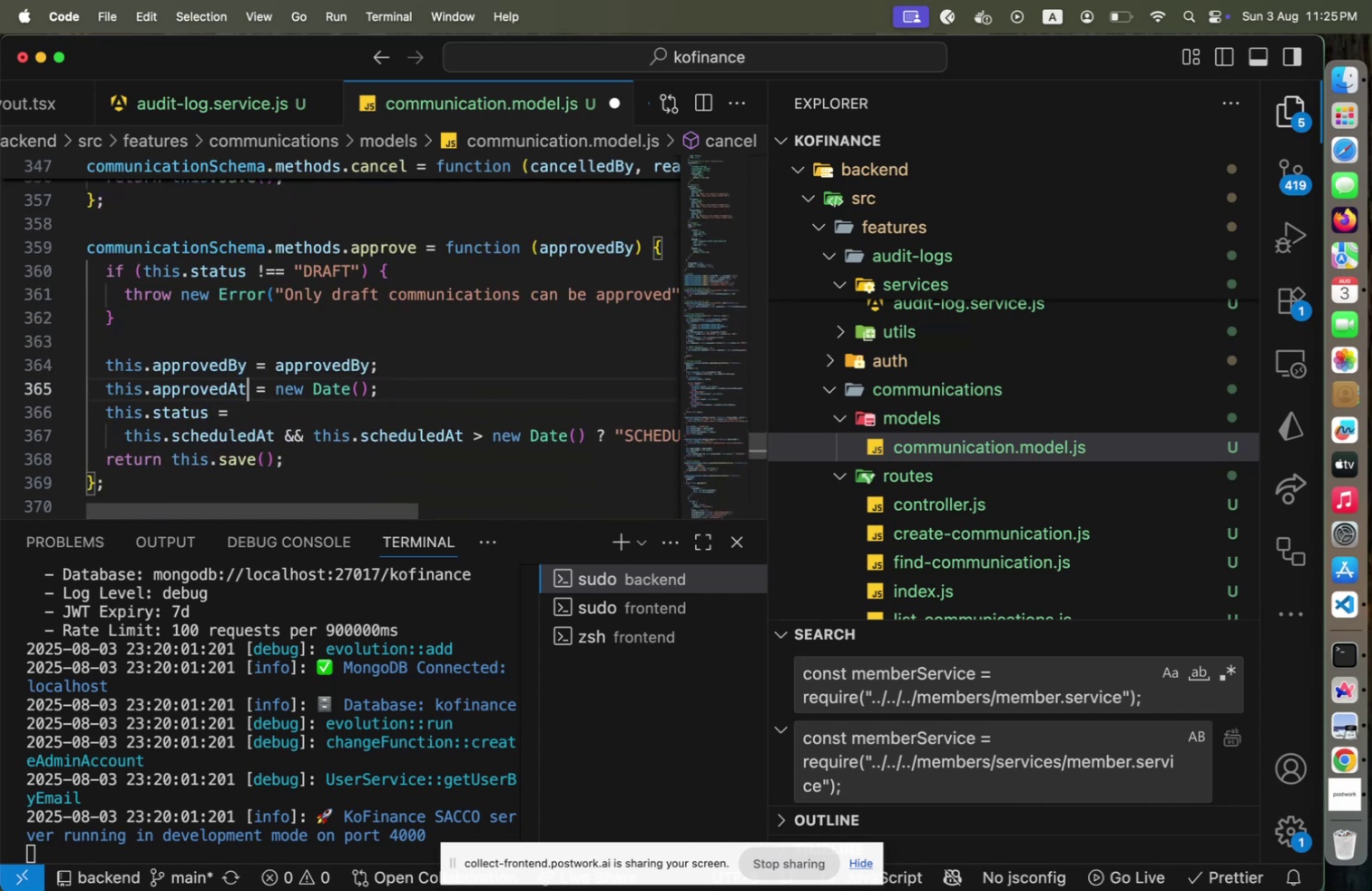 
key(Shift+ArrowDown)
 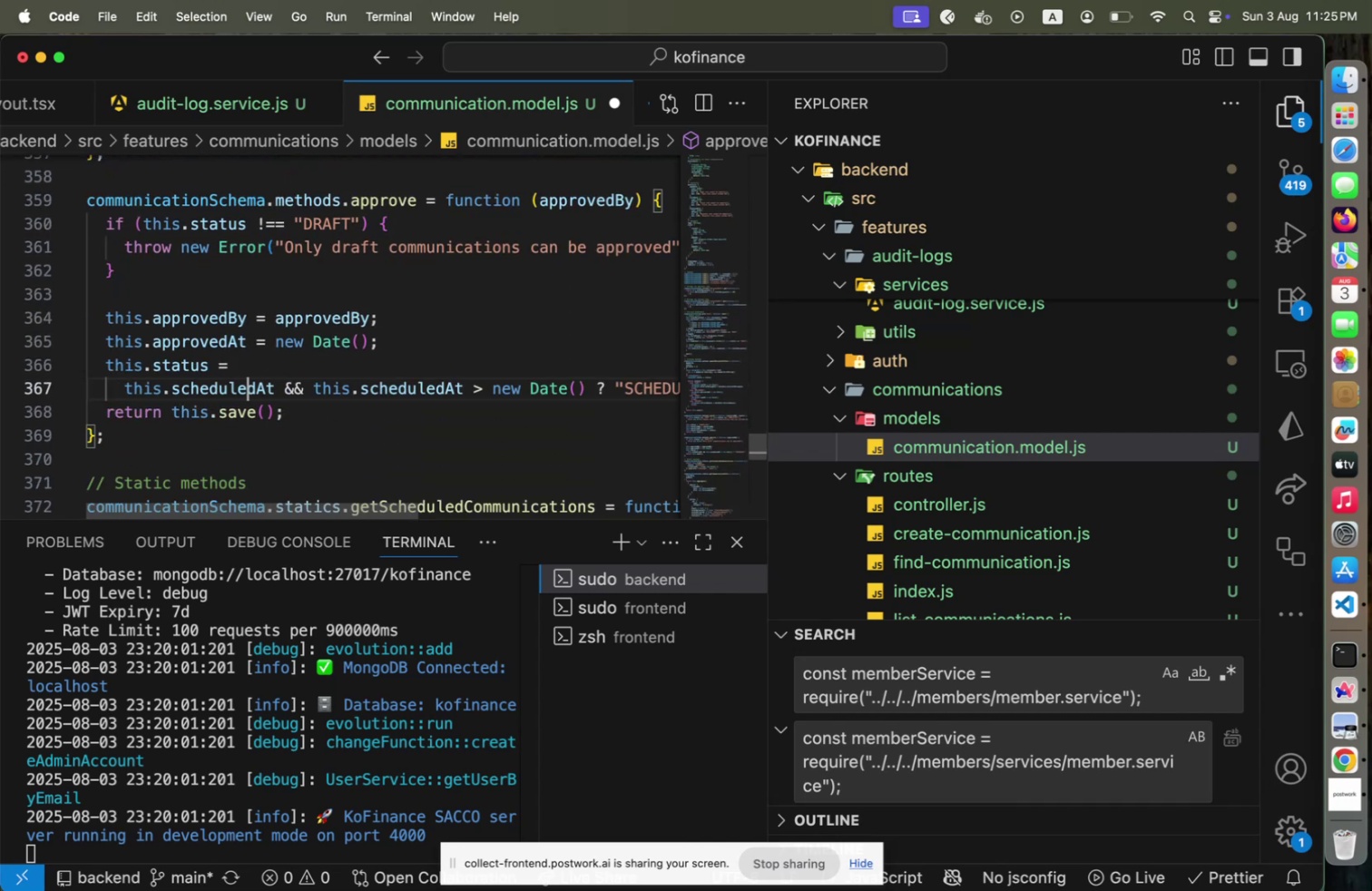 
hold_key(key=ArrowDown, duration=1.5)
 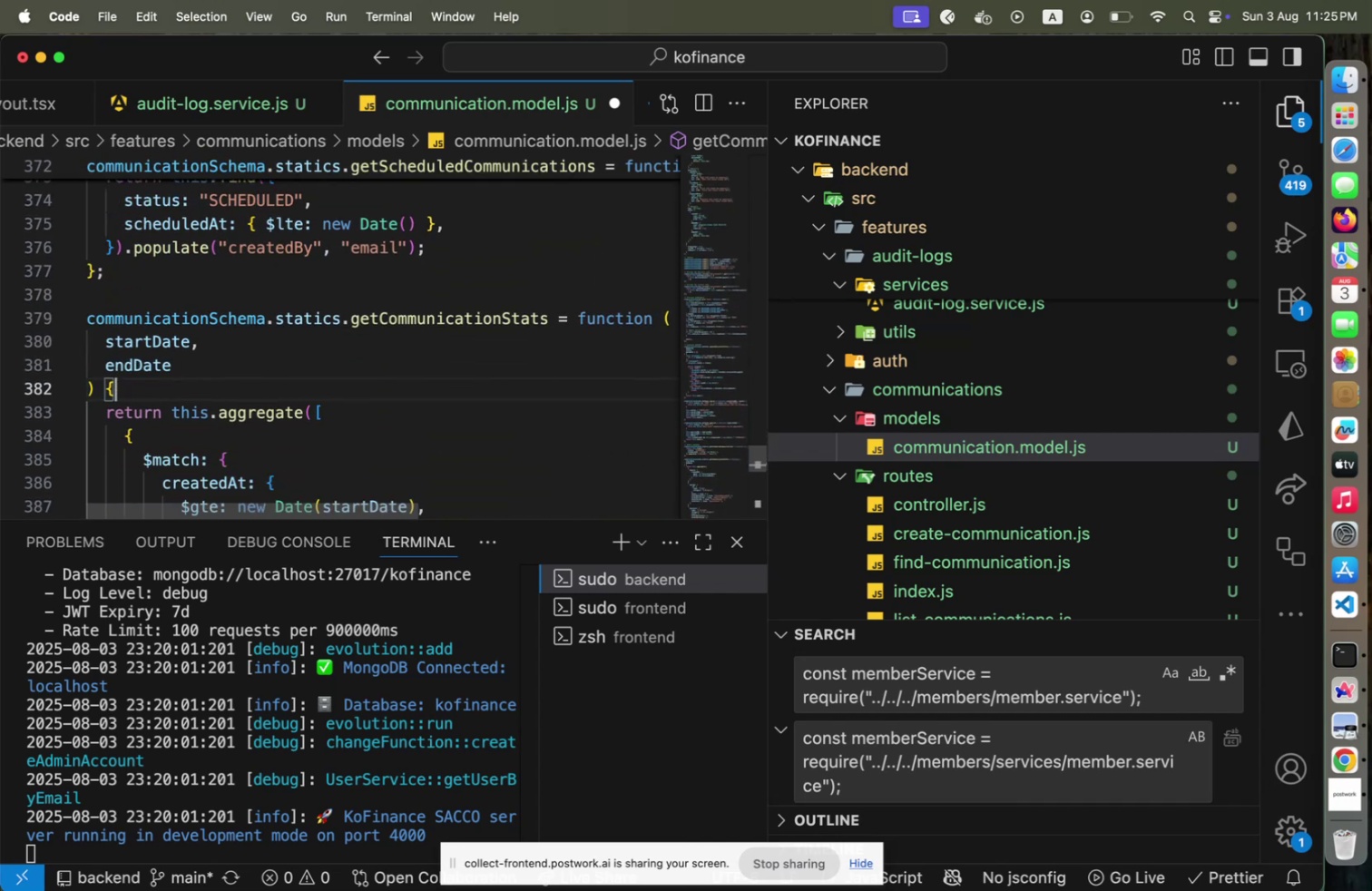 
key(Shift+ShiftLeft)
 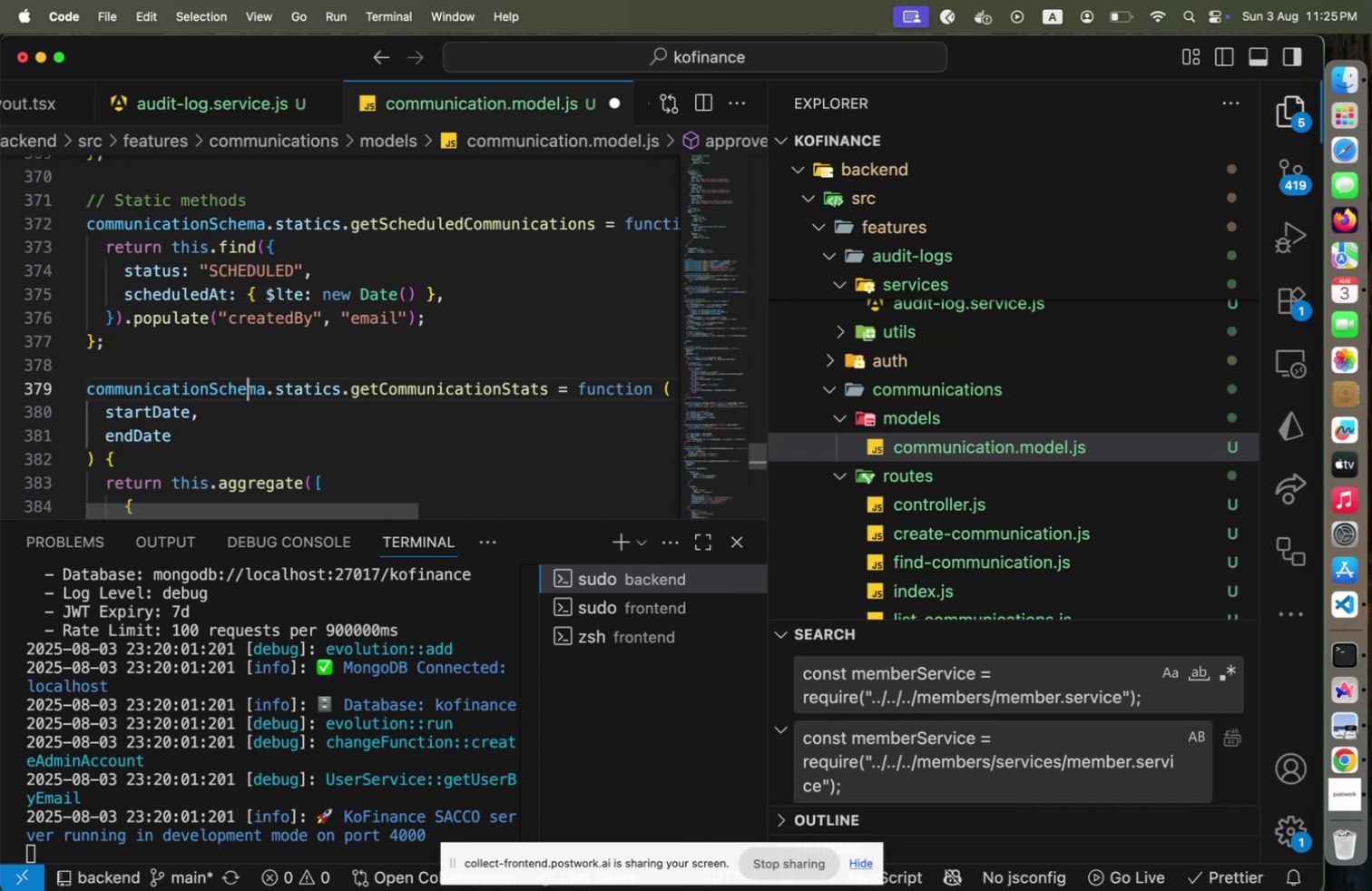 
hold_key(key=ArrowDown, duration=1.51)
 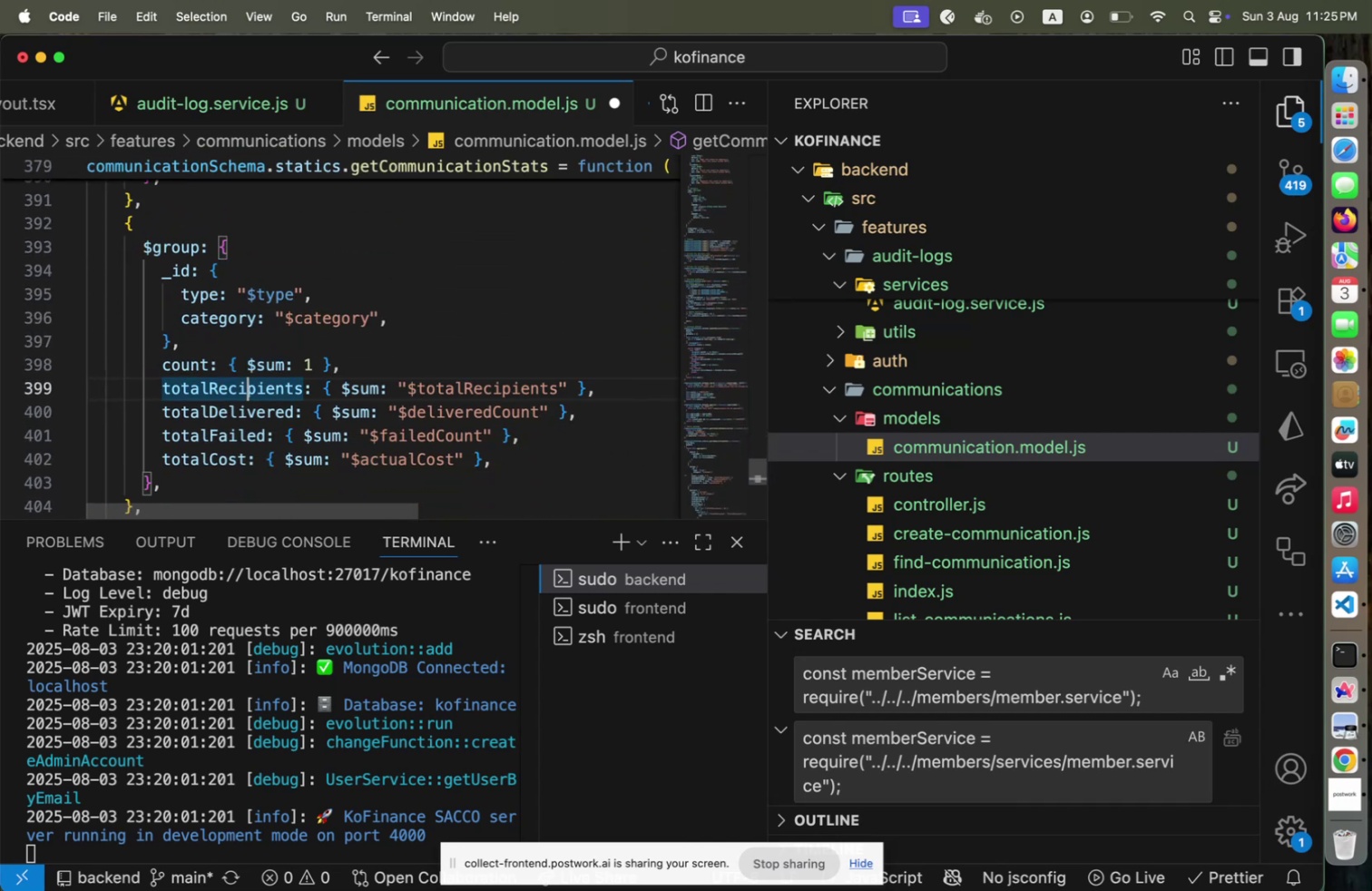 
hold_key(key=ArrowDown, duration=1.5)
 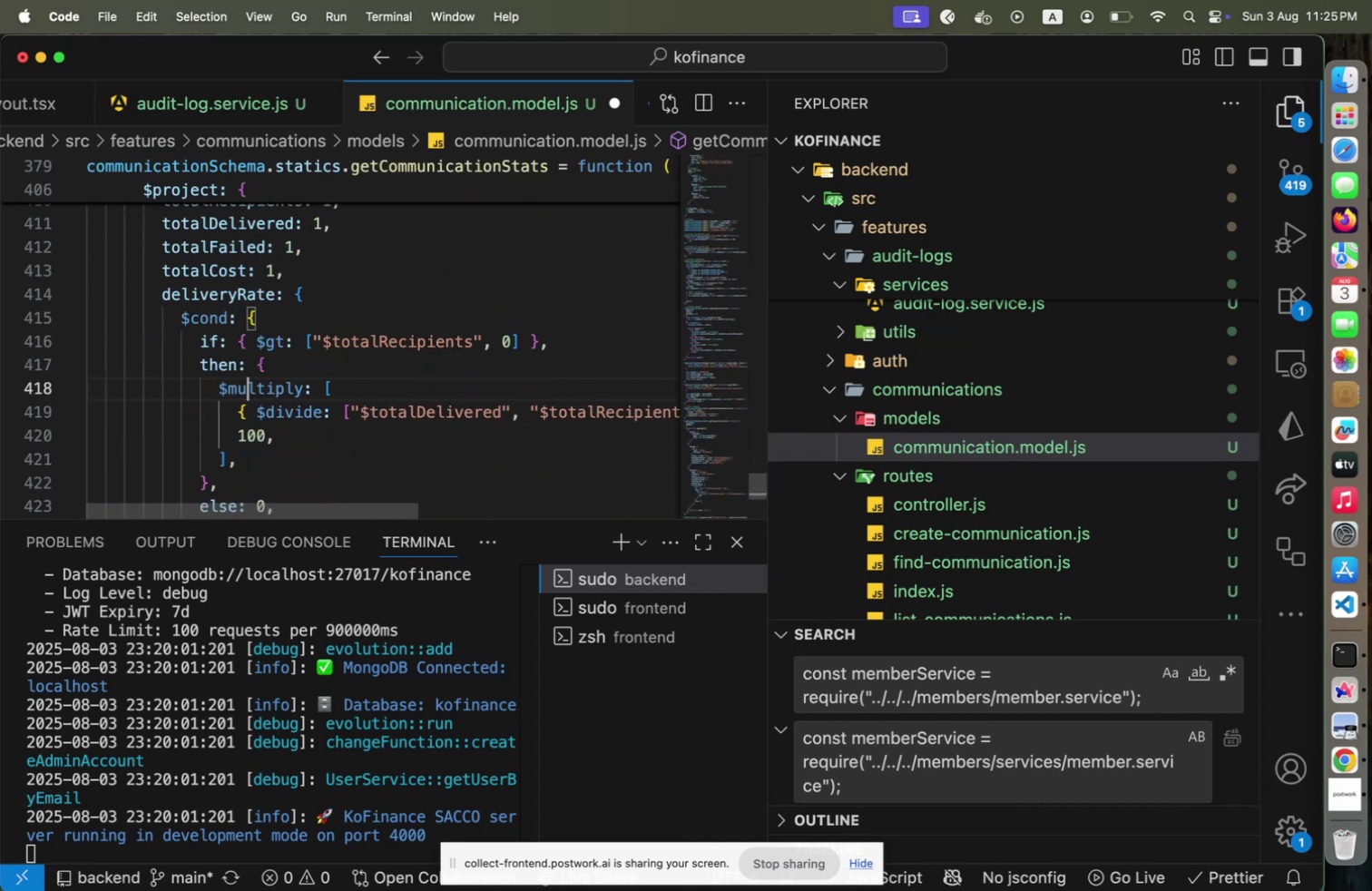 
hold_key(key=ArrowDown, duration=0.7)
 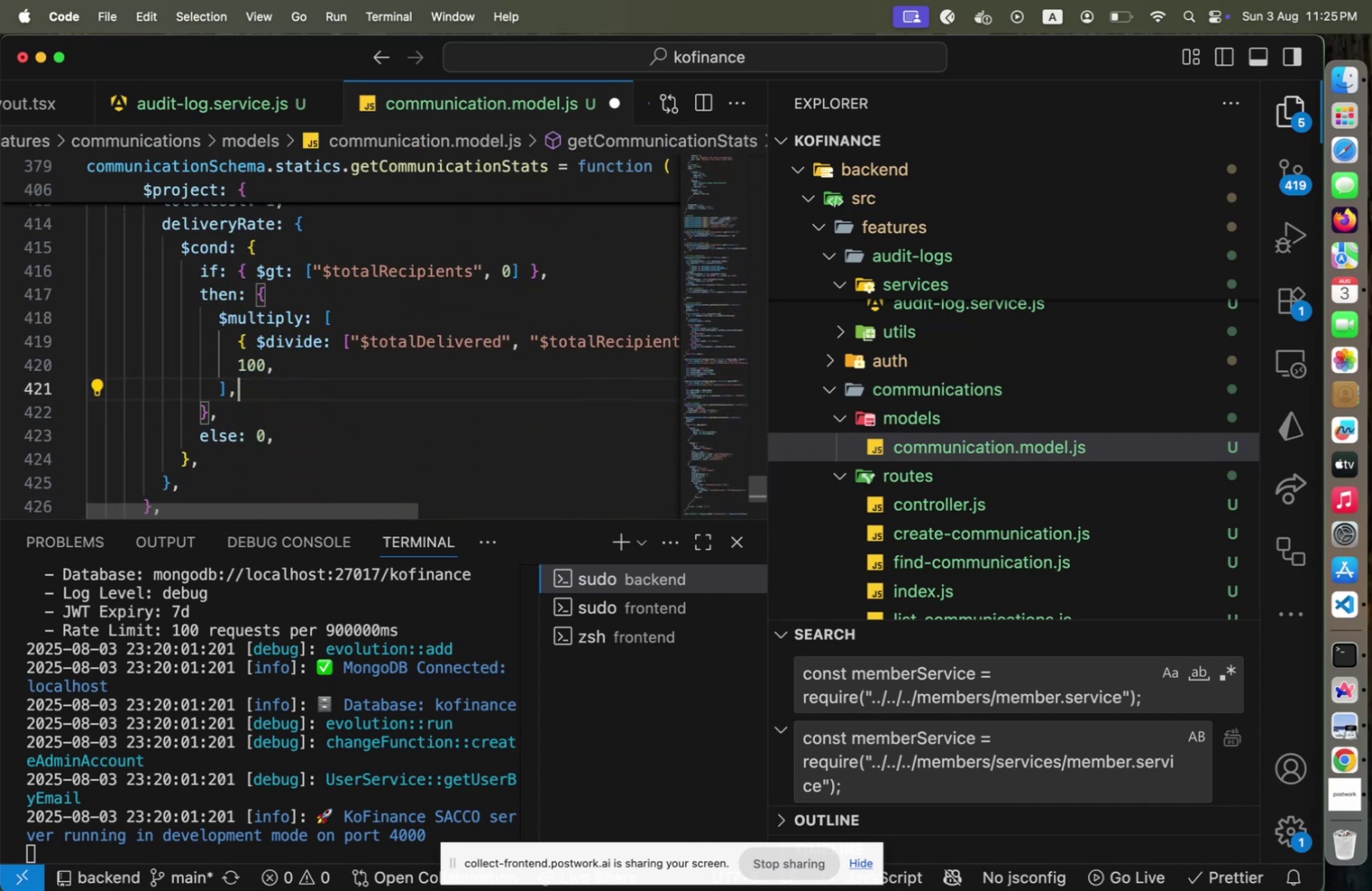 
hold_key(key=ArrowDown, duration=1.42)
 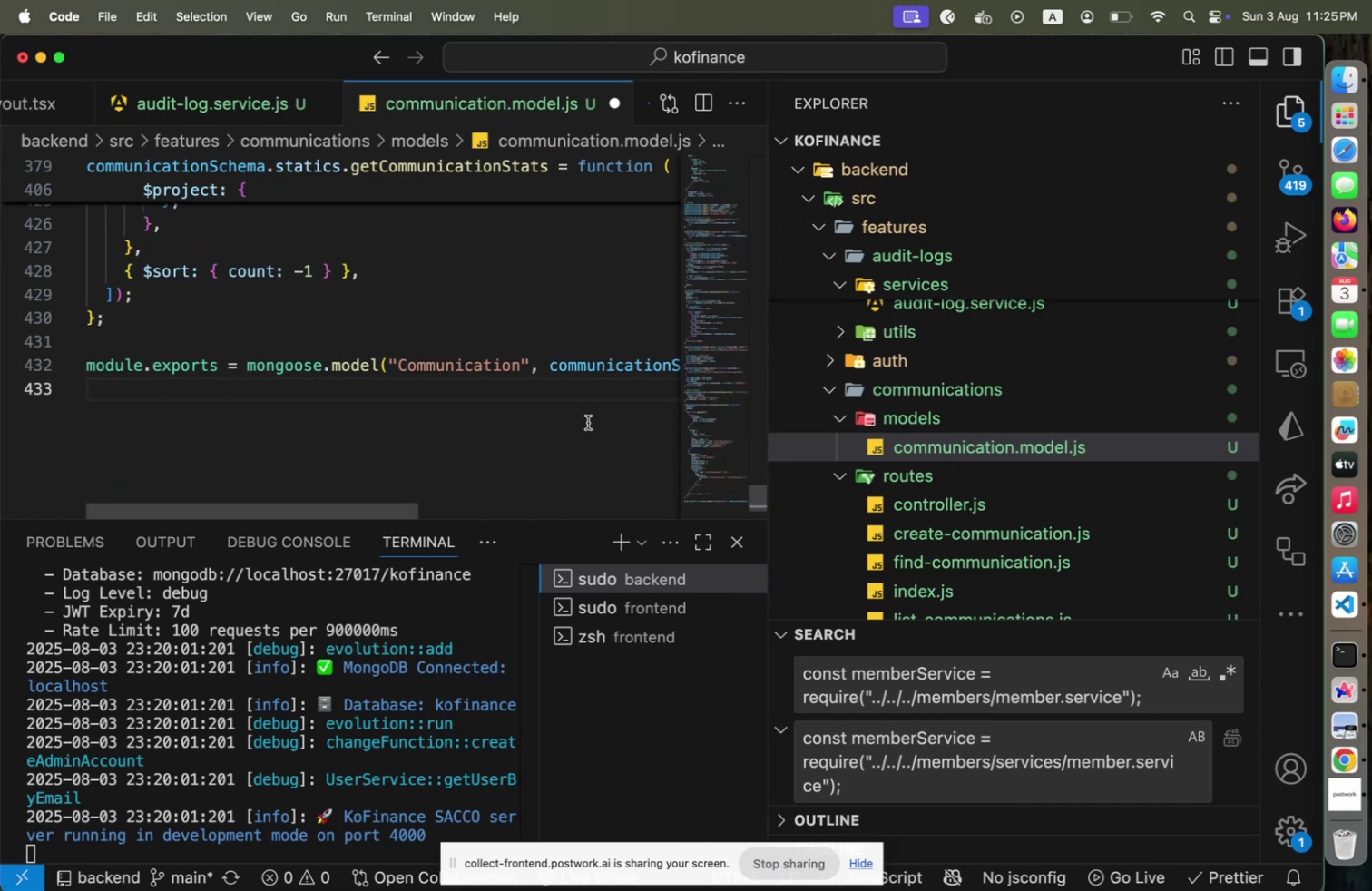 
wait(6.12)
 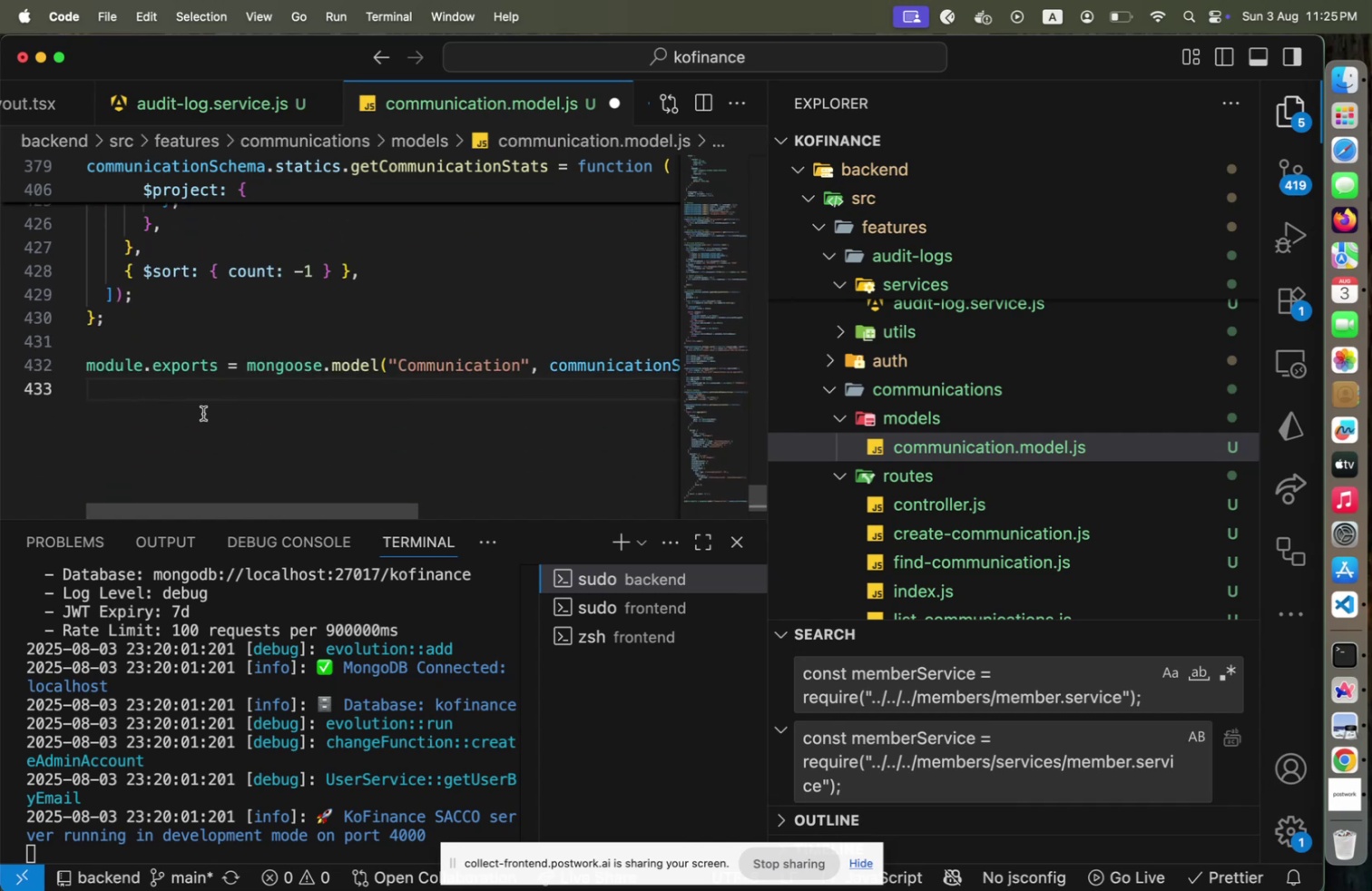 
scroll: coordinate [589, 422], scroll_direction: up, amount: 23.0
 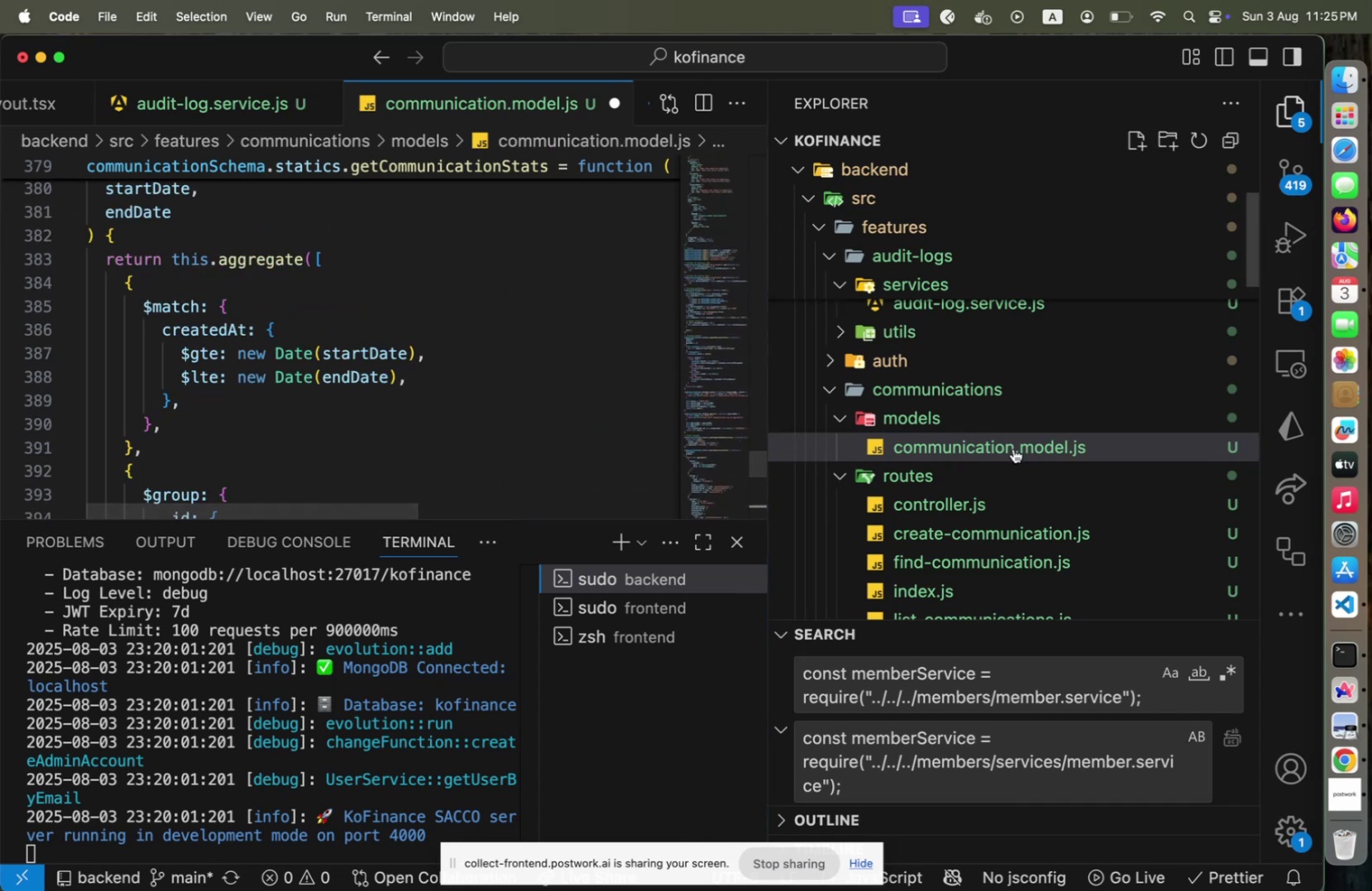 
scroll: coordinate [990, 469], scroll_direction: down, amount: 3.0
 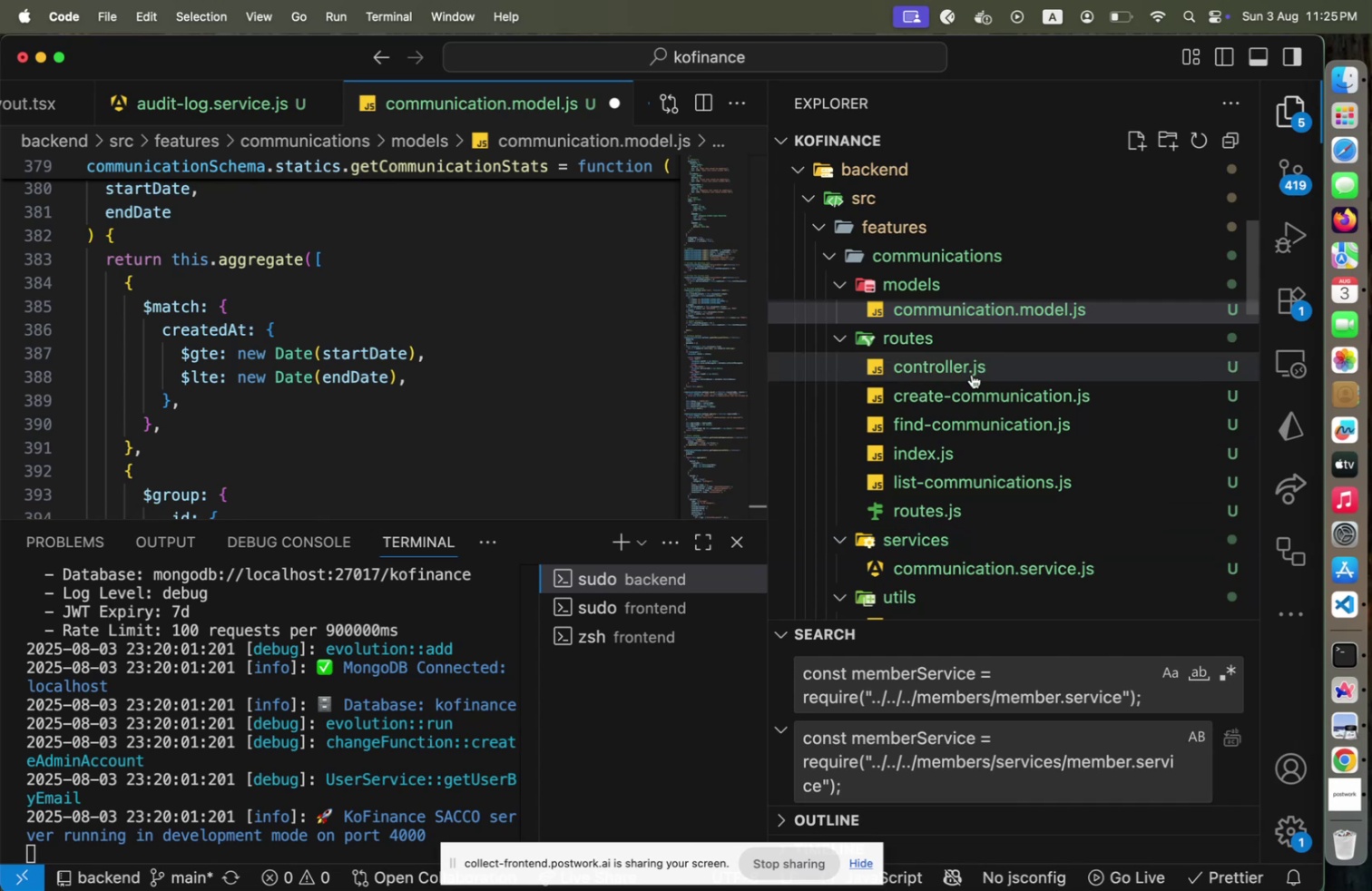 
scroll: coordinate [554, 444], scroll_direction: up, amount: 140.0
 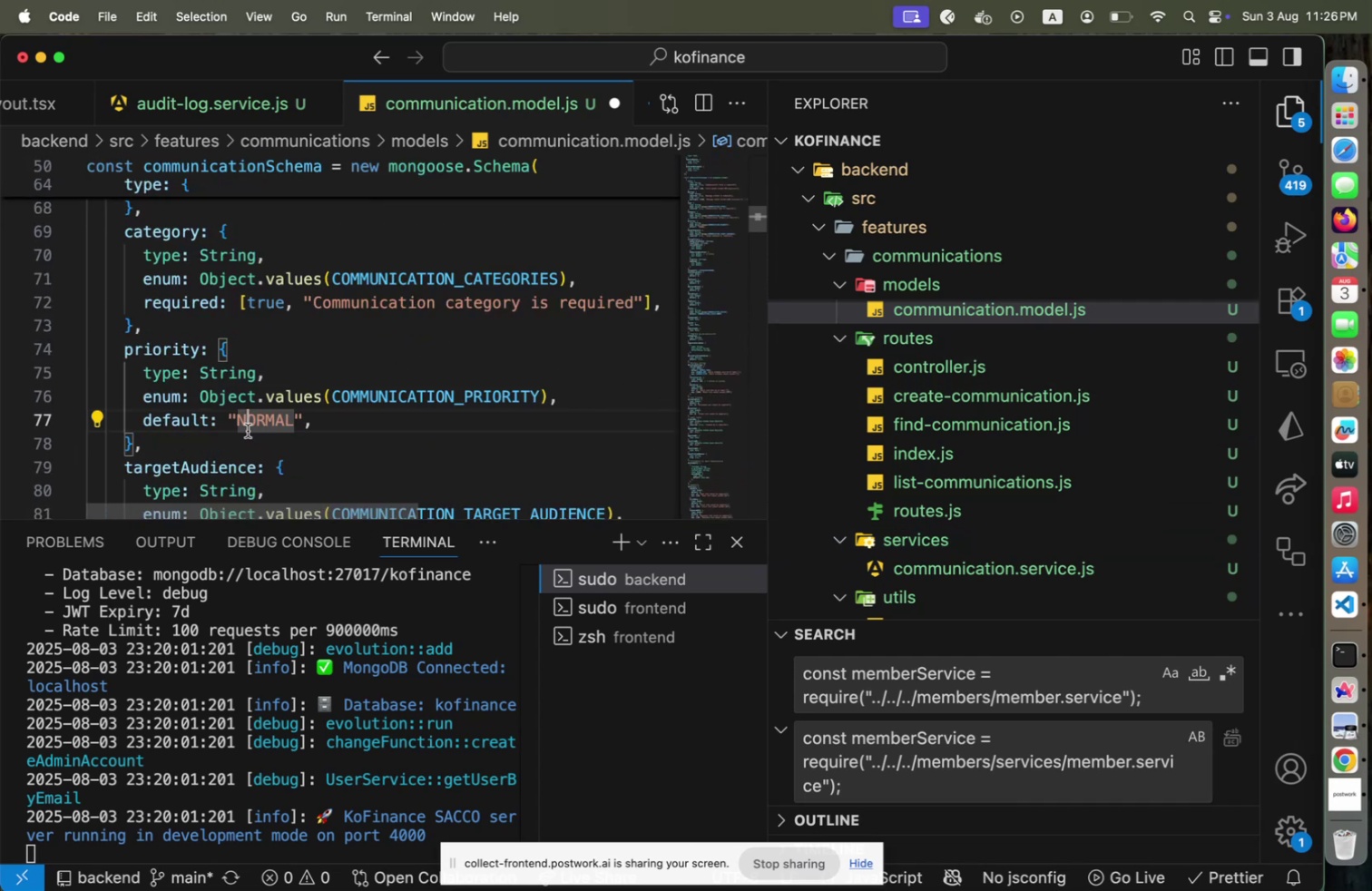 
key(Shift+ArrowLeft)
 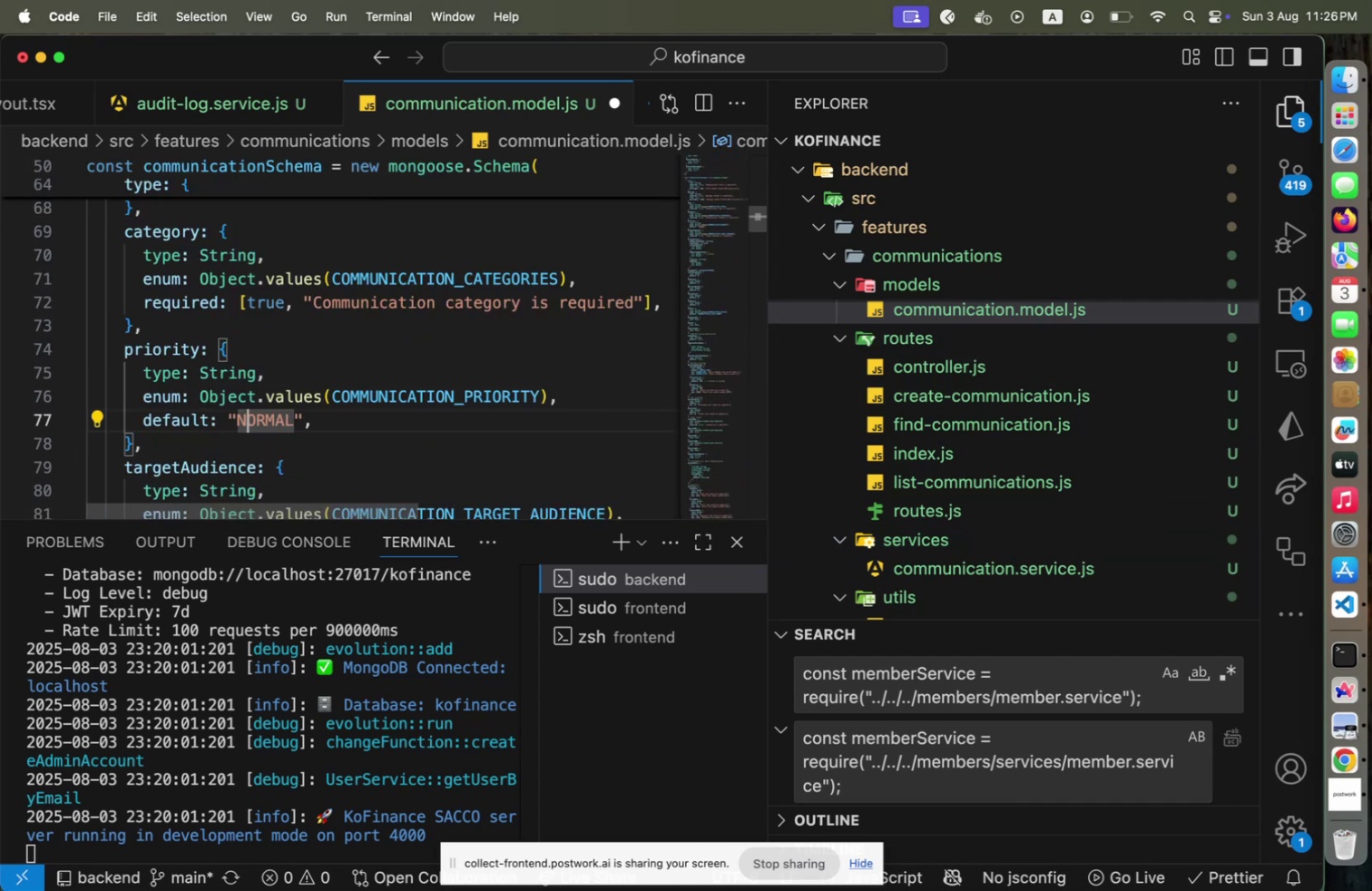 
key(Shift+ArrowLeft)
 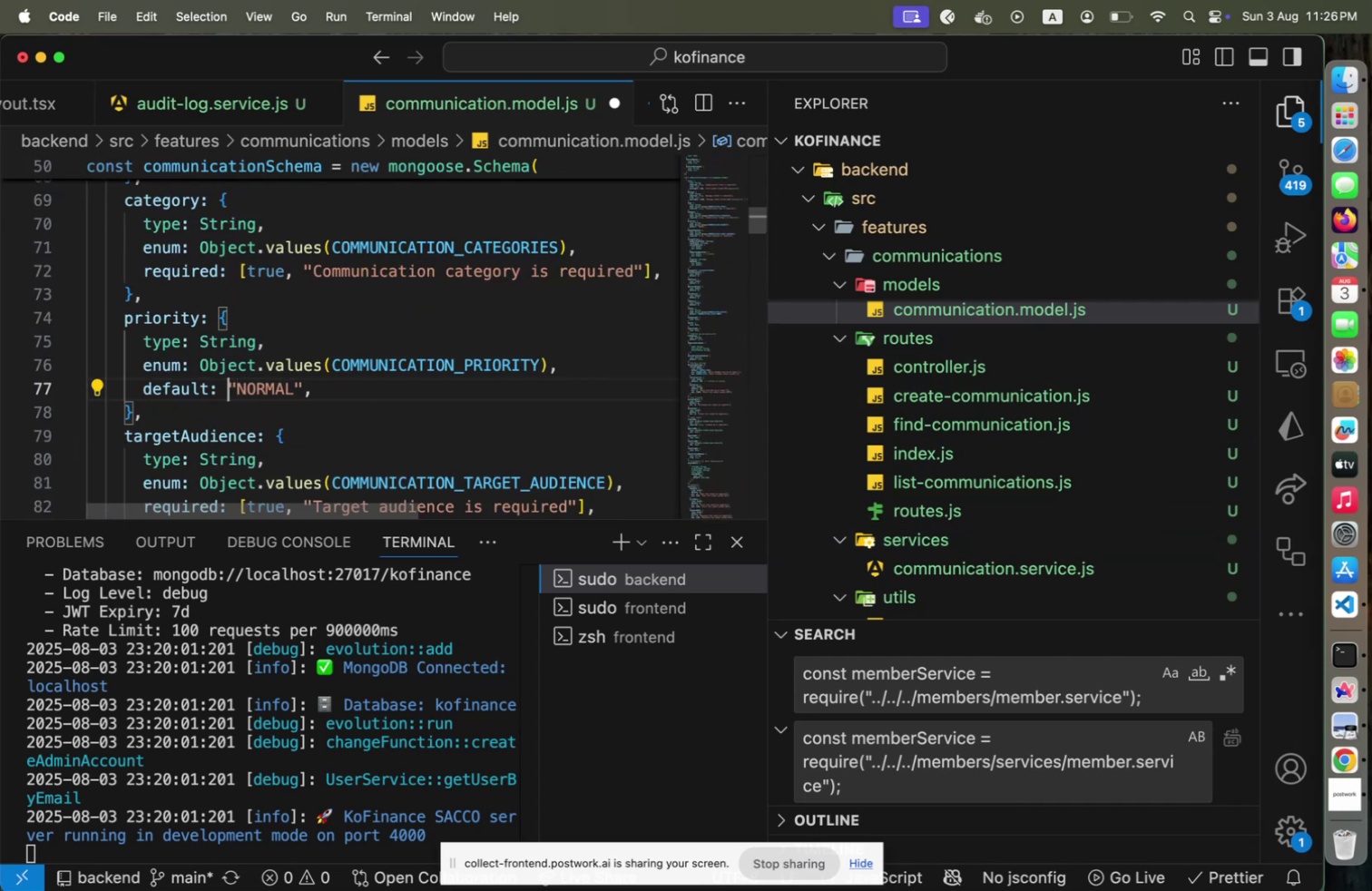 
key(Shift+End)
 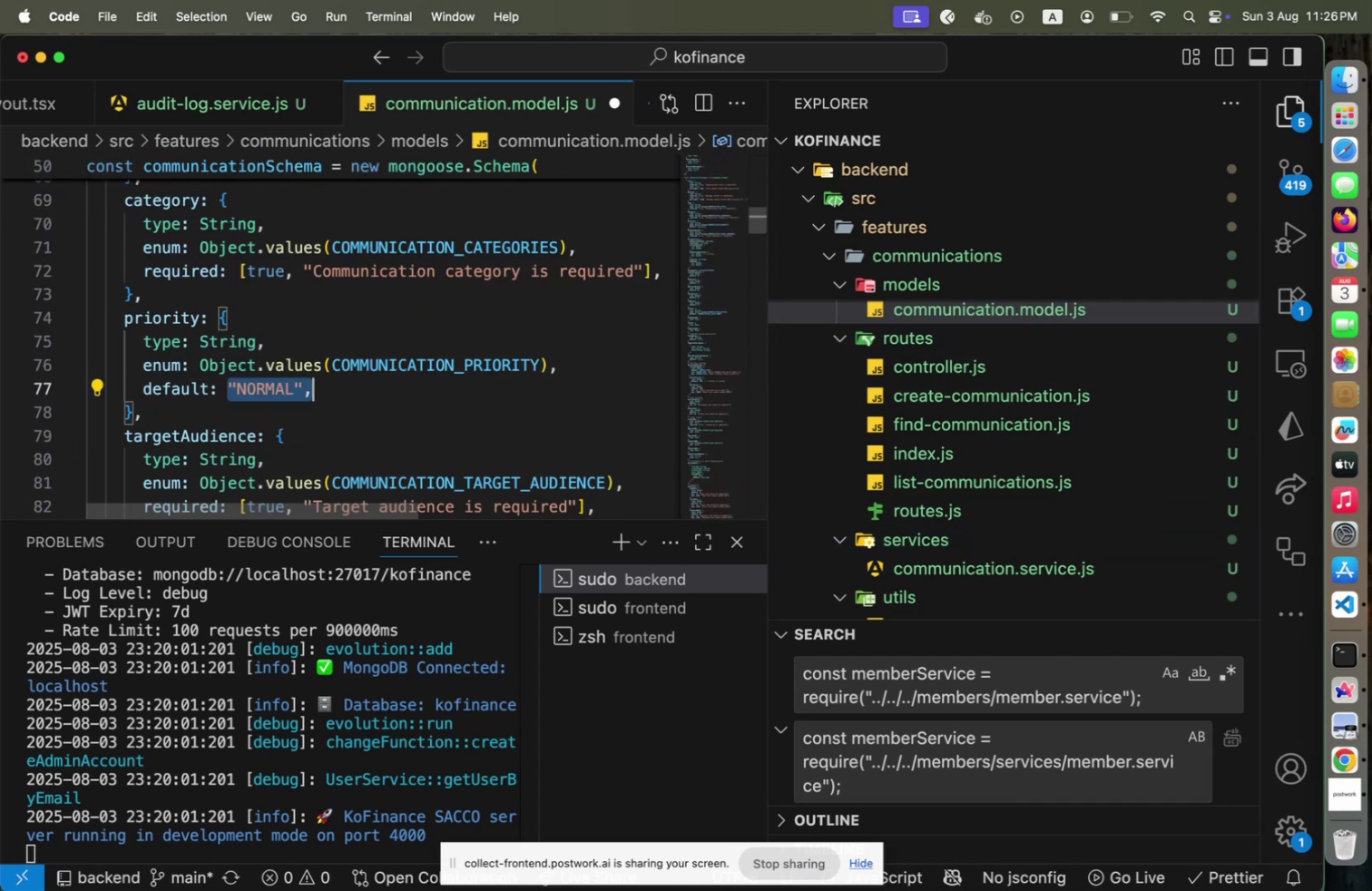 
key(Shift+ArrowLeft)
 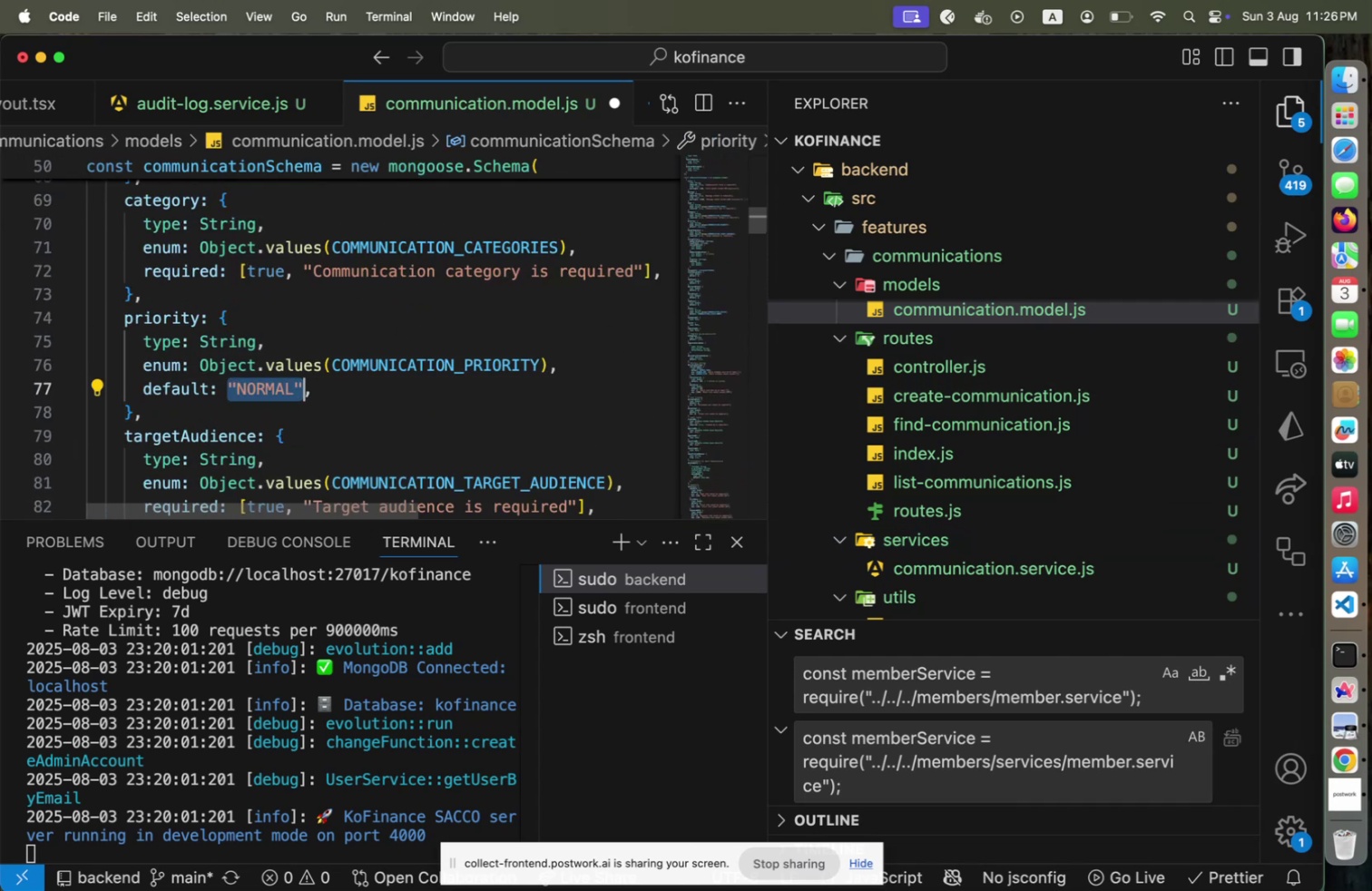 
type(COM)
 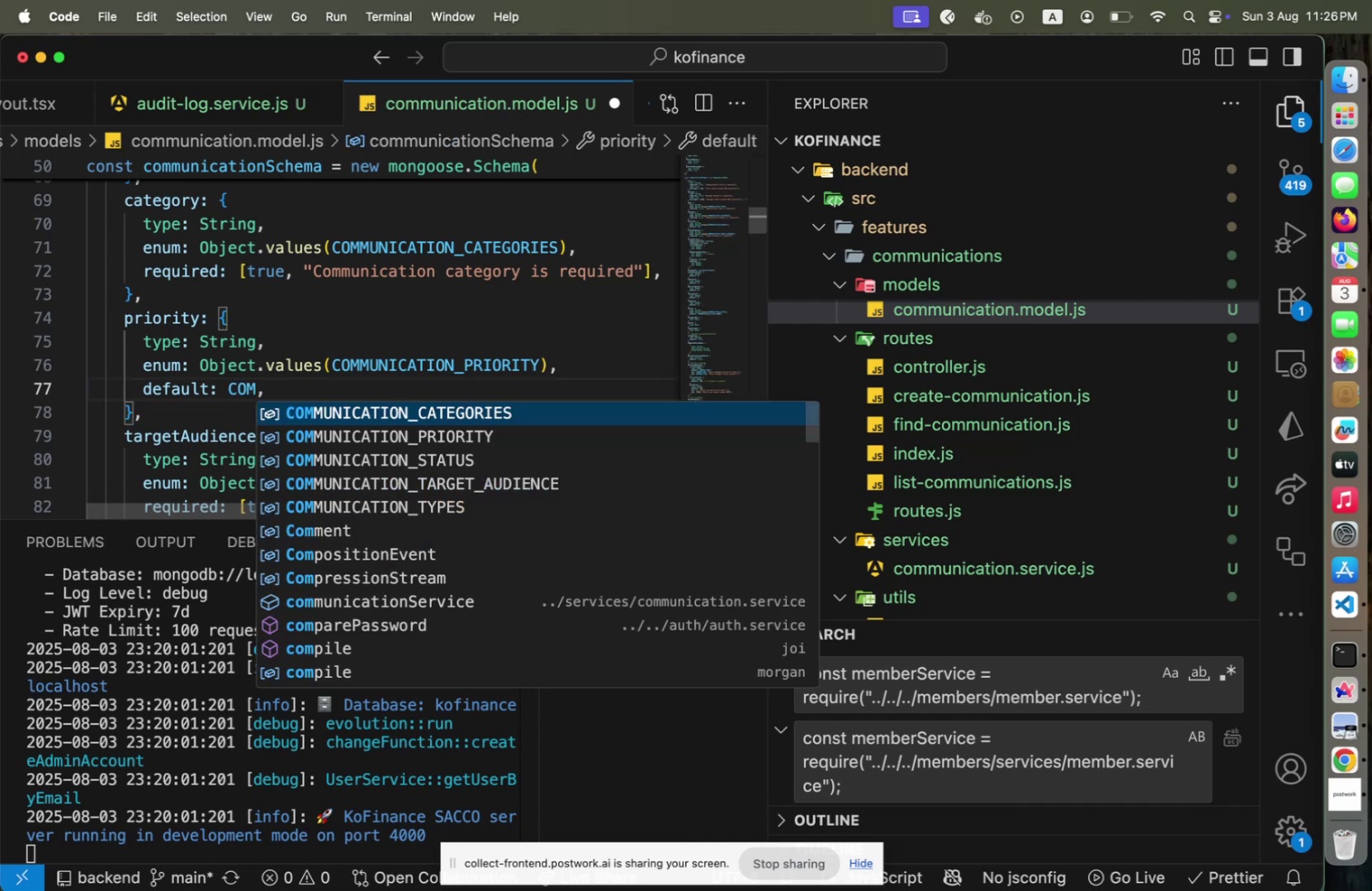 
key(Shift+ArrowDown)
 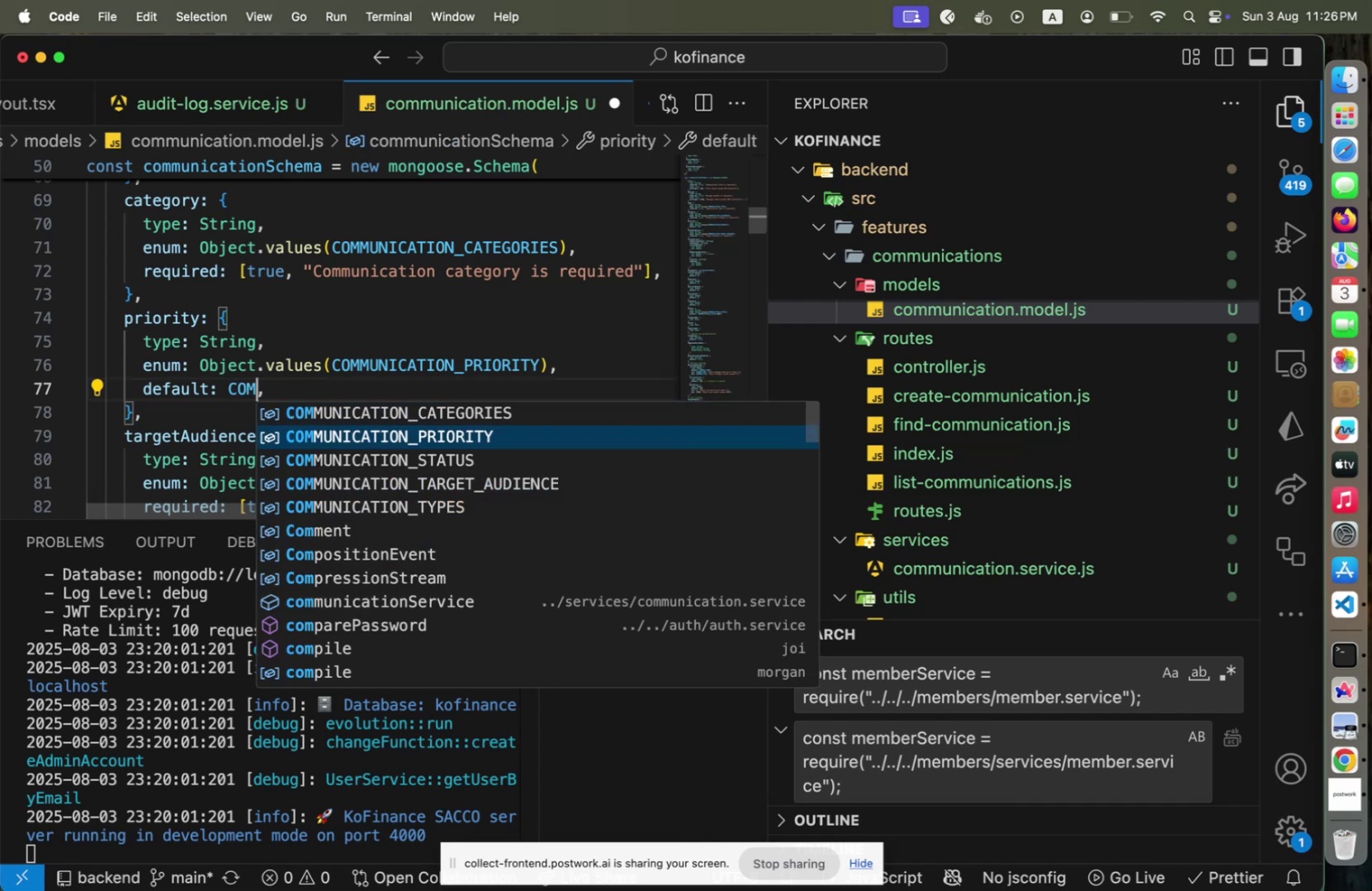 
key(Shift+ShiftLeft)
 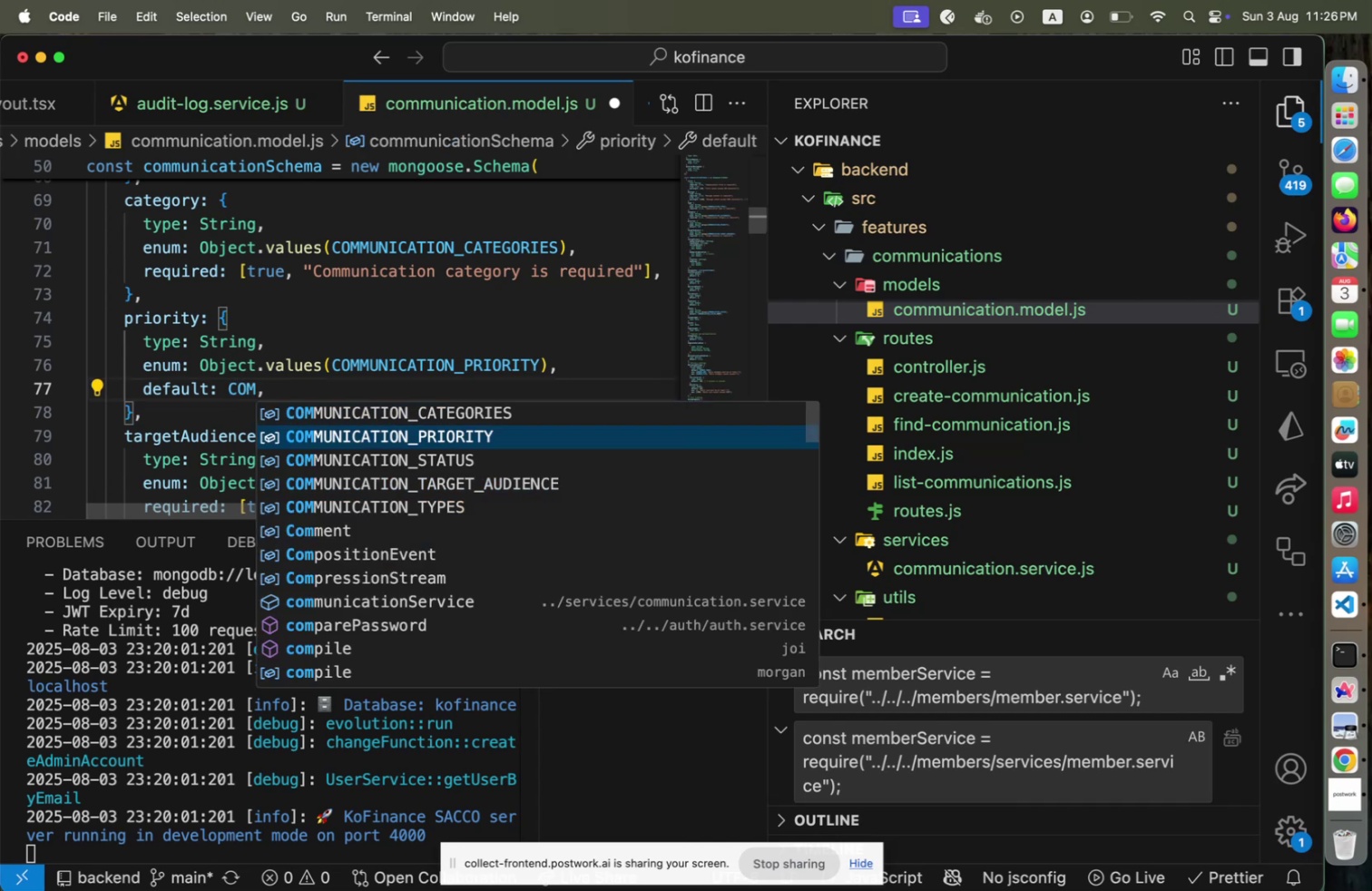 
key(Shift+Enter)
 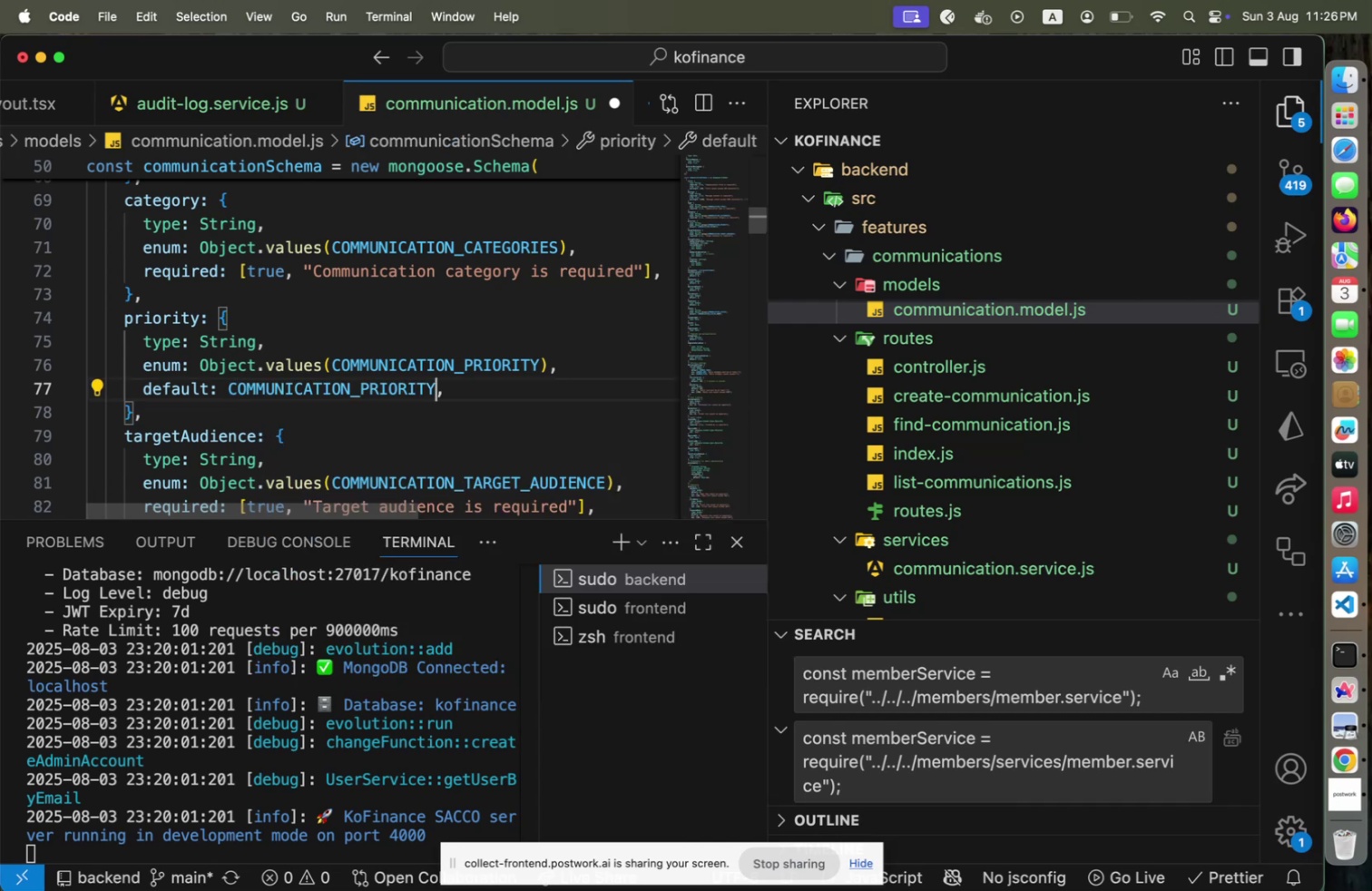 
key(Shift+Period)
 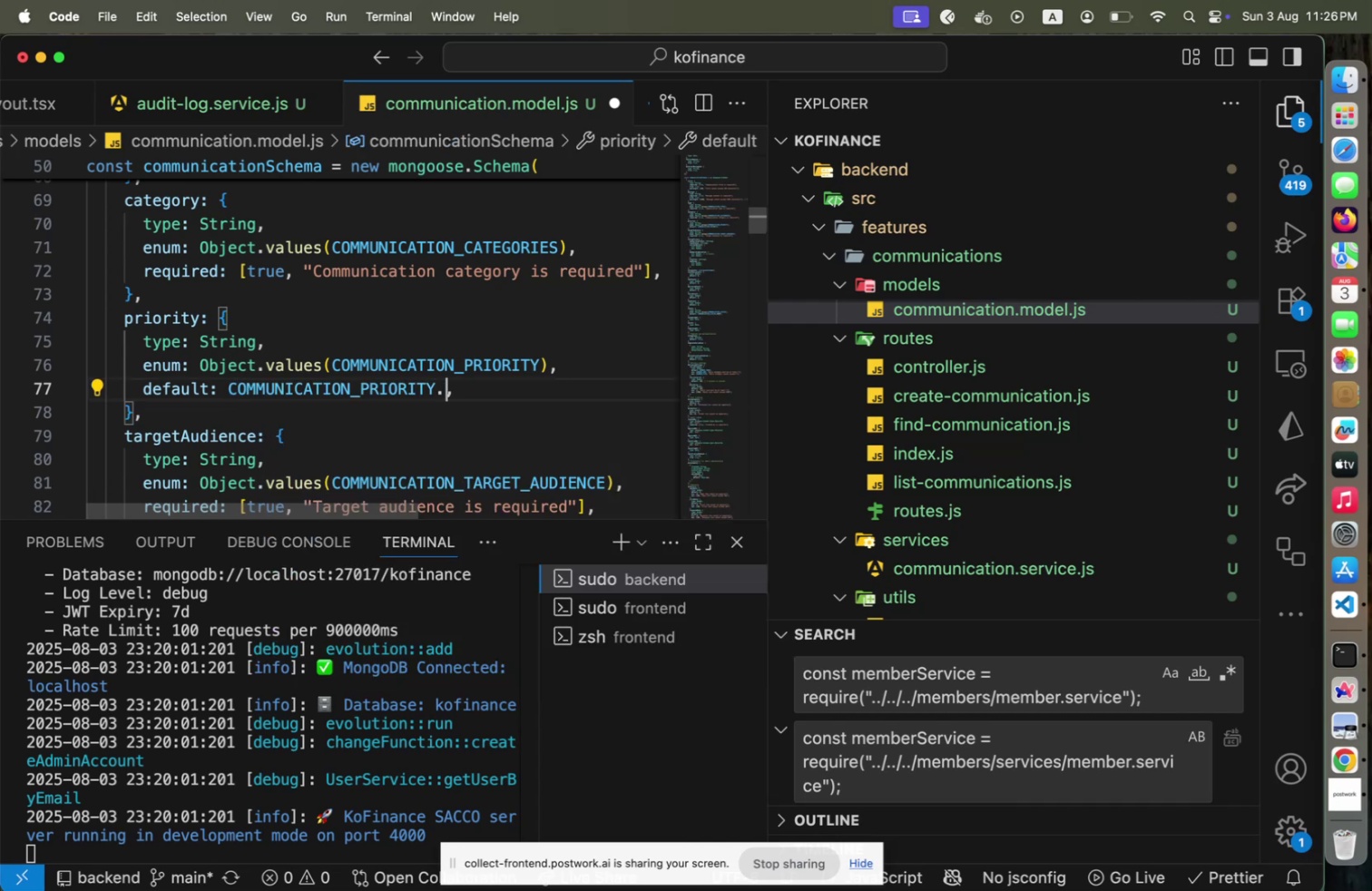 
key(Shift+N)
 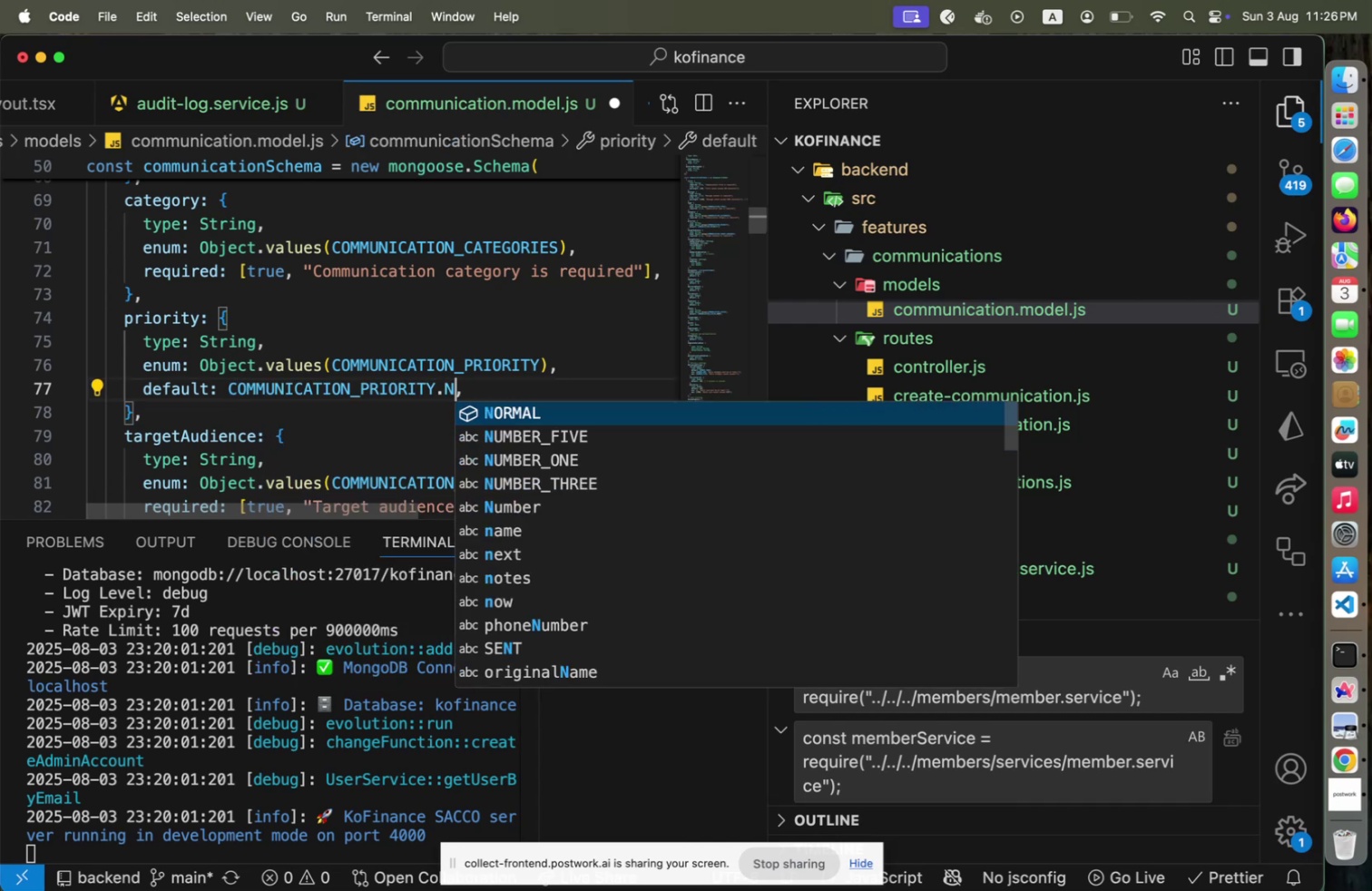 
key(Shift+Enter)
 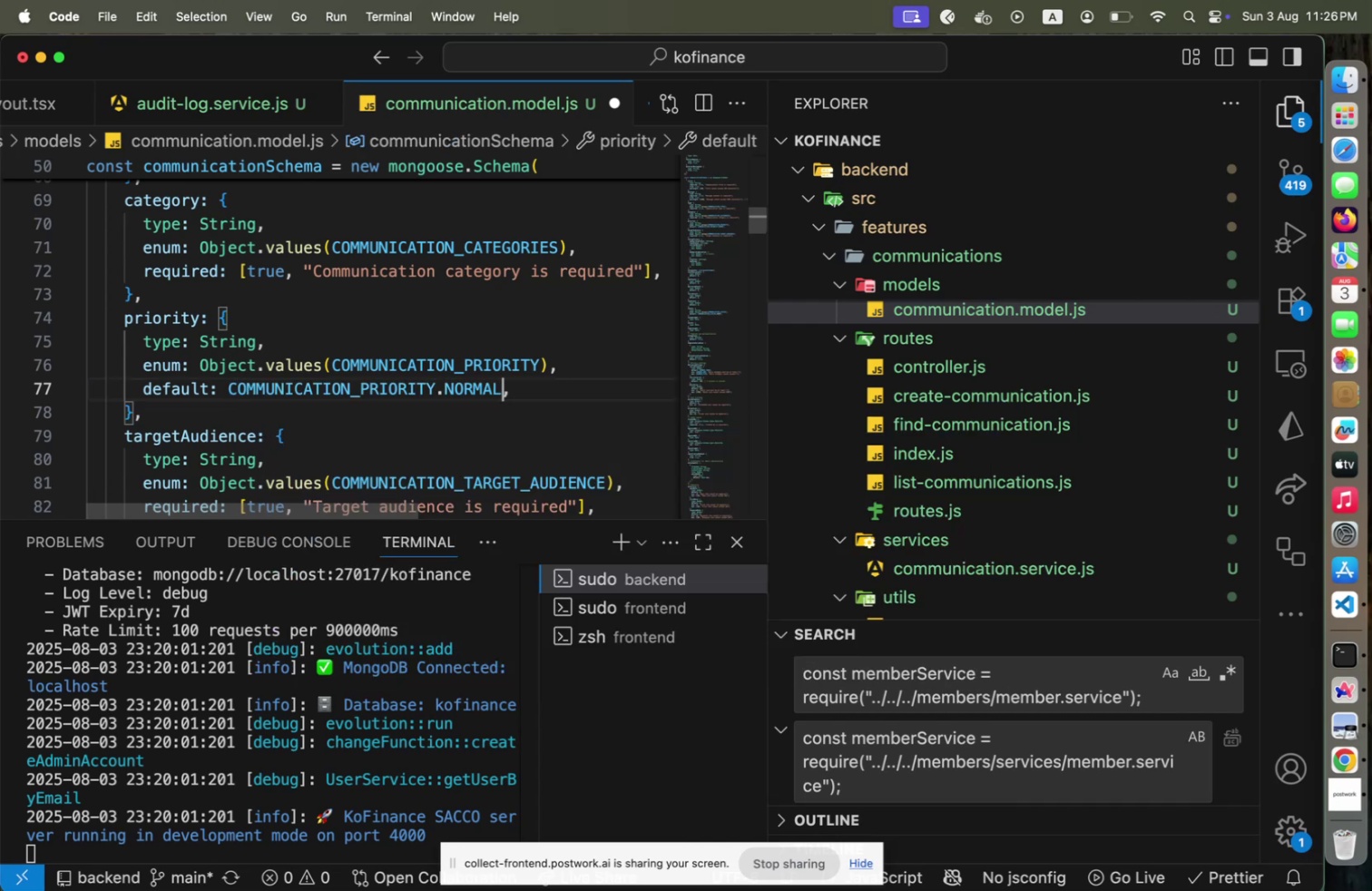 
hold_key(key=ArrowDown, duration=0.78)
 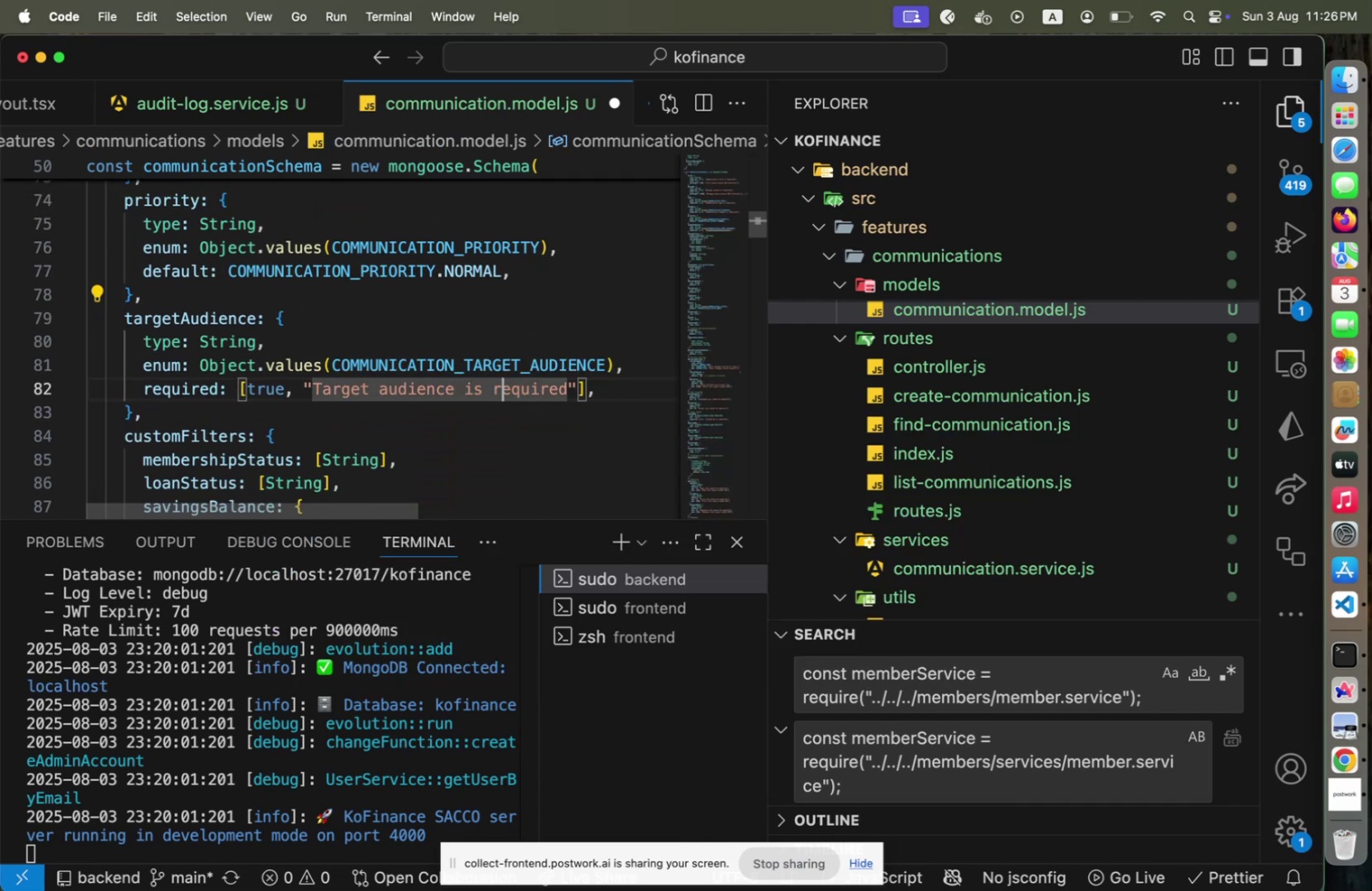 
hold_key(key=ArrowLeft, duration=0.39)
 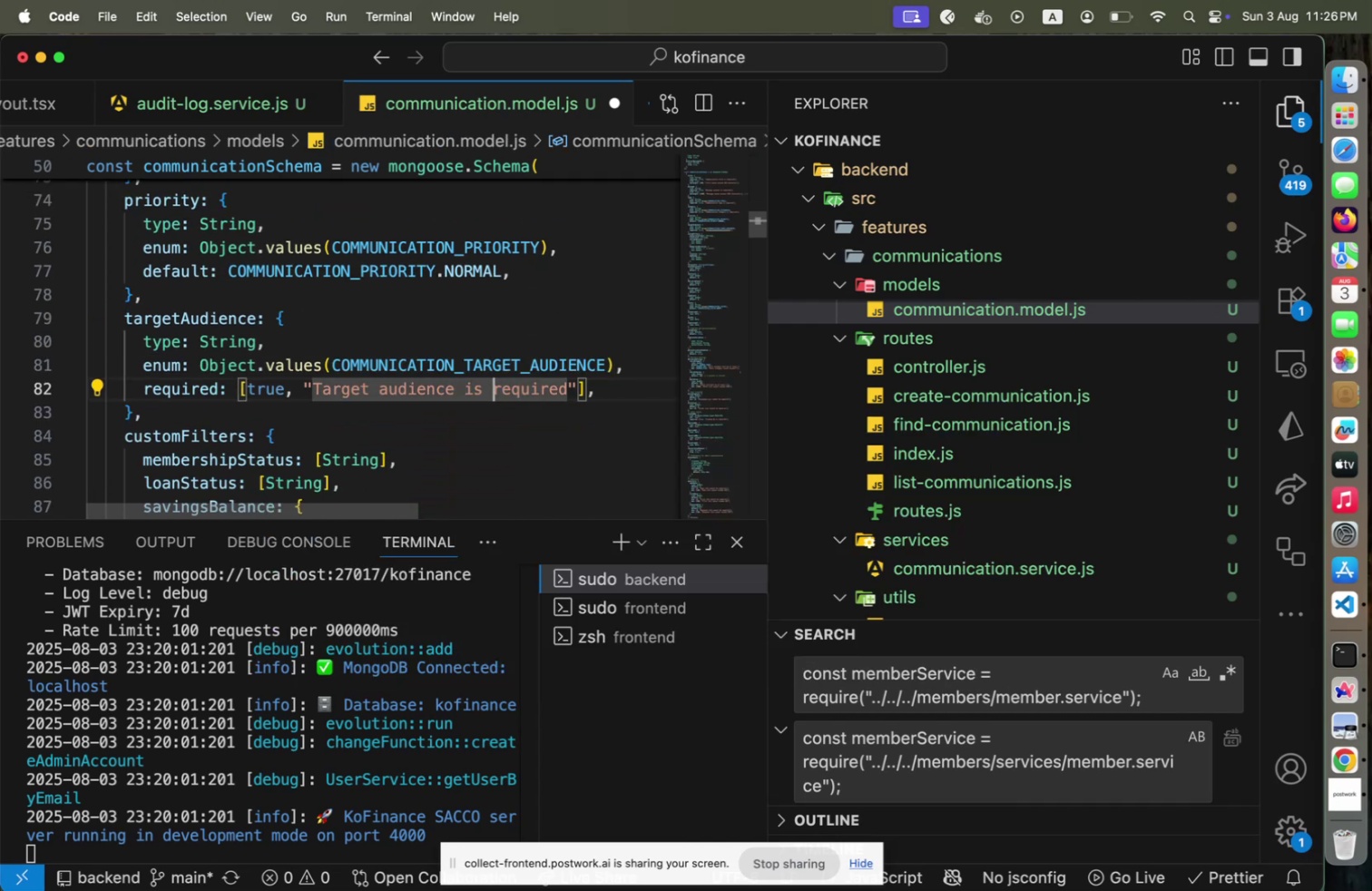 
key(Shift+ArrowDown)
 